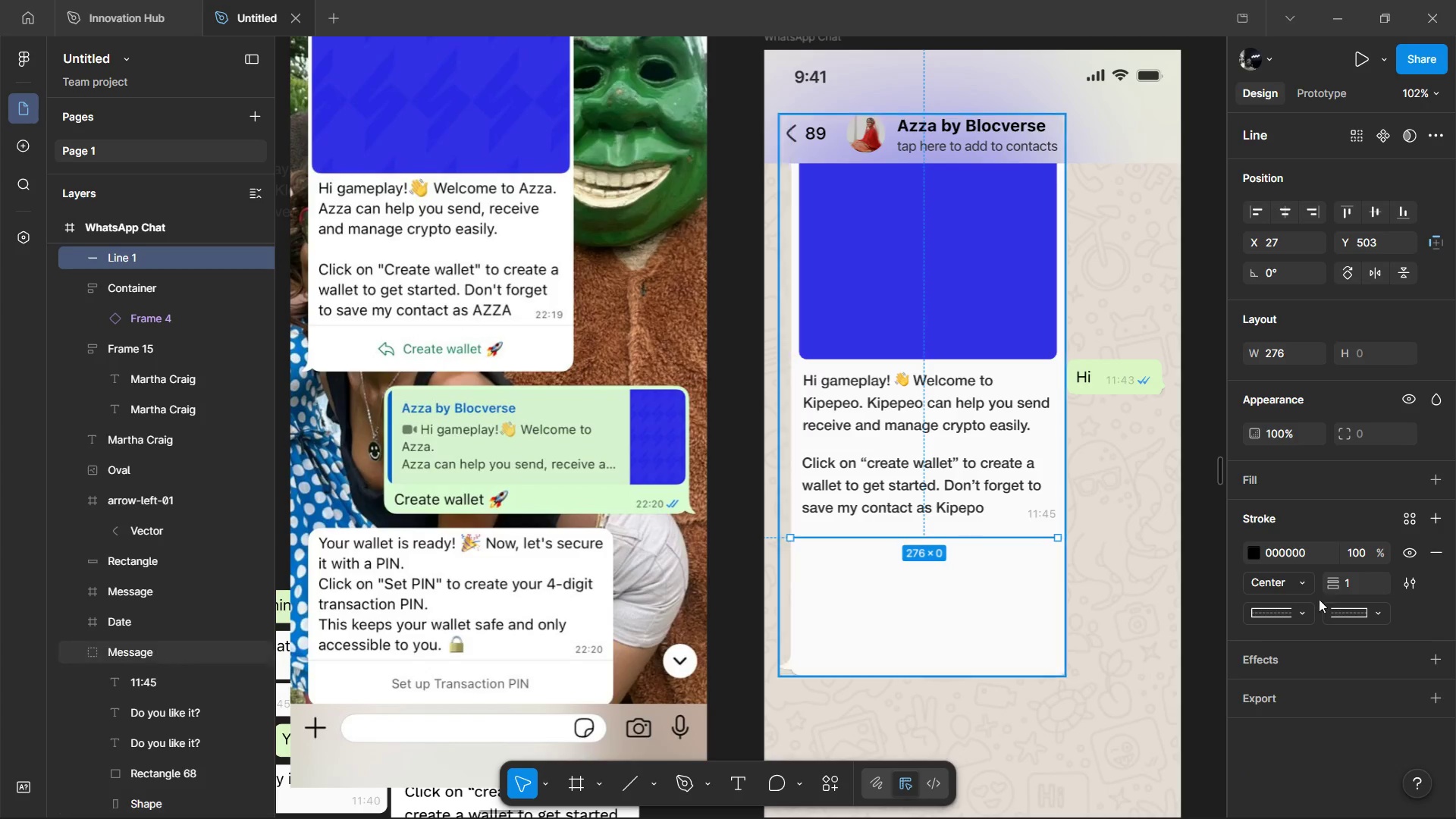 
key(Control+ControlLeft)
 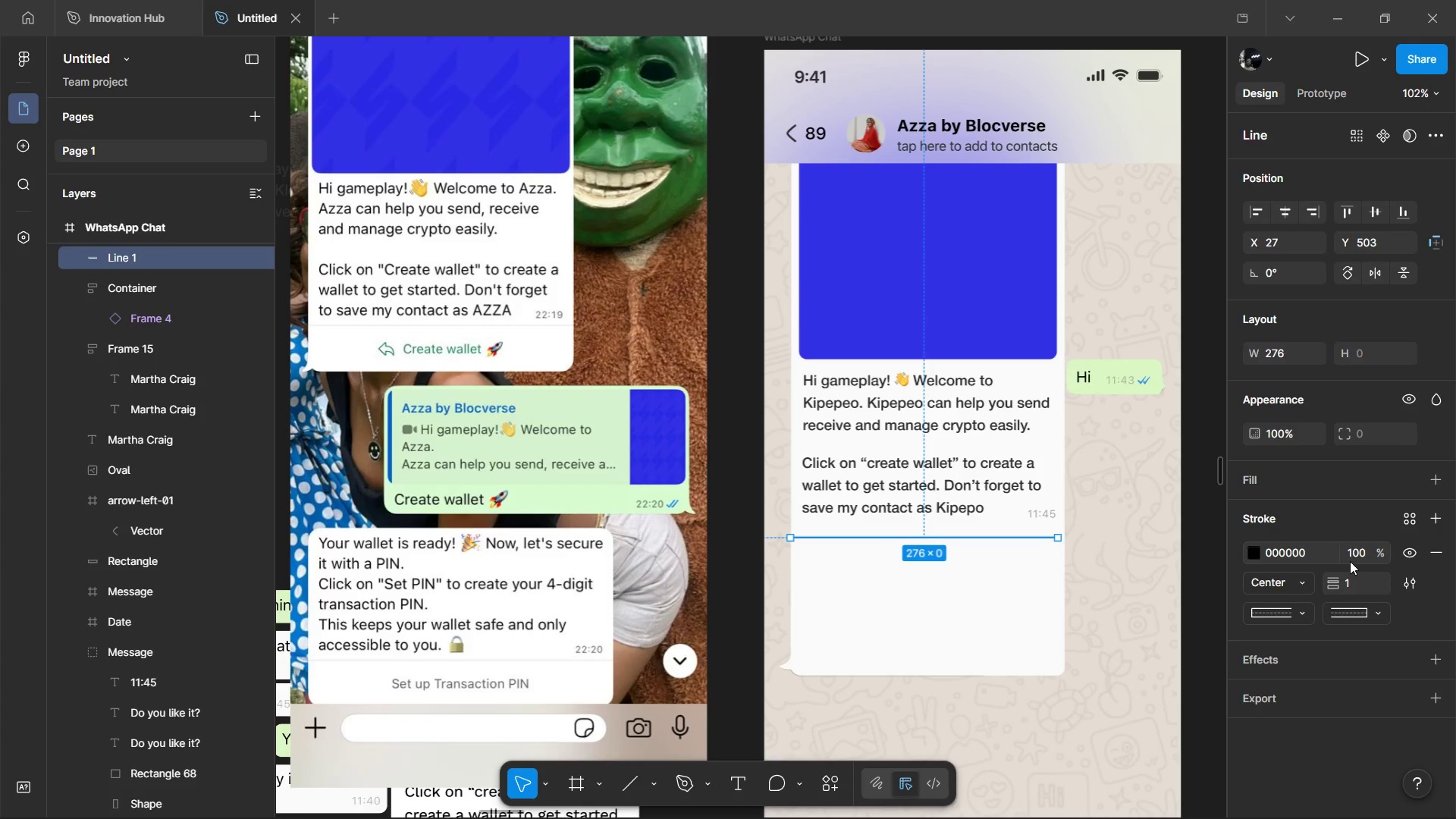 
left_click([1351, 560])
 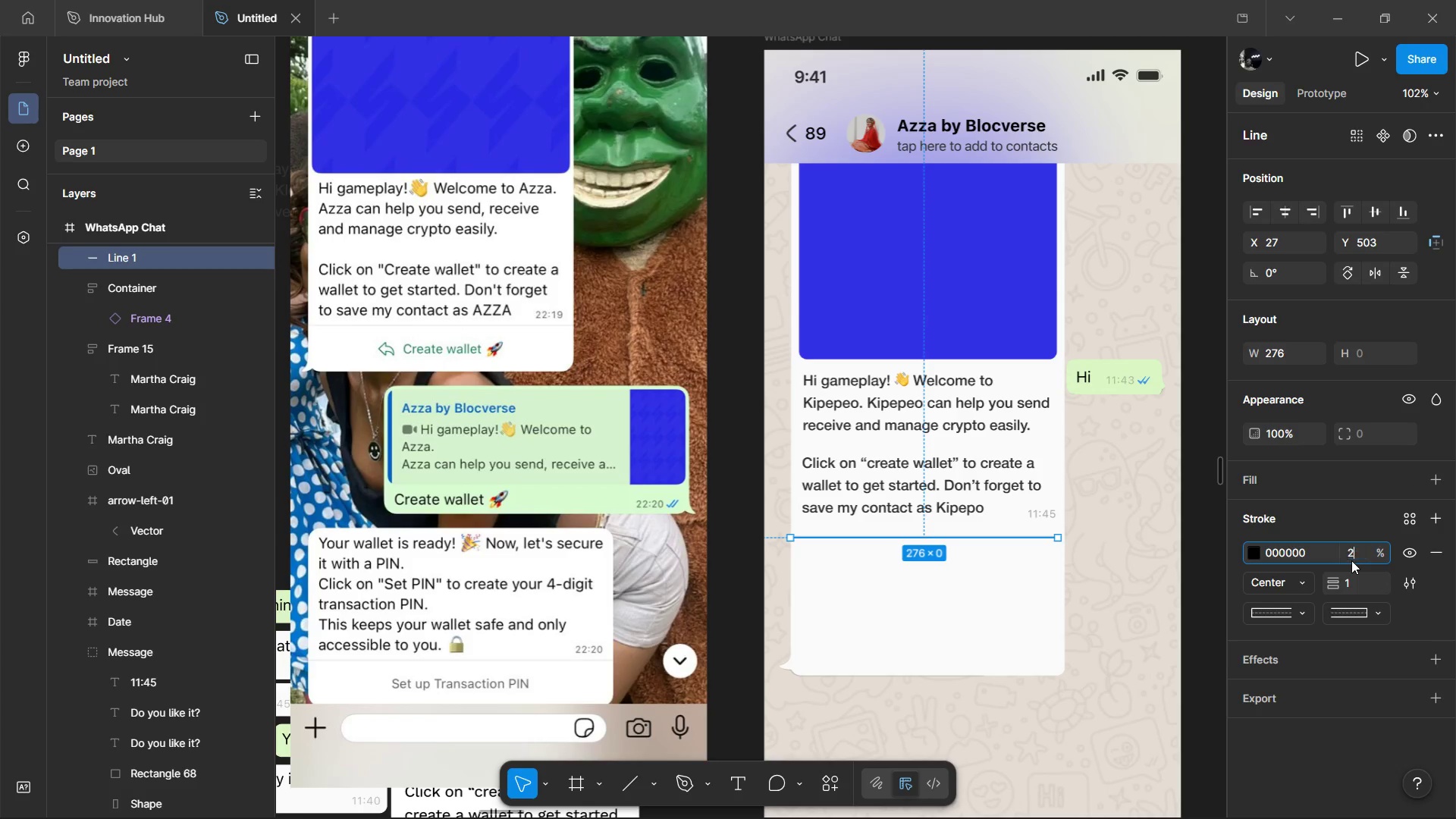 
type(25)
 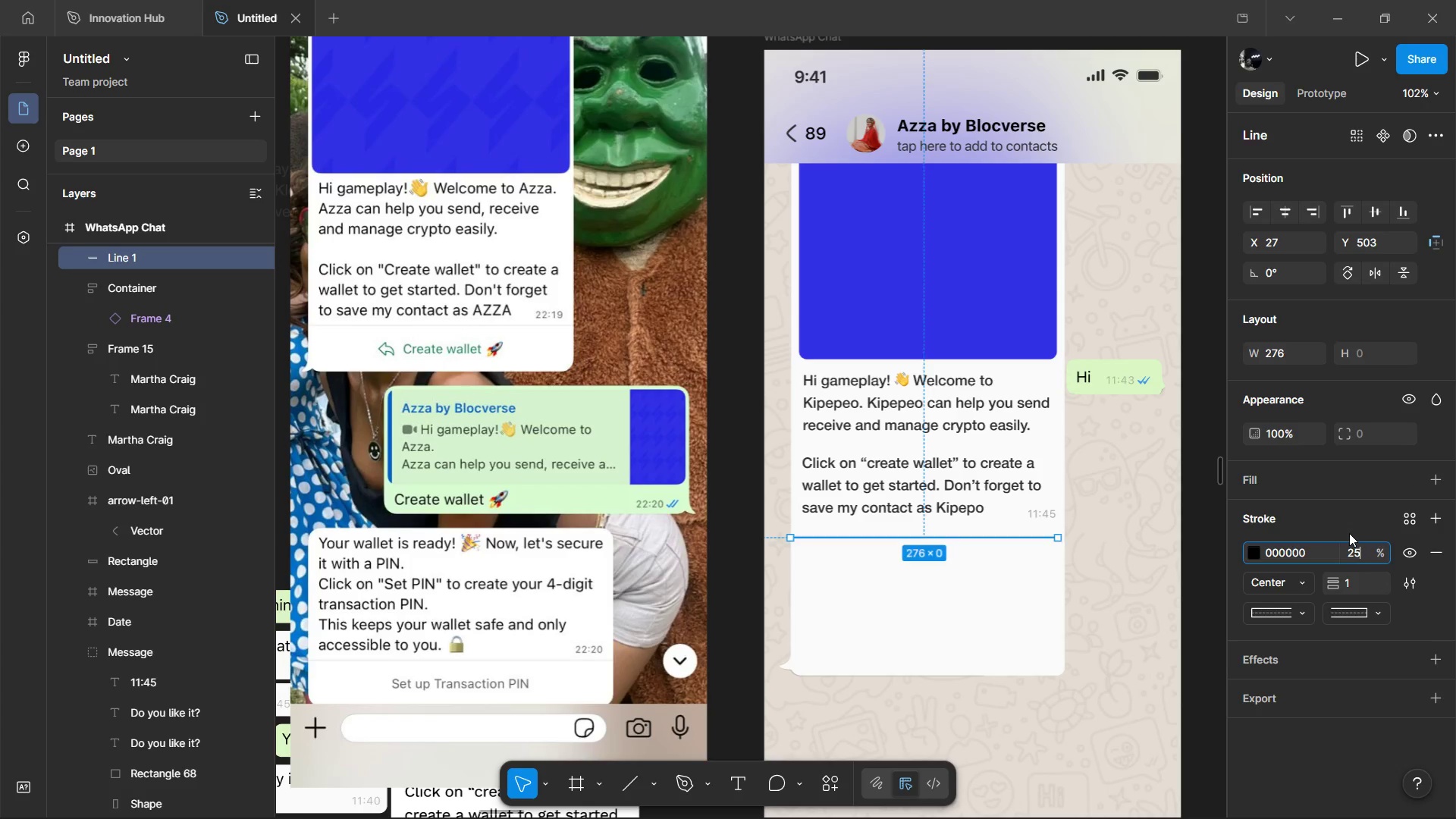 
left_click([1349, 533])
 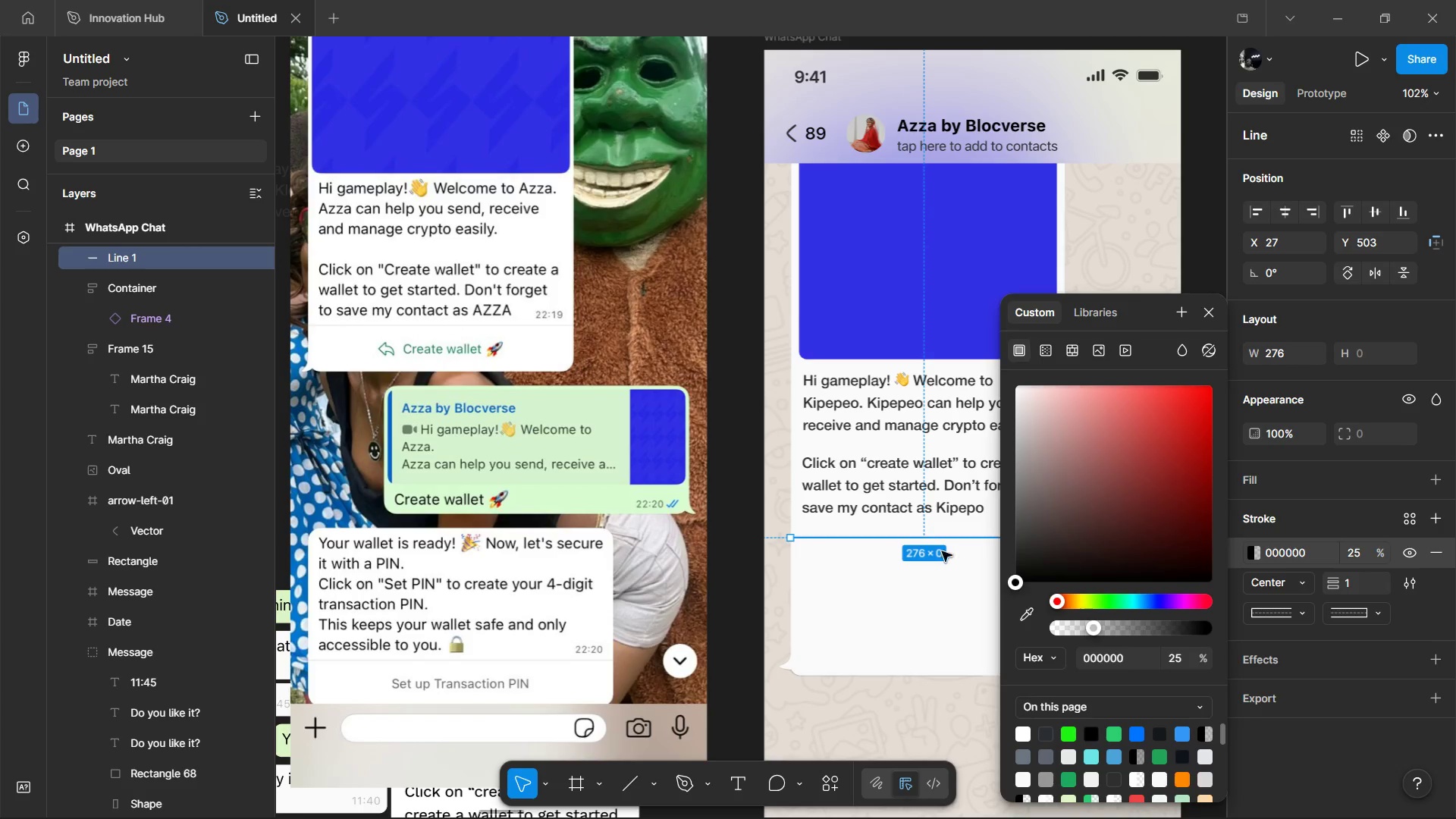 
left_click([1021, 613])
 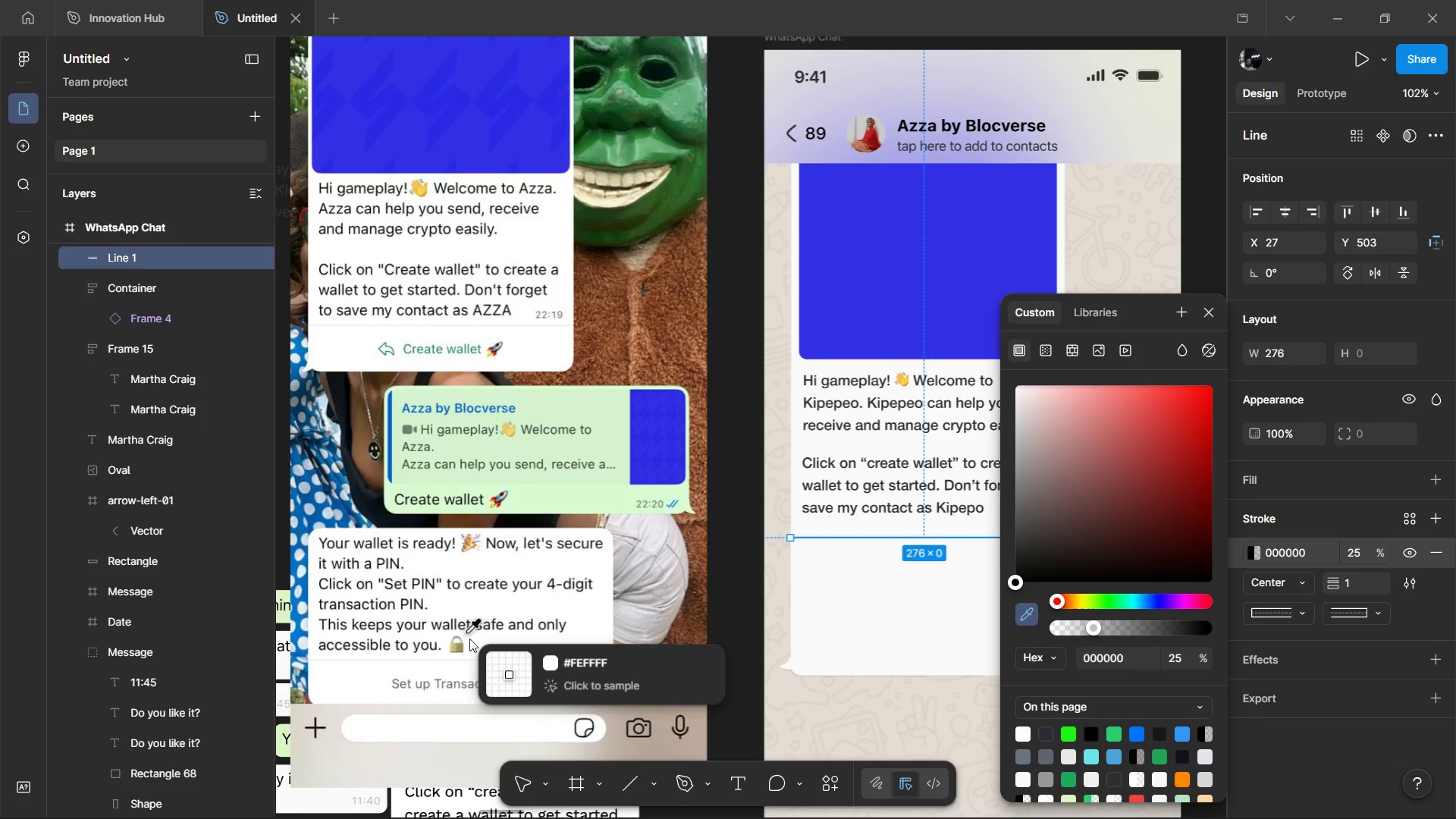 
hold_key(key=ControlLeft, duration=1.5)
 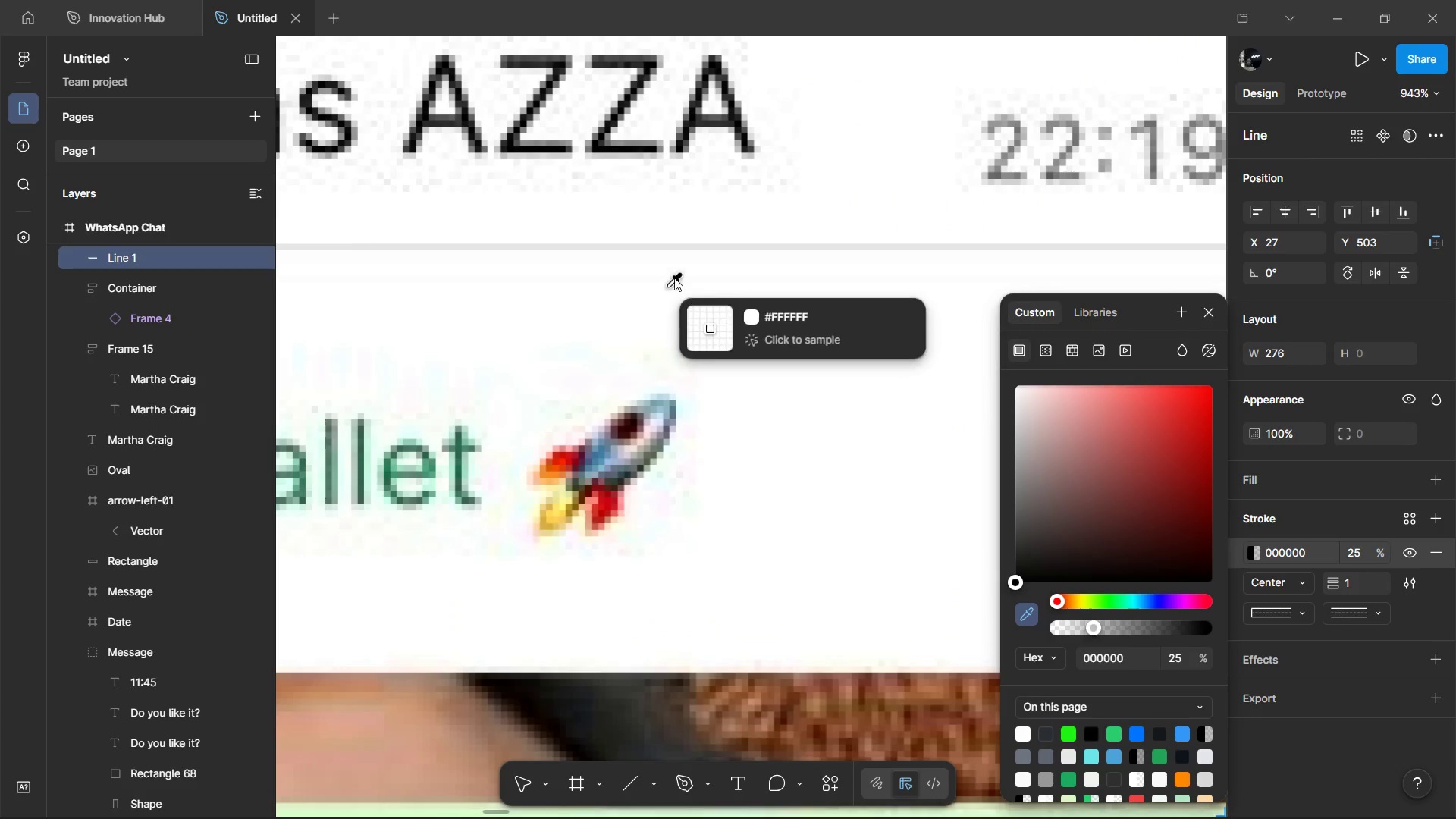 
hold_key(key=ControlLeft, duration=0.38)
 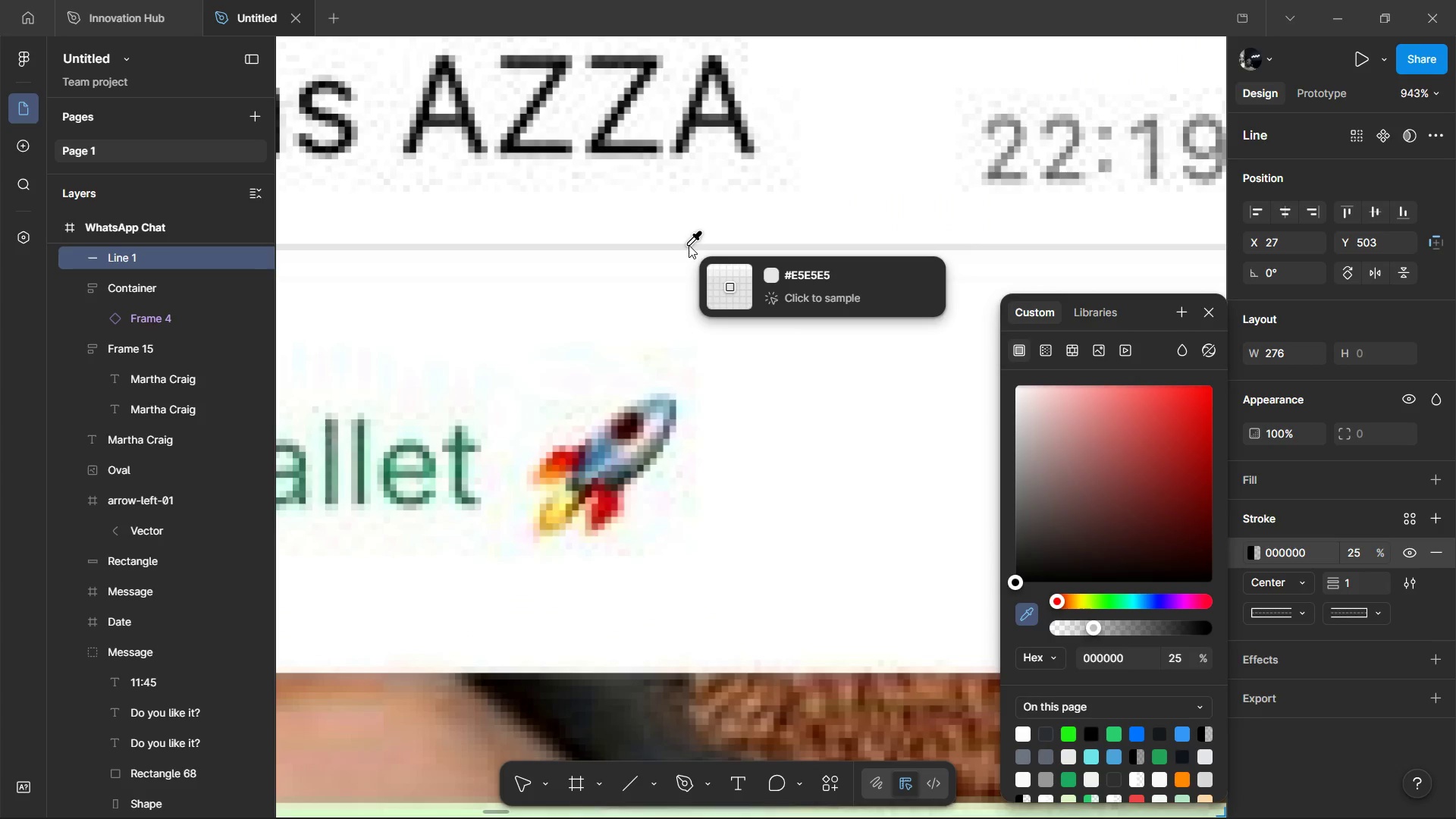 
scroll: coordinate [495, 394], scroll_direction: up, amount: 15.0
 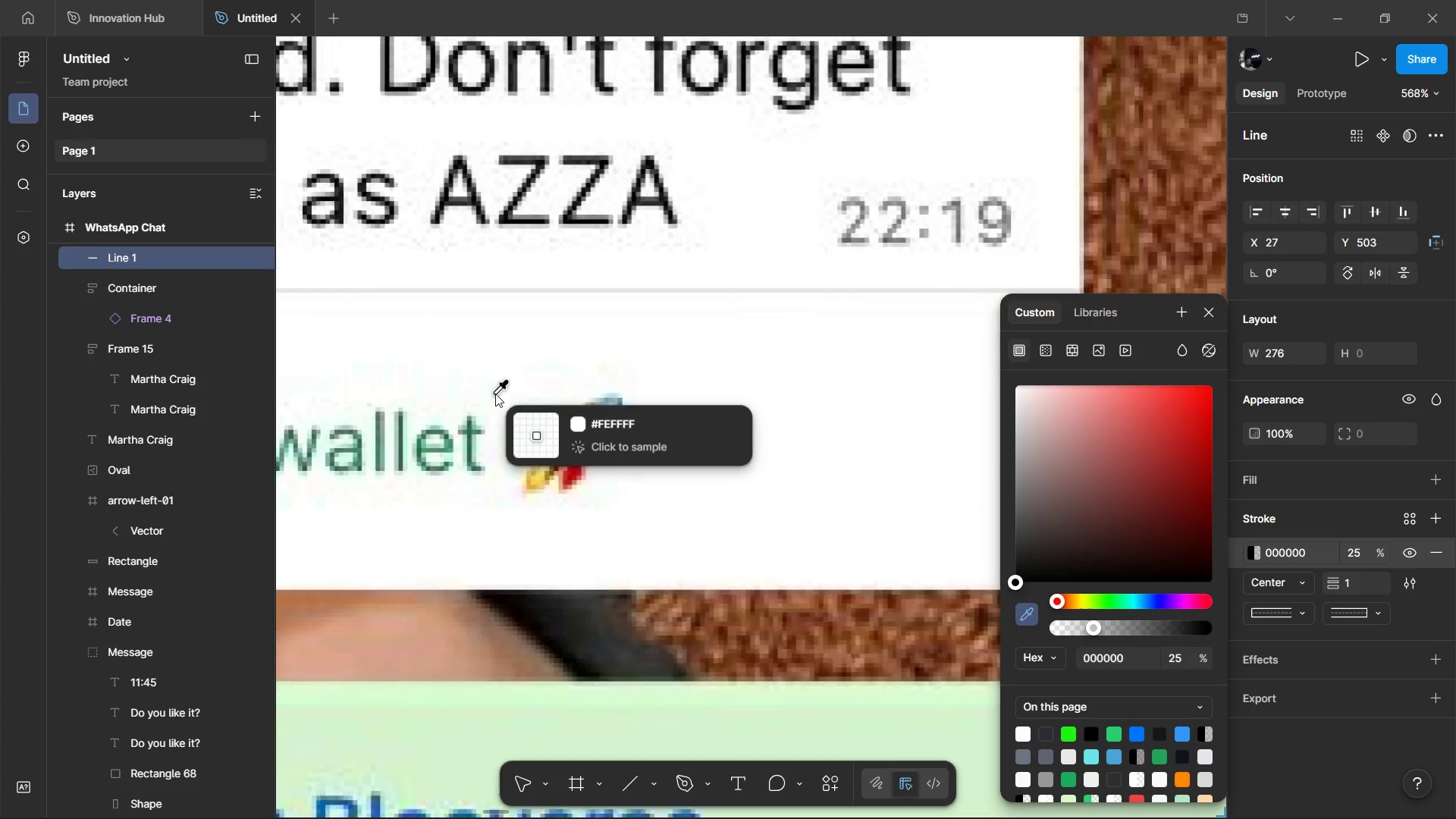 
left_click([689, 245])
 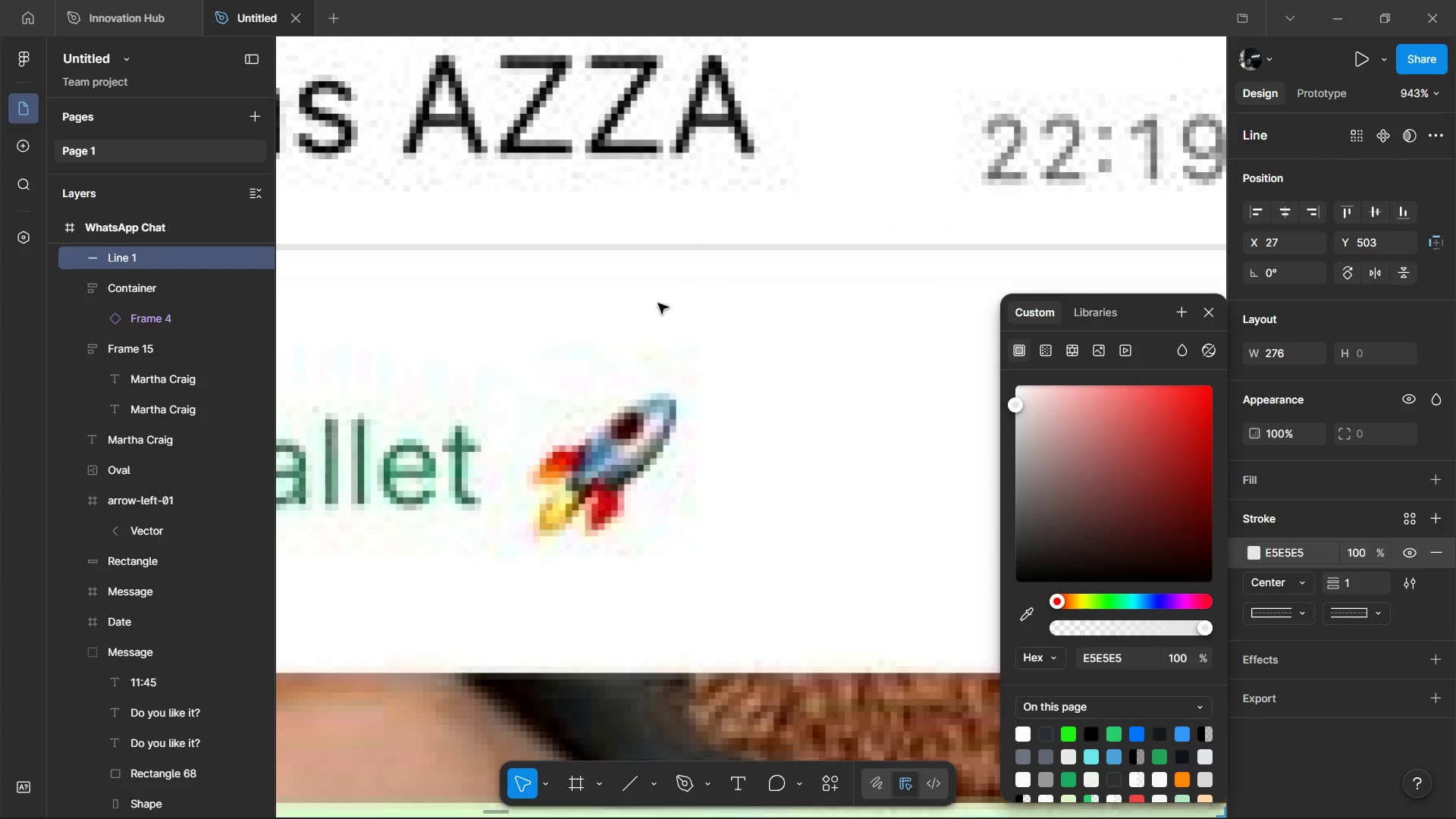 
hold_key(key=ControlLeft, duration=0.61)
hold_key(key=ShiftLeft, duration=1.3)
hold_key(key=ControlLeft, duration=0.34)
scroll: coordinate [760, 340], scroll_direction: down, amount: 36.0
 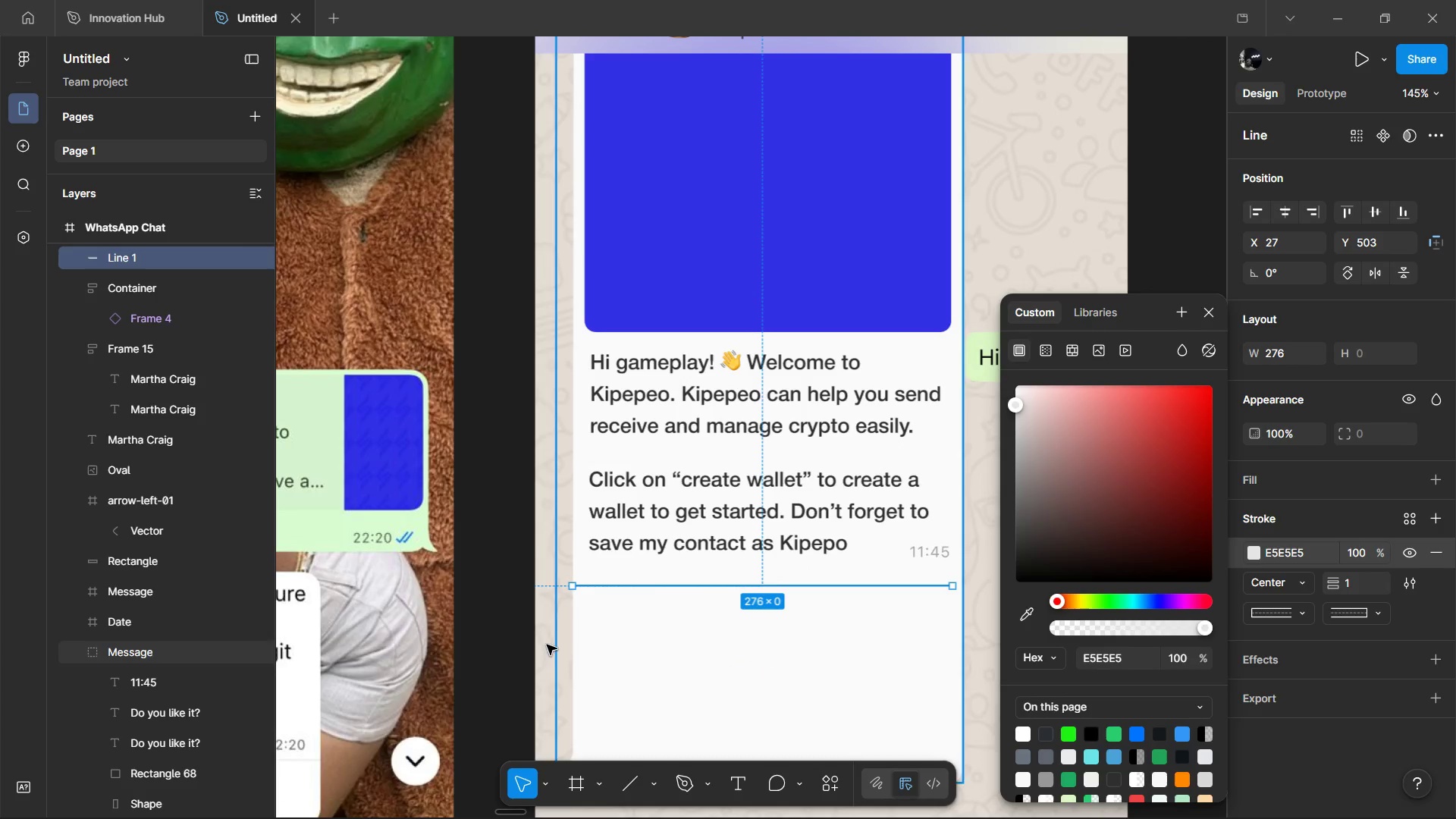 
left_click([537, 637])
 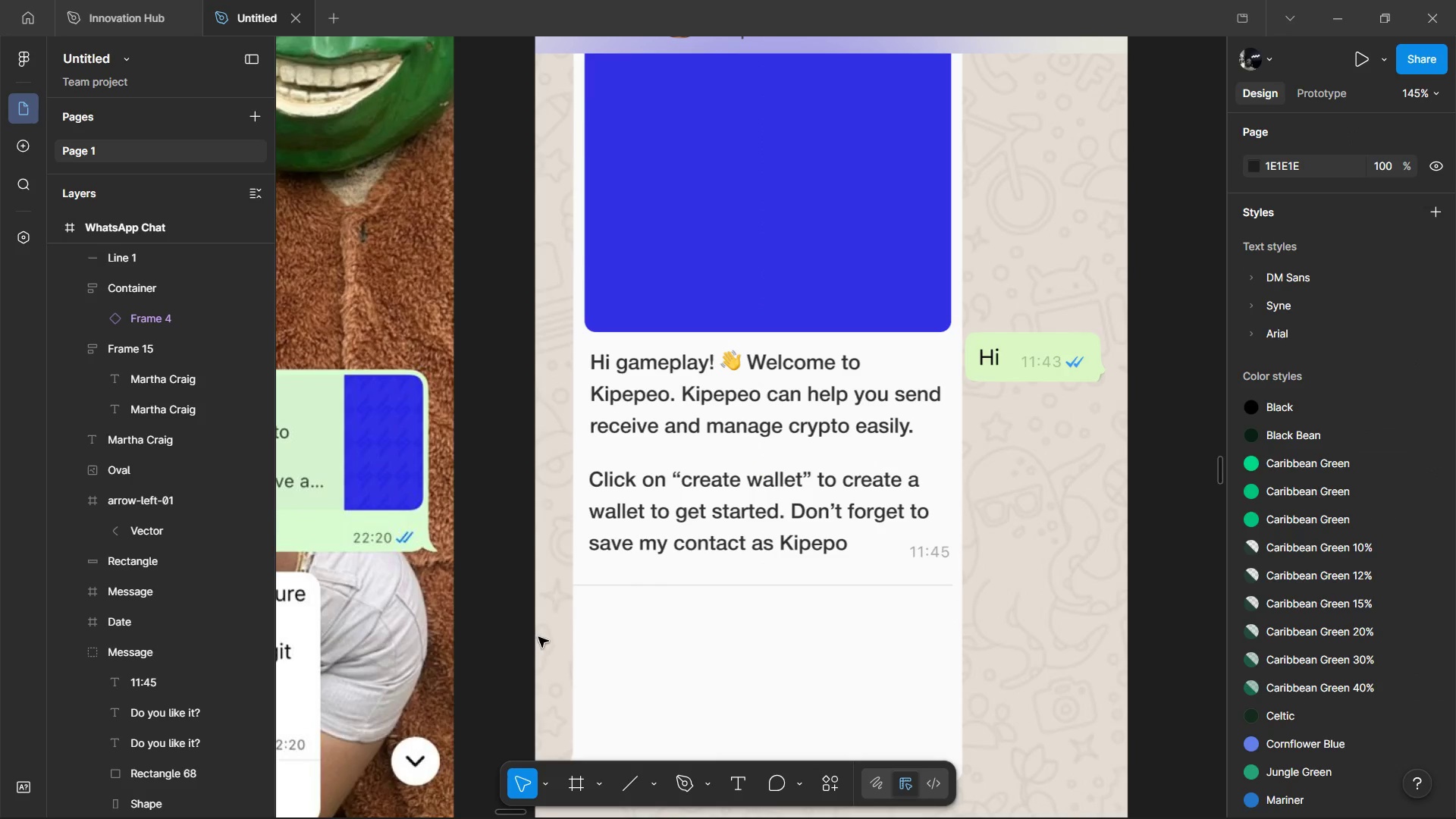 
hold_key(key=ControlLeft, duration=0.64)
scroll: coordinate [539, 637], scroll_direction: down, amount: 3.0
 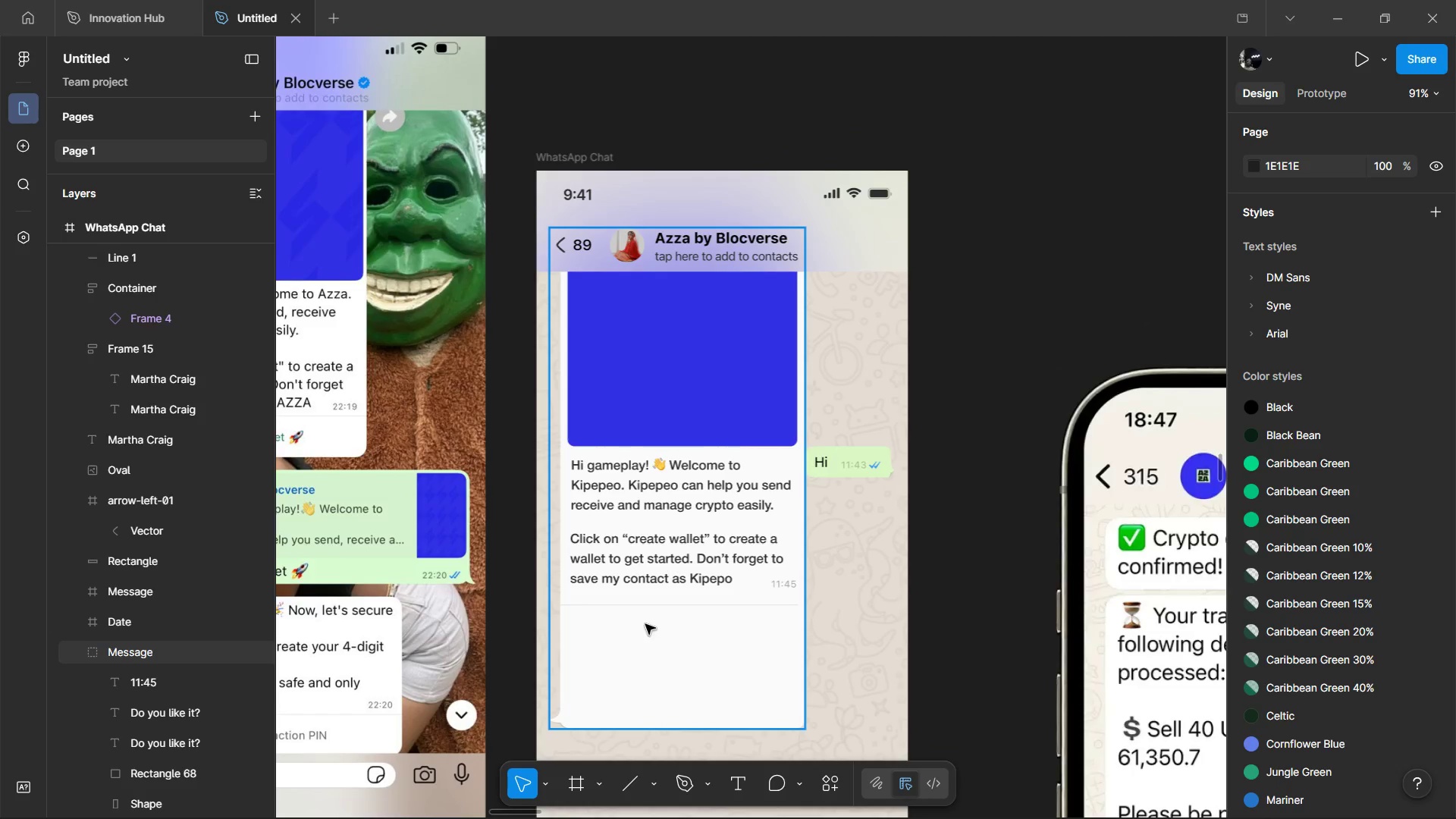 
hold_key(key=ControlLeft, duration=0.5)
left_click([676, 608])
 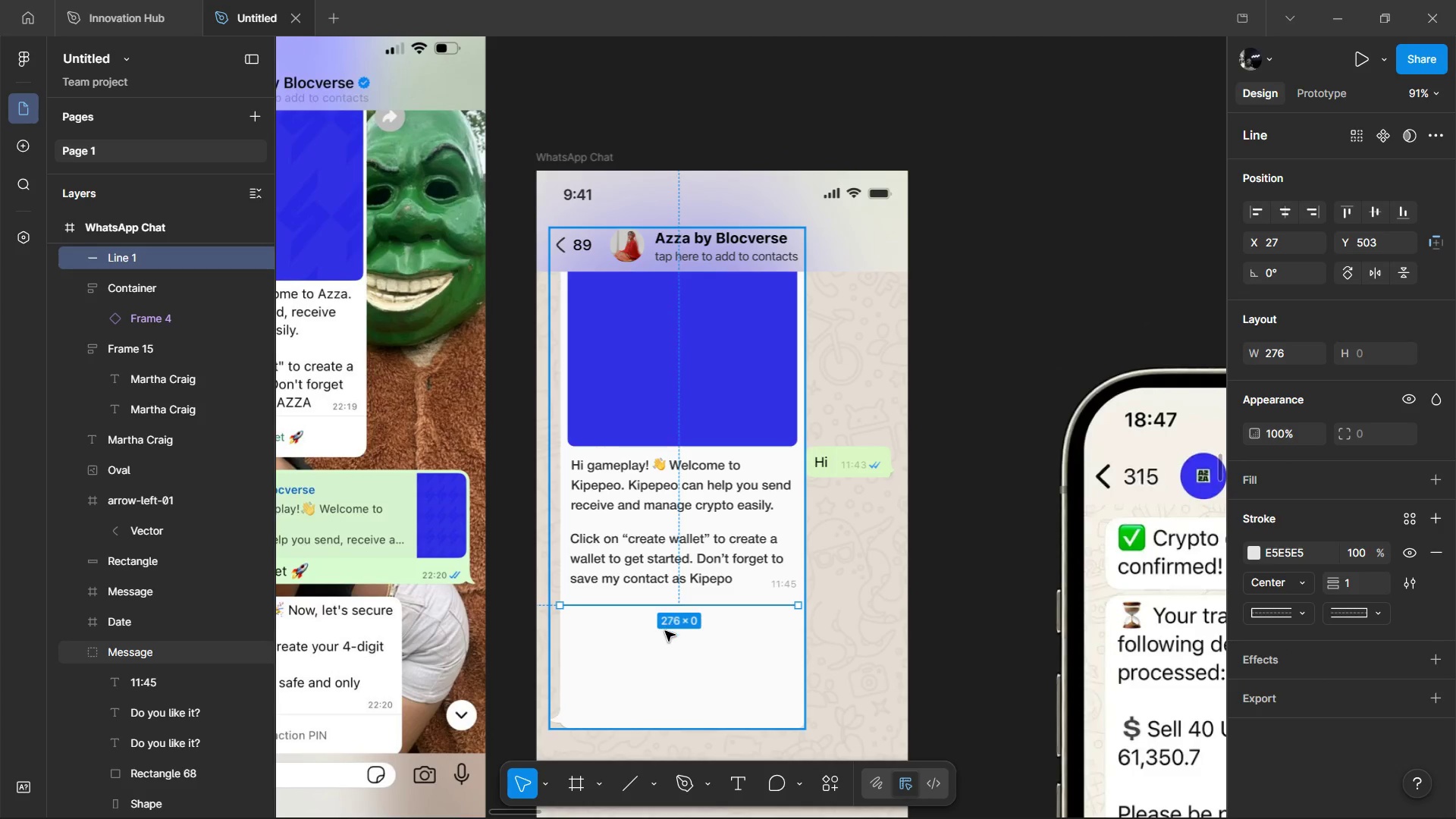 
hold_key(key=AltLeft, duration=0.34)
 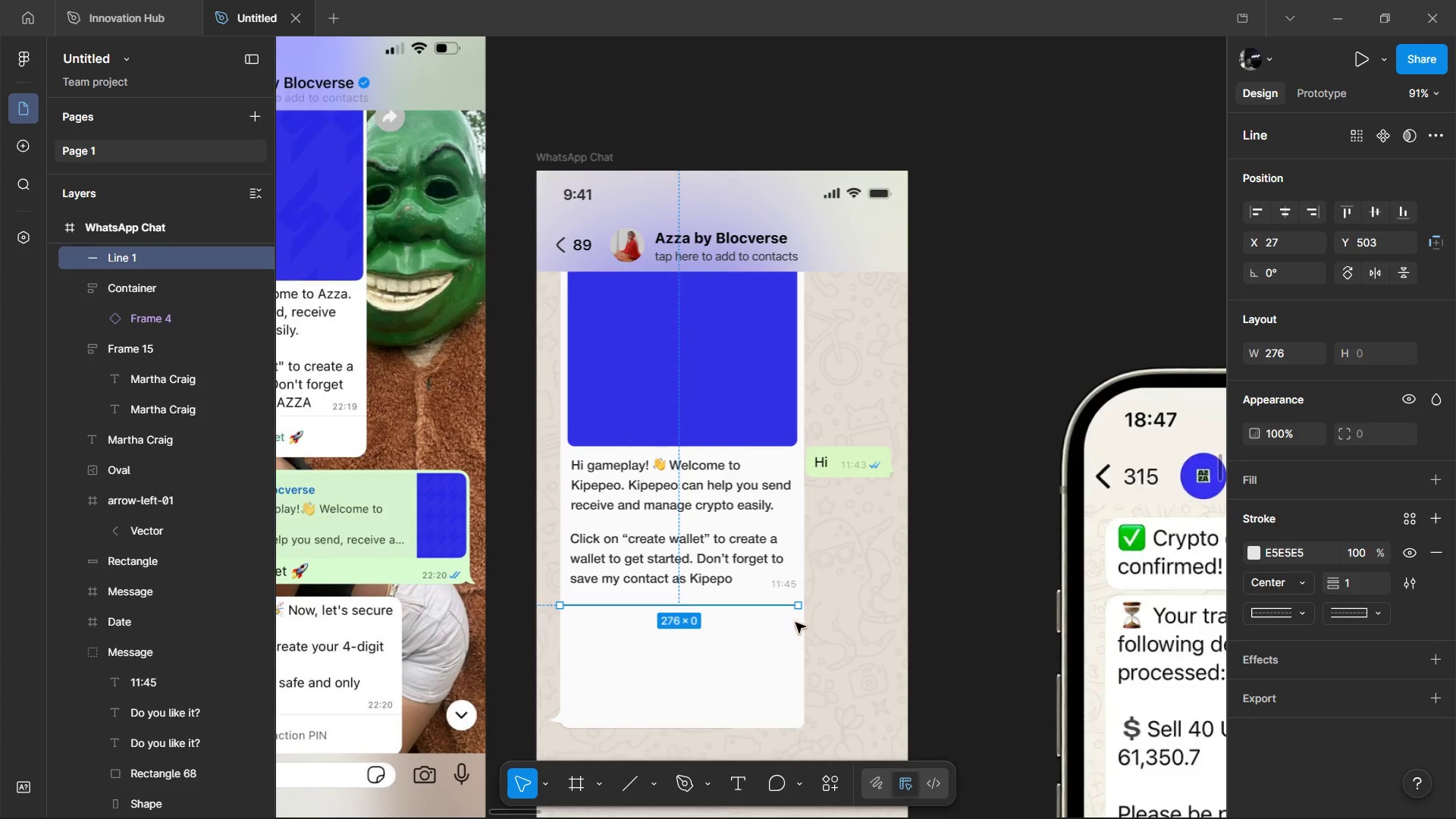 
hold_key(key=AltLeft, duration=1.52)
 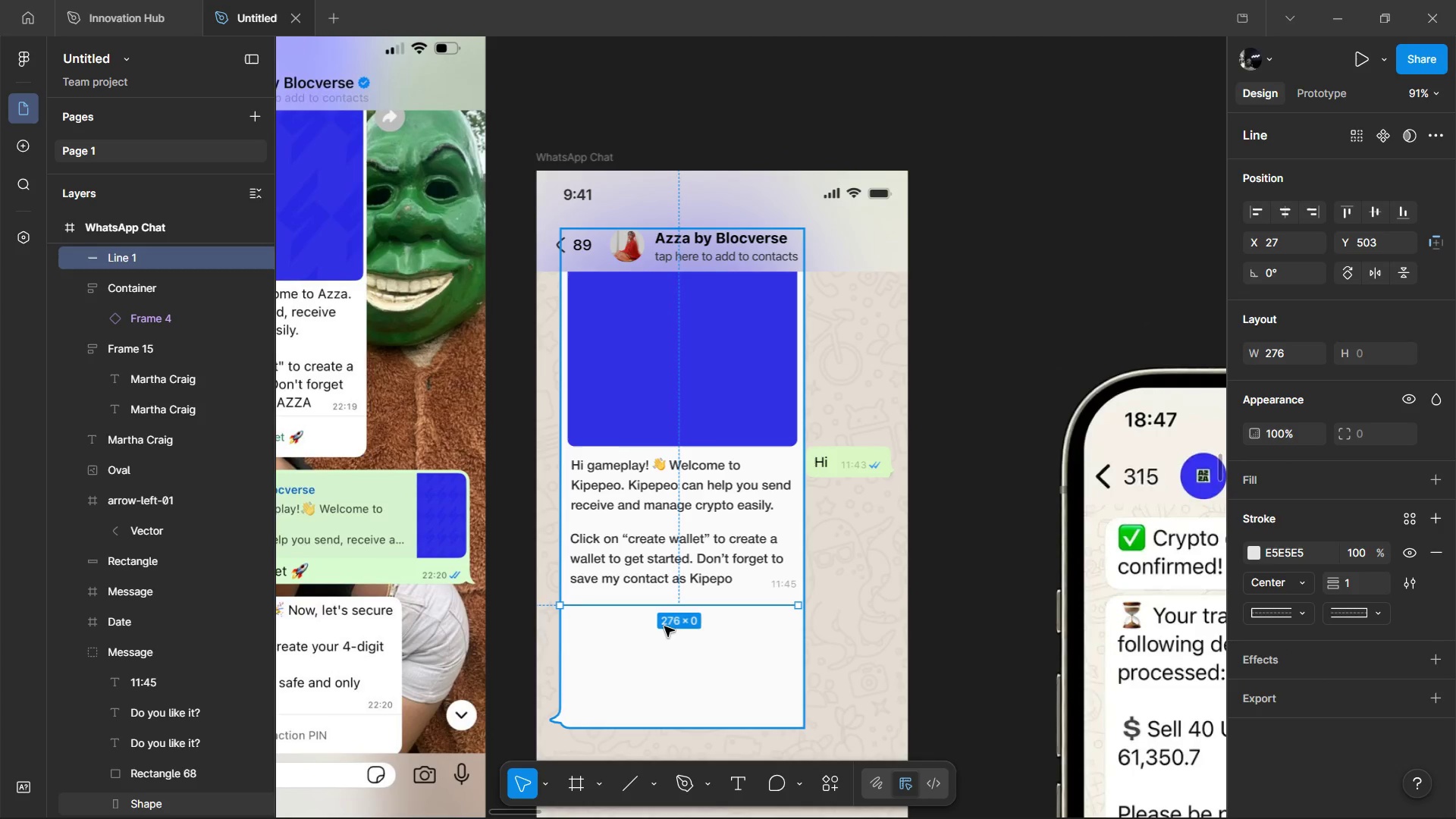 
key(Alt+End)
 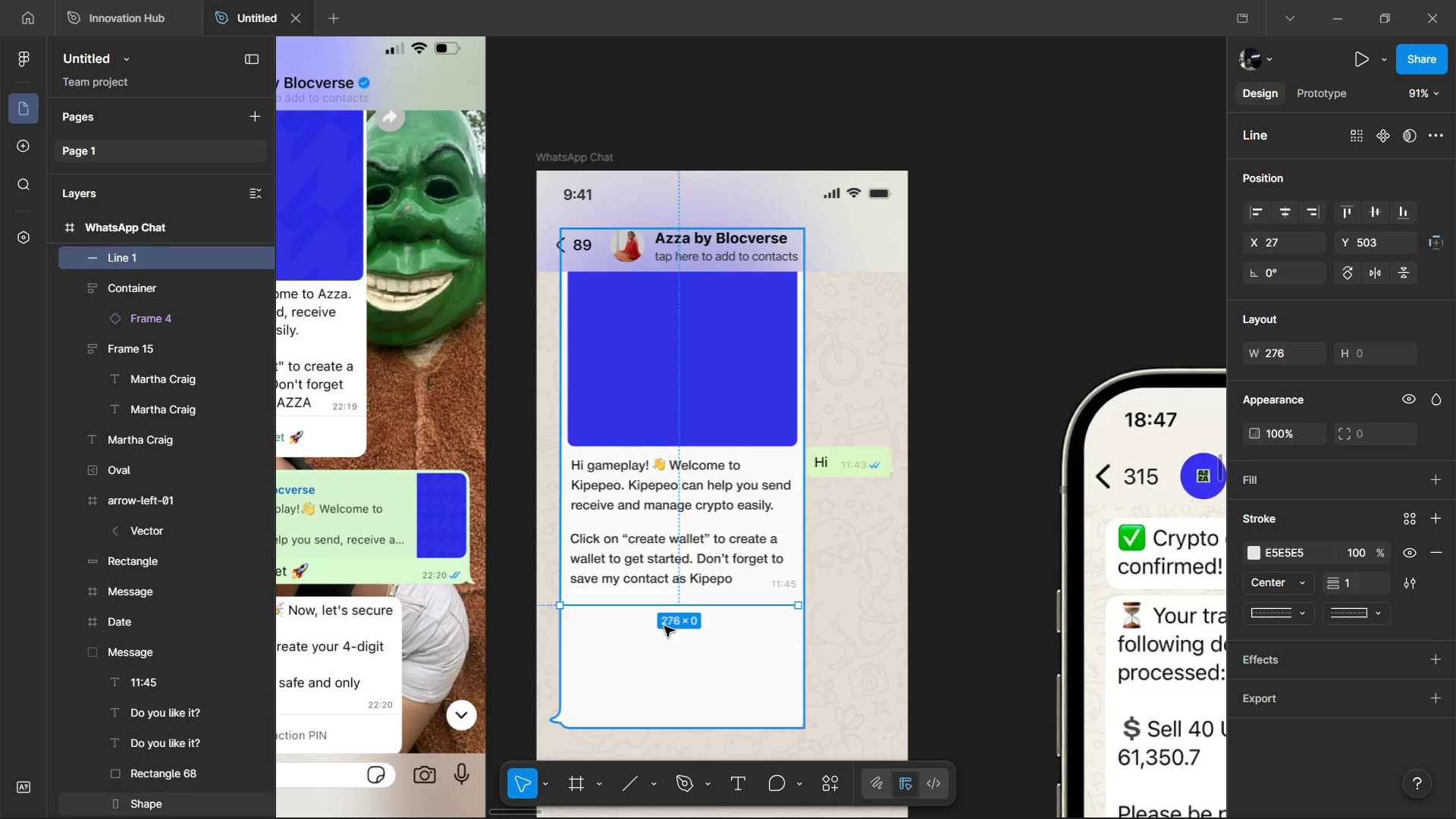 
hold_key(key=ControlLeft, duration=0.64)
 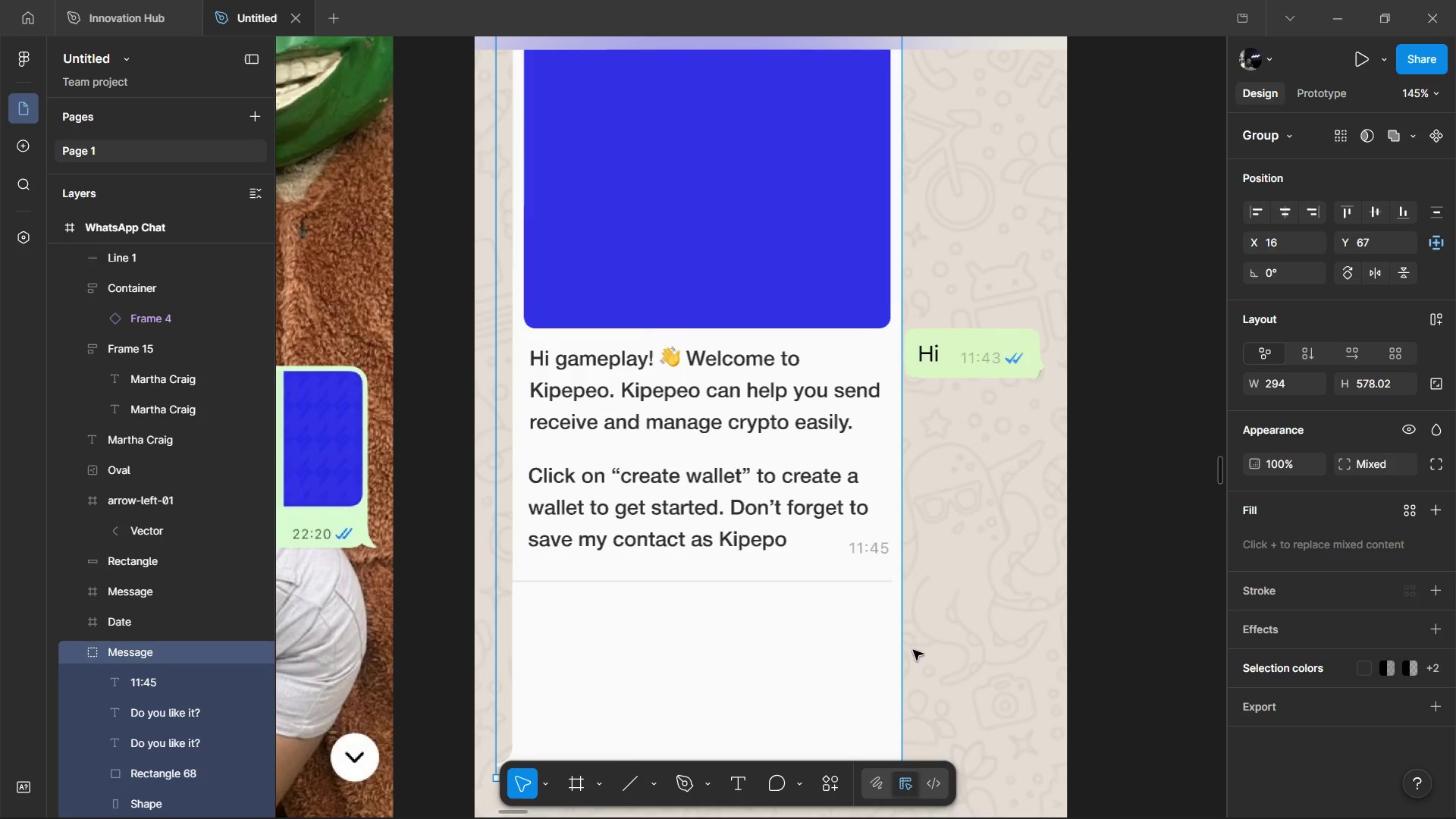 
left_click([626, 650])
 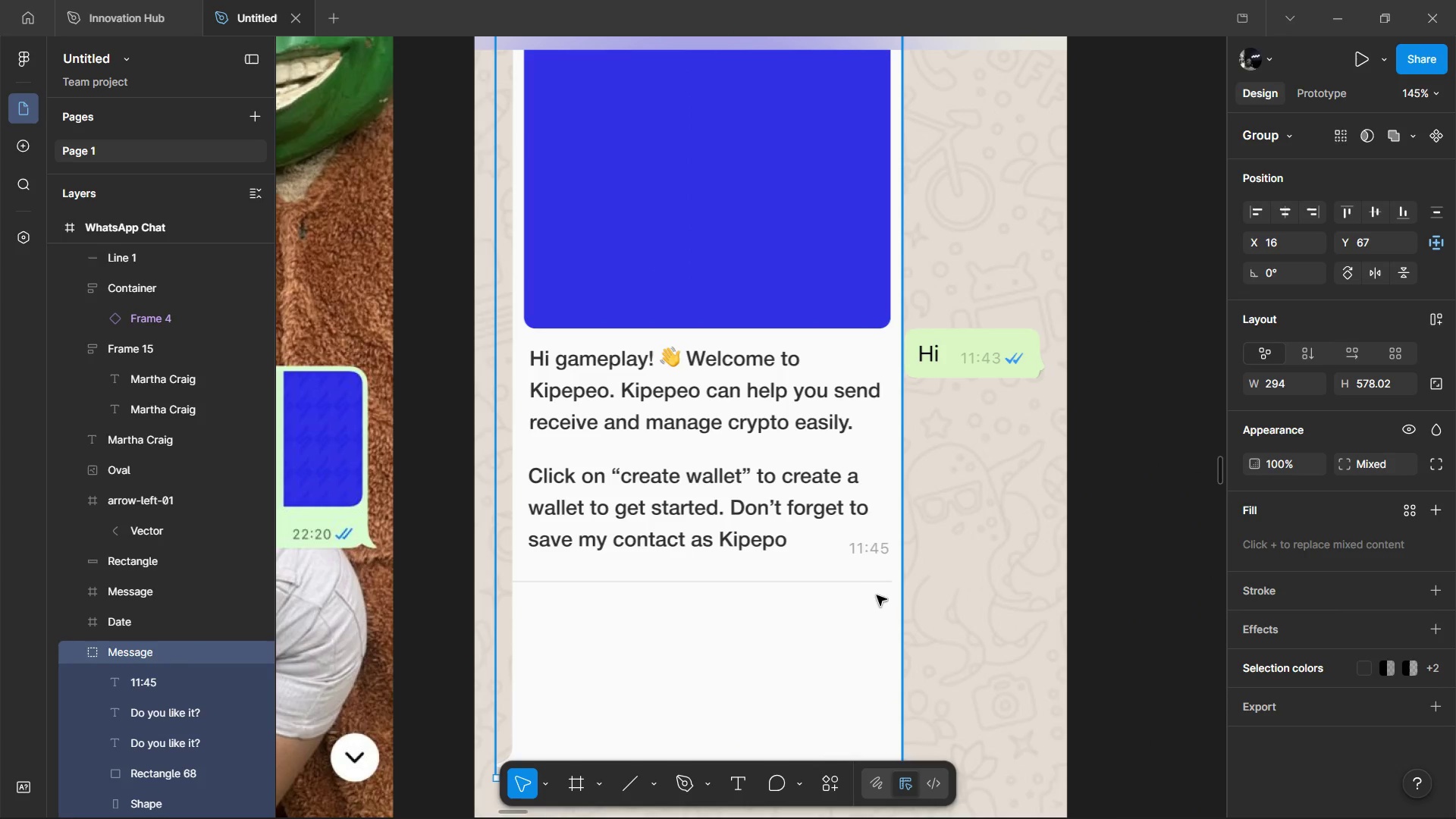 
scroll: coordinate [640, 643], scroll_direction: up, amount: 3.0
 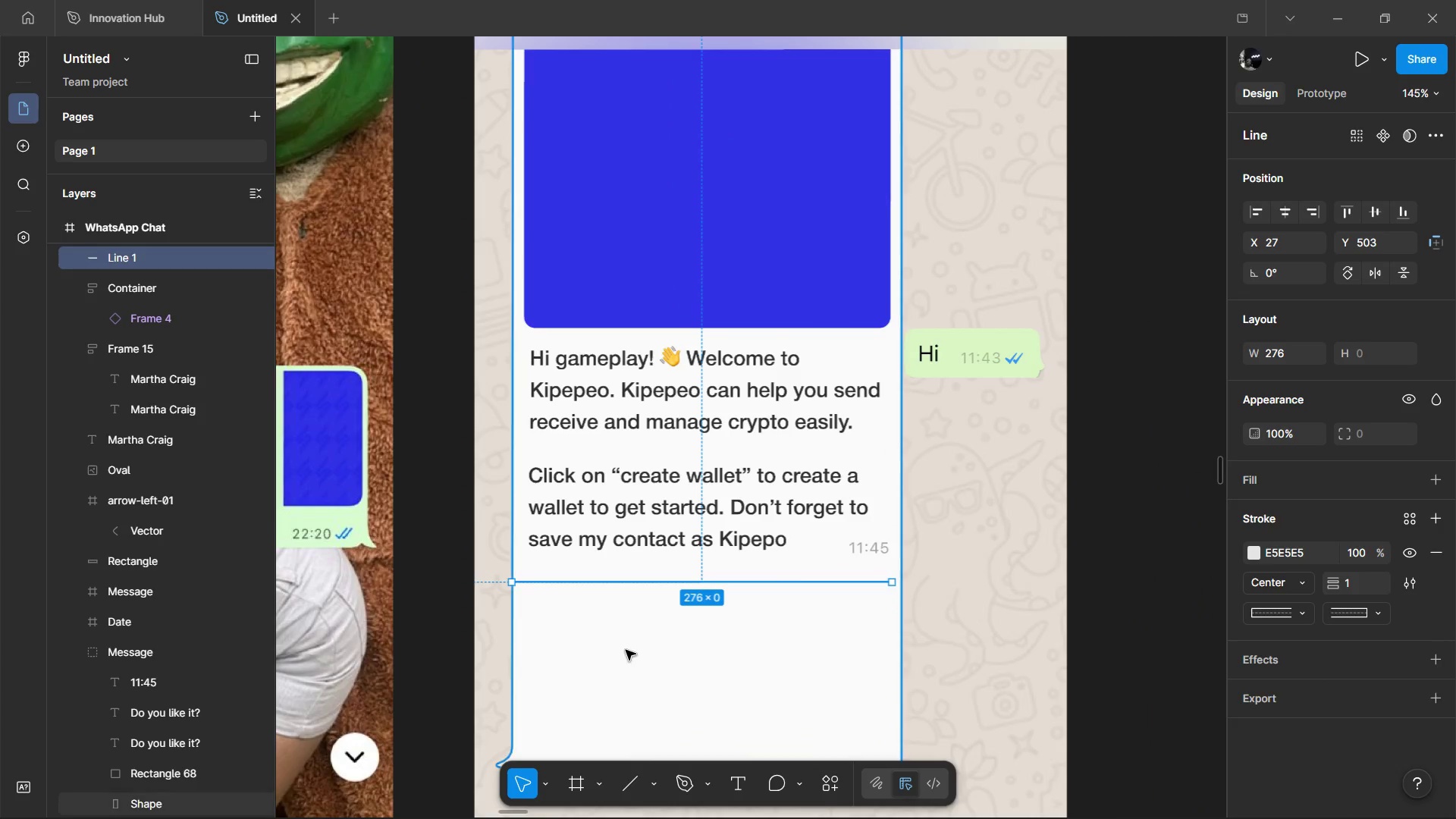 
hold_key(key=ControlLeft, duration=0.59)
left_click([860, 582])
 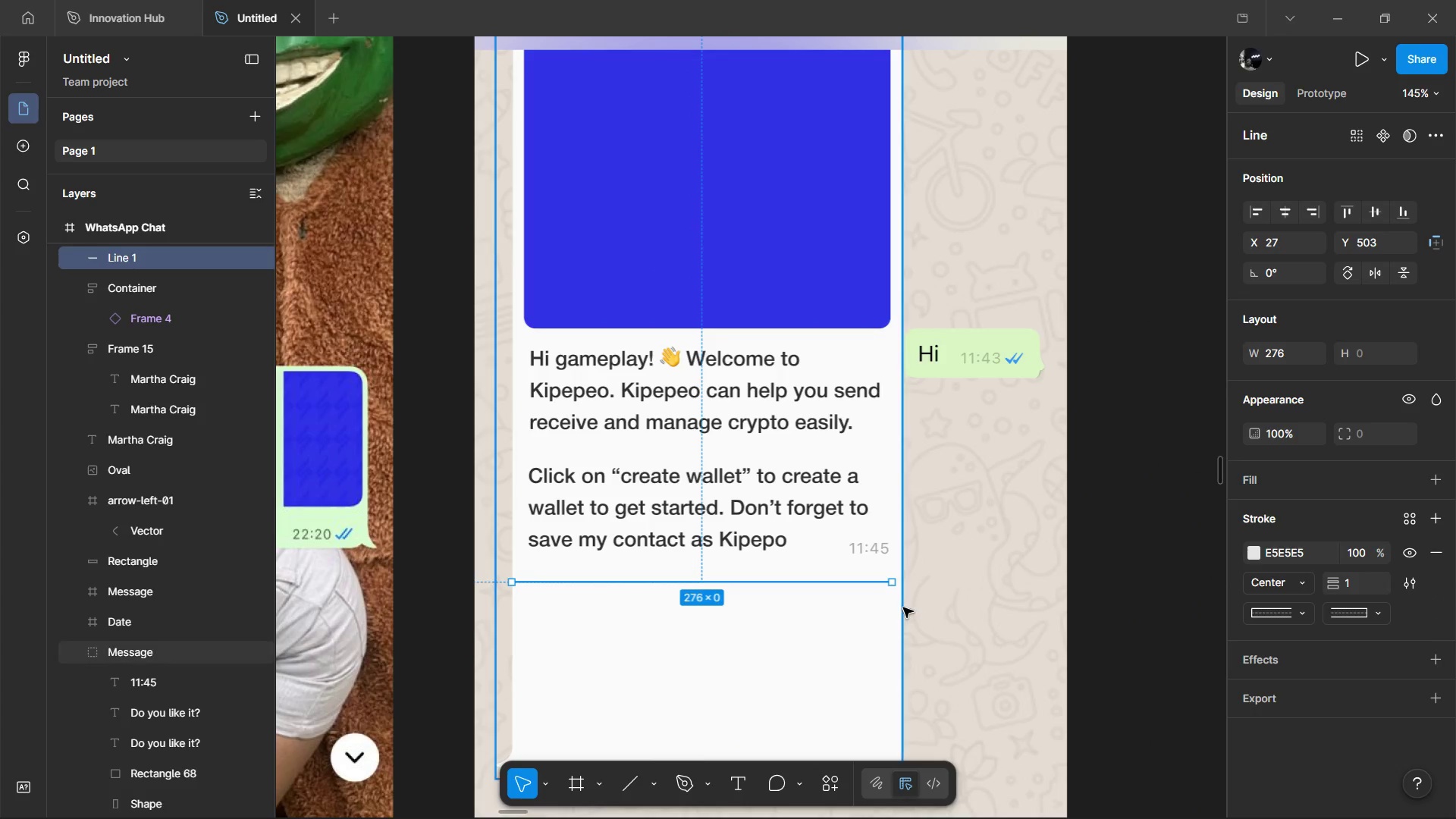 
key(Alt+AltLeft)
 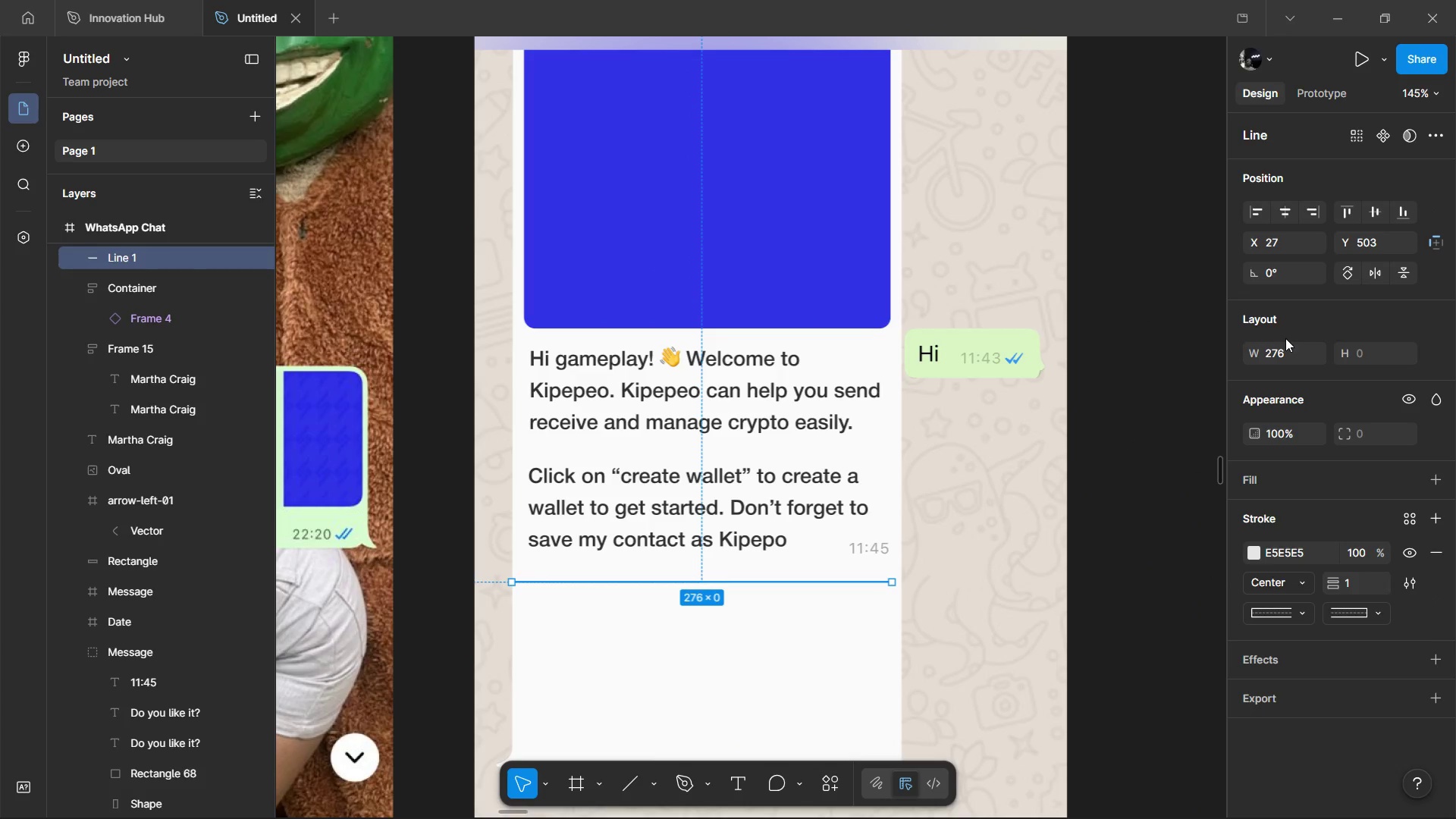 
double_click([1270, 356])
 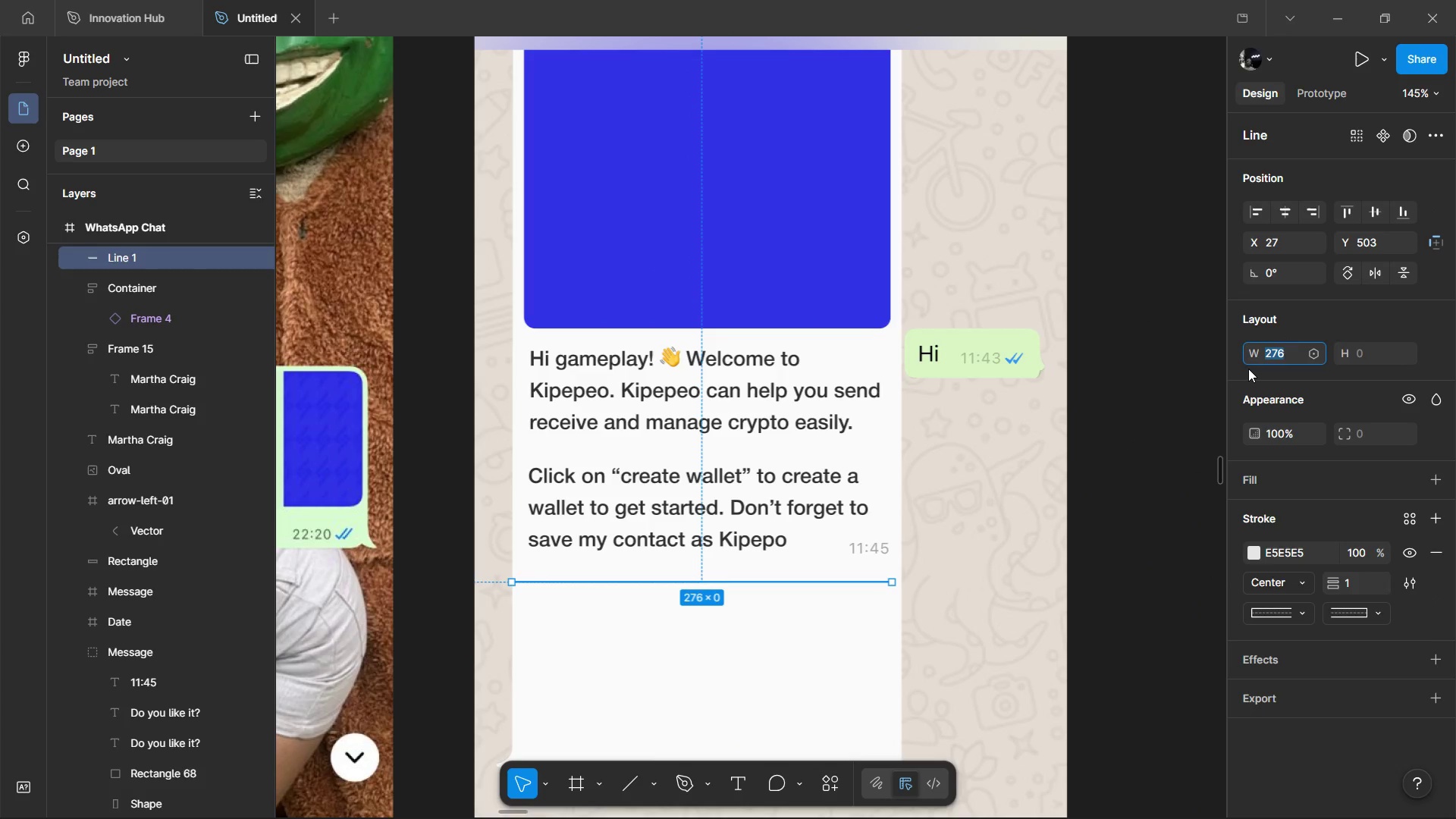 
key(ArrowRight)
 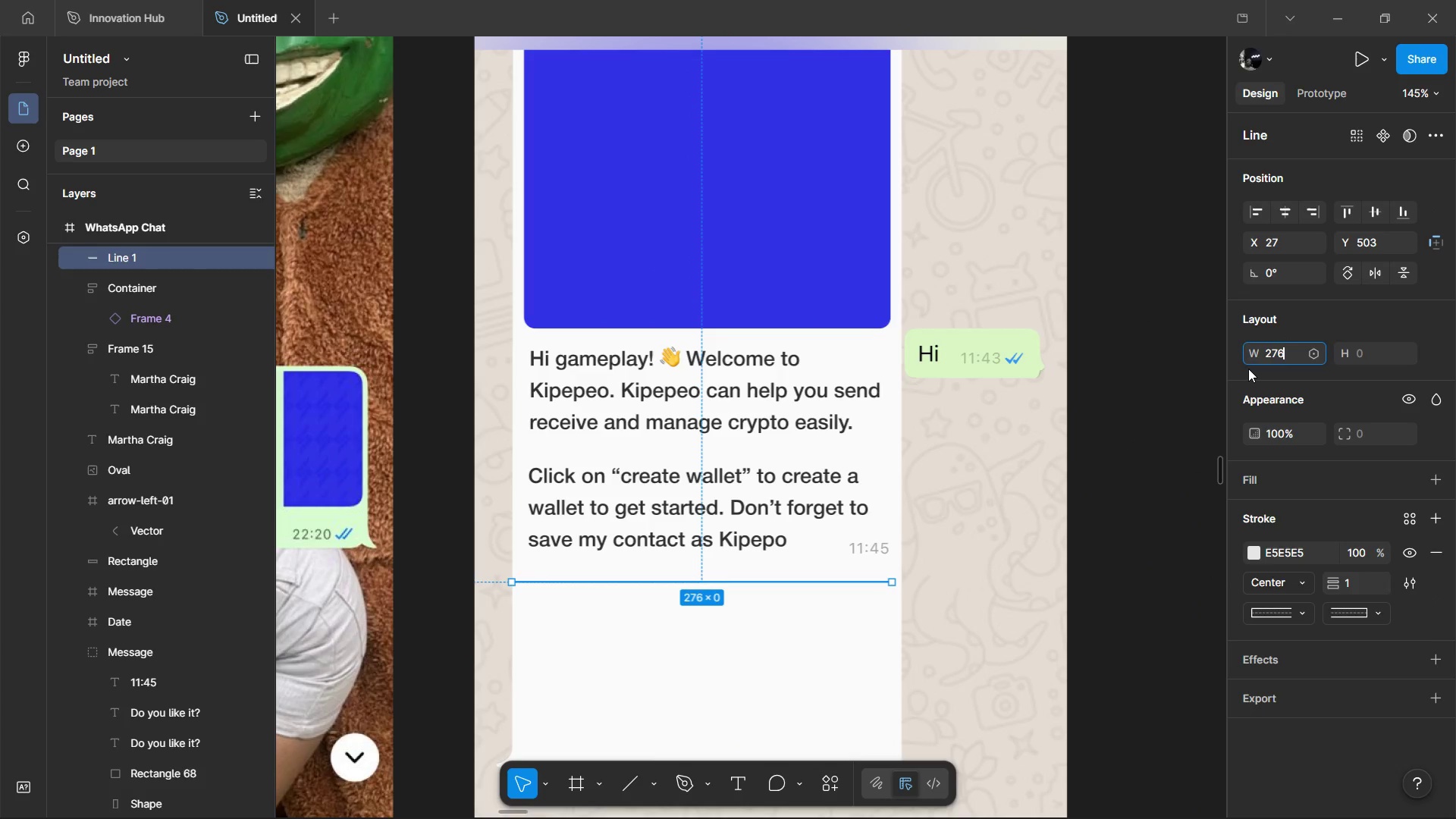 
key(Shift+Equal)
 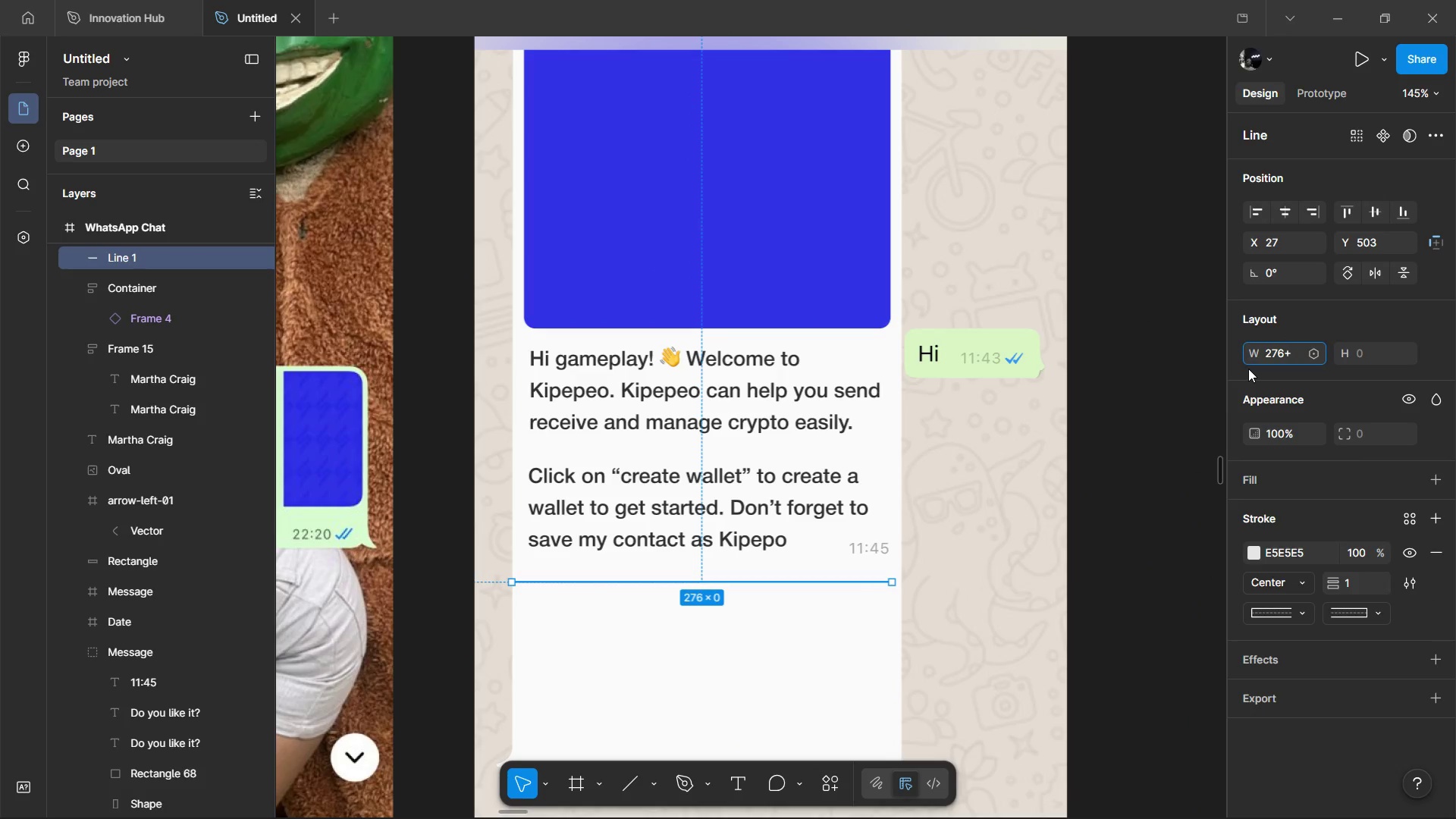 
key(7)
 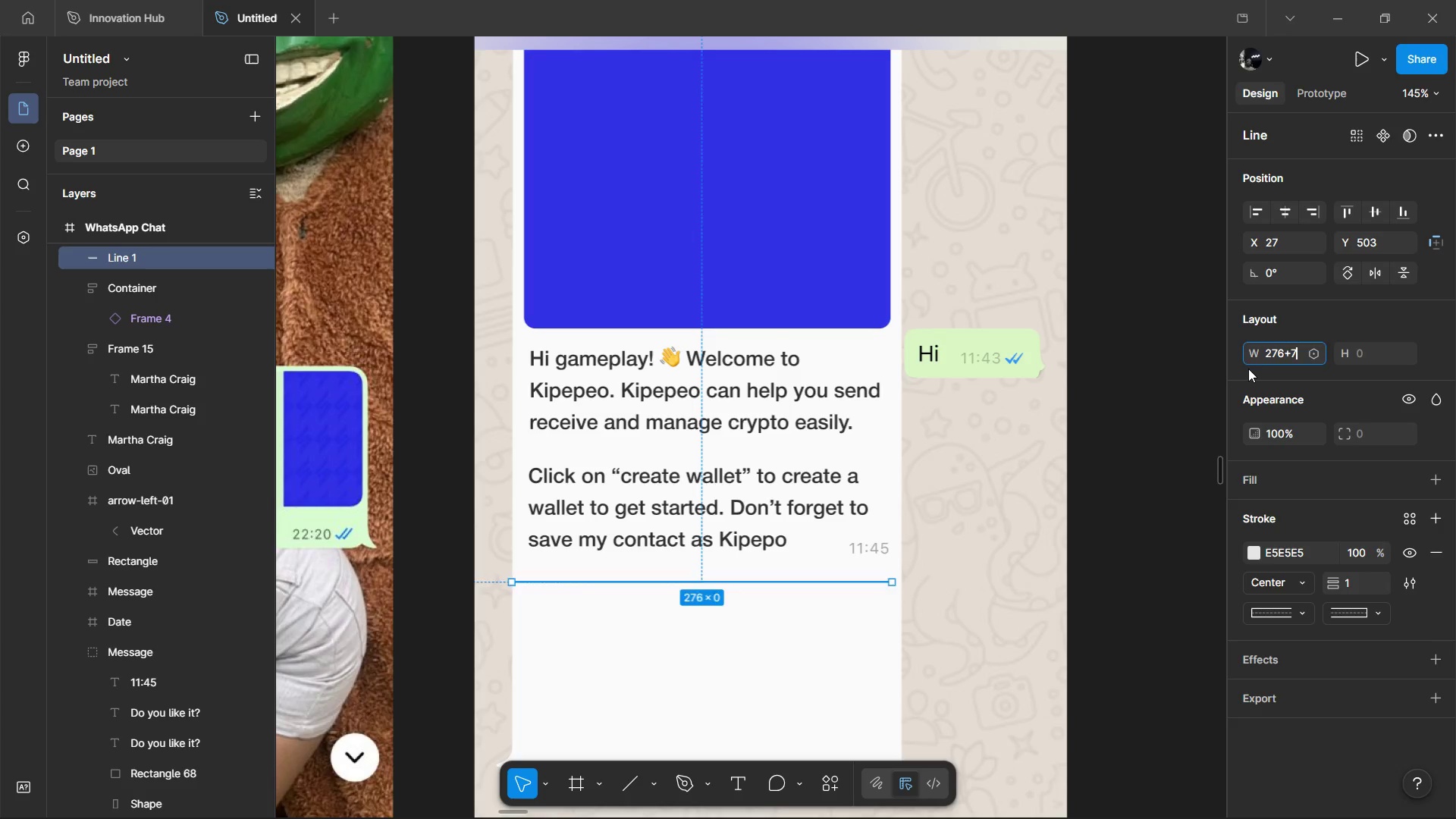 
key(Enter)
 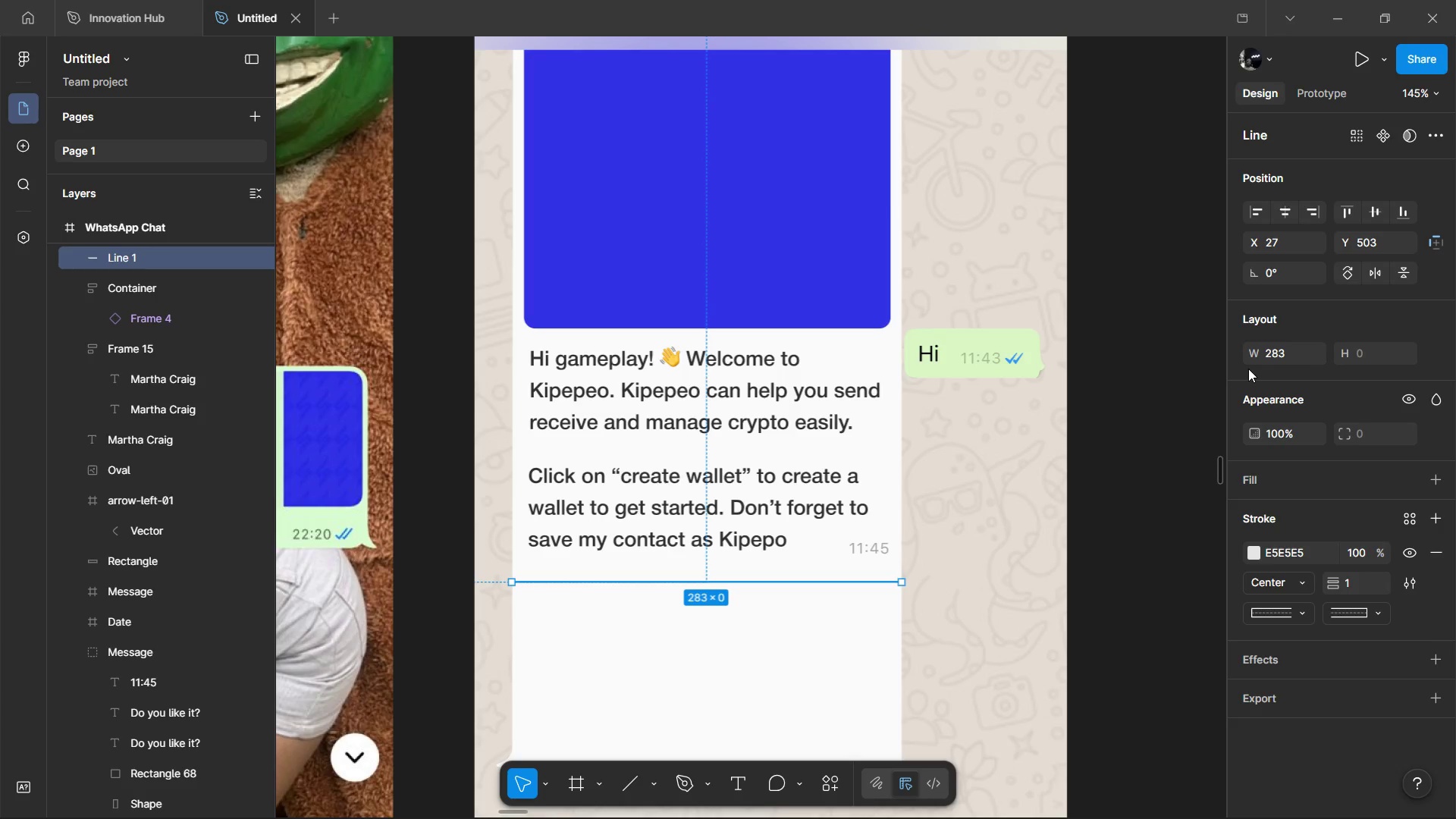 
hold_key(key=ControlLeft, duration=1.52)
 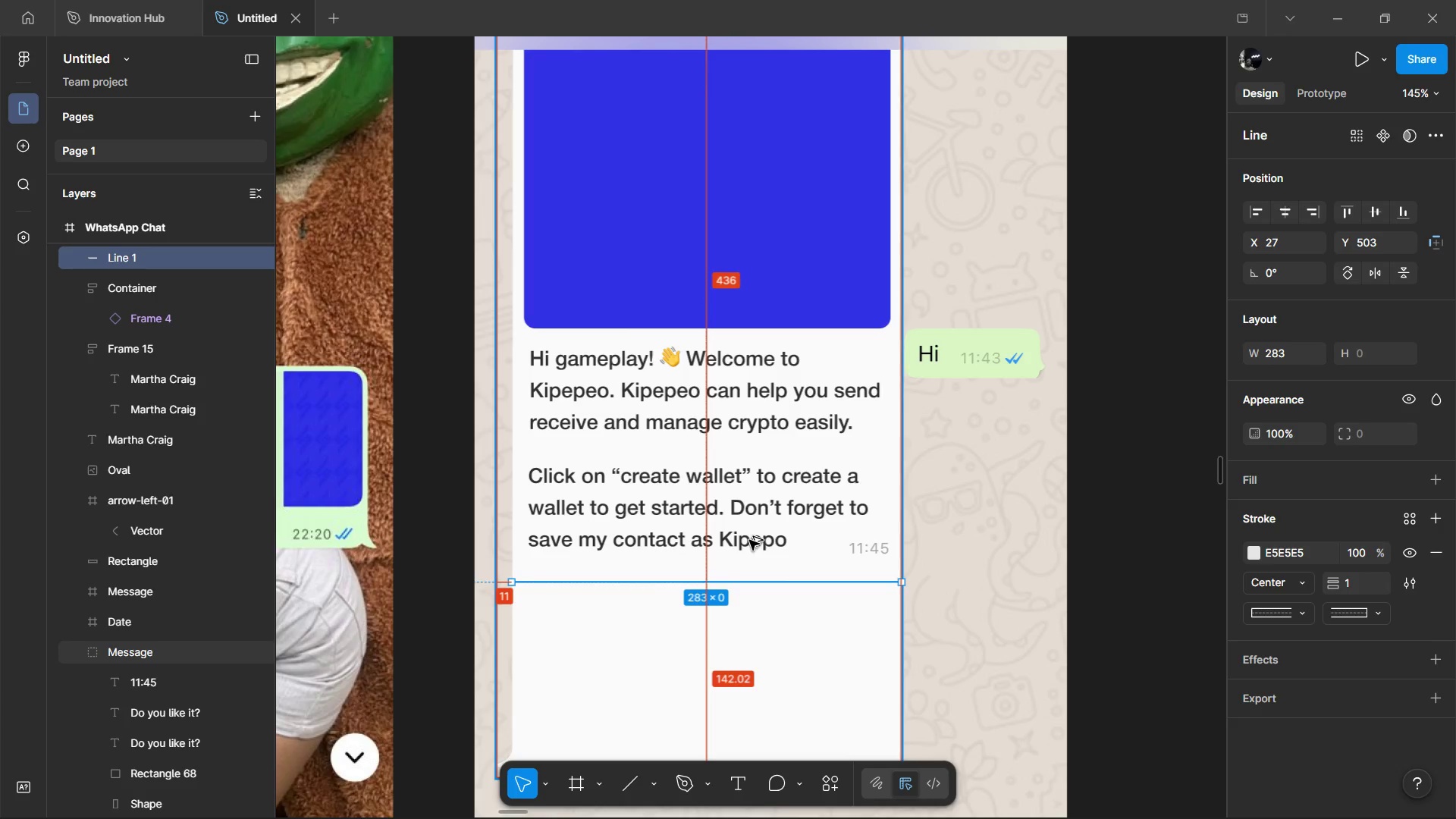 
key(Alt+ArrowUp)
 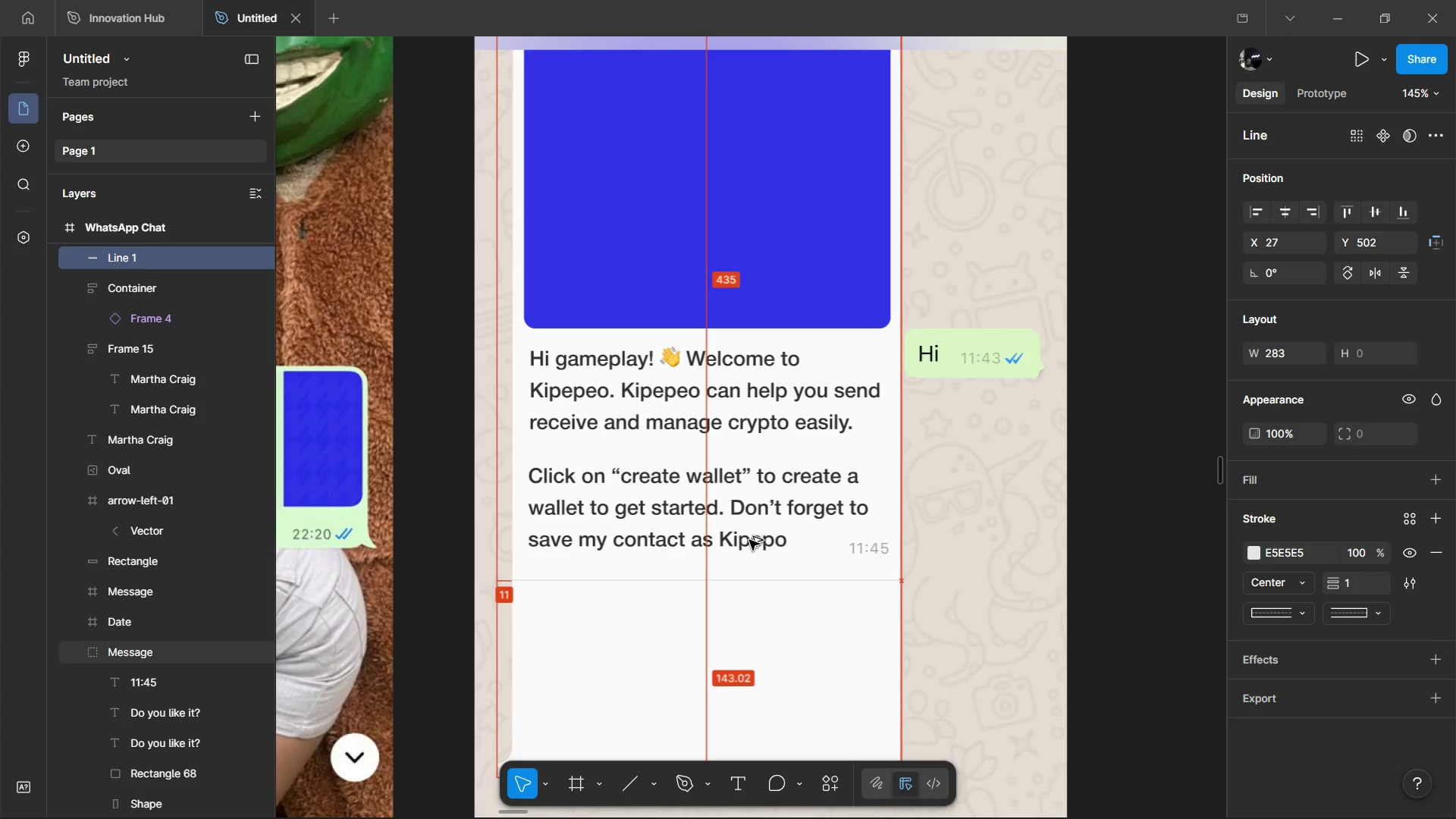 
key(Alt+ArrowUp)
 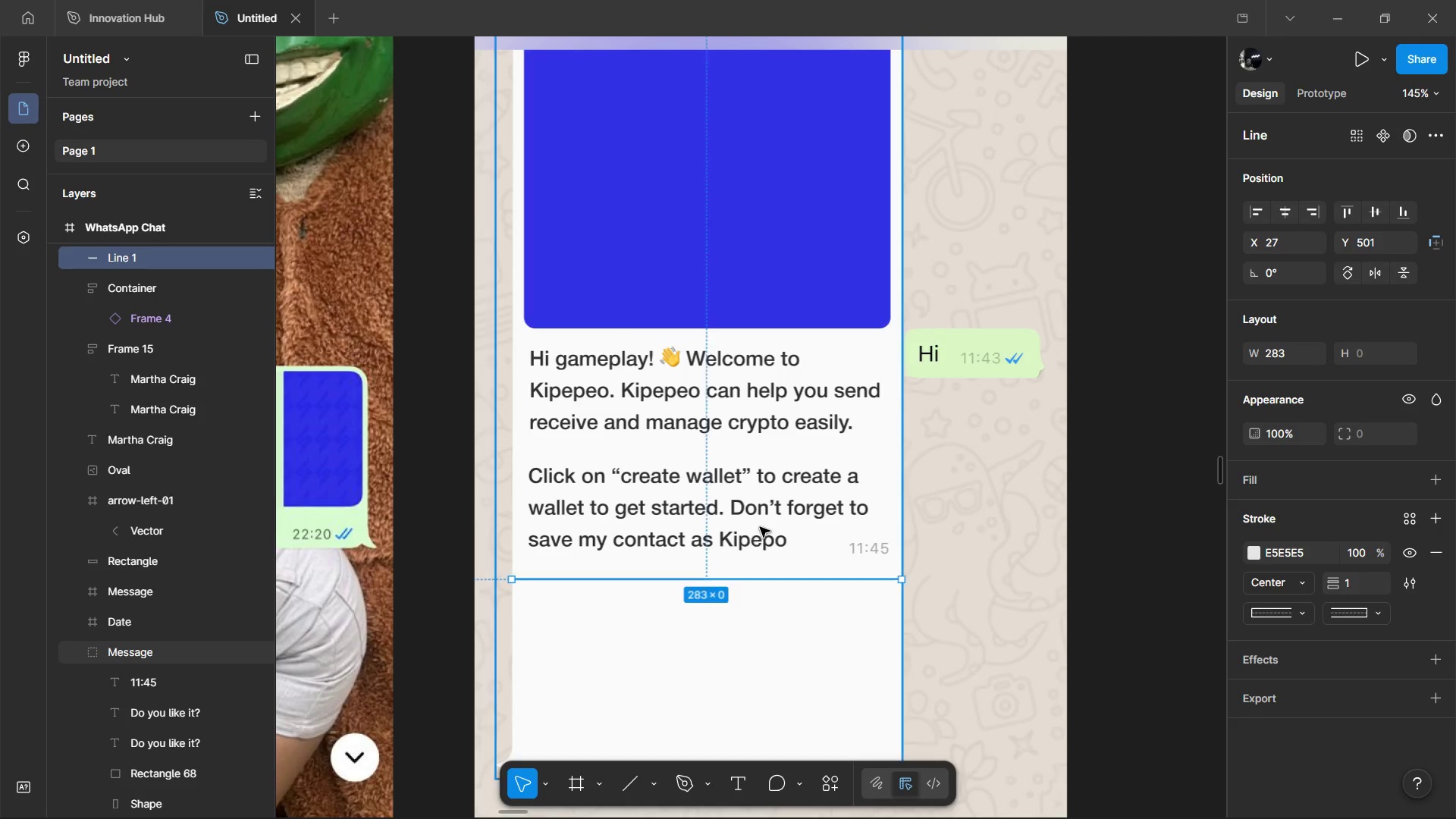 
hold_key(key=ControlLeft, duration=1.44)
scroll: coordinate [762, 542], scroll_direction: down, amount: 4.0
 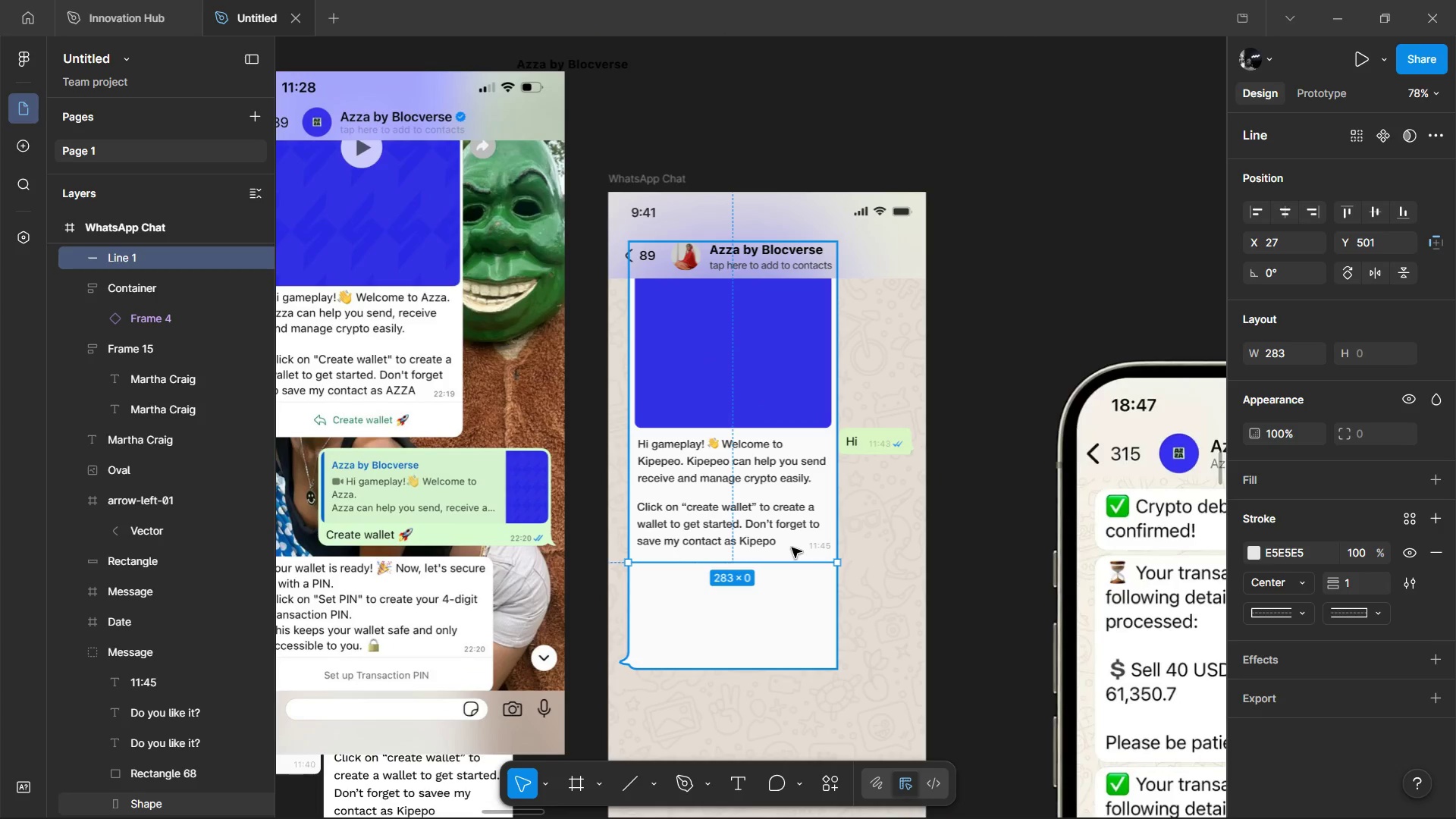 
hold_key(key=ShiftLeft, duration=0.56)
scroll: coordinate [792, 548], scroll_direction: up, amount: 2.0
 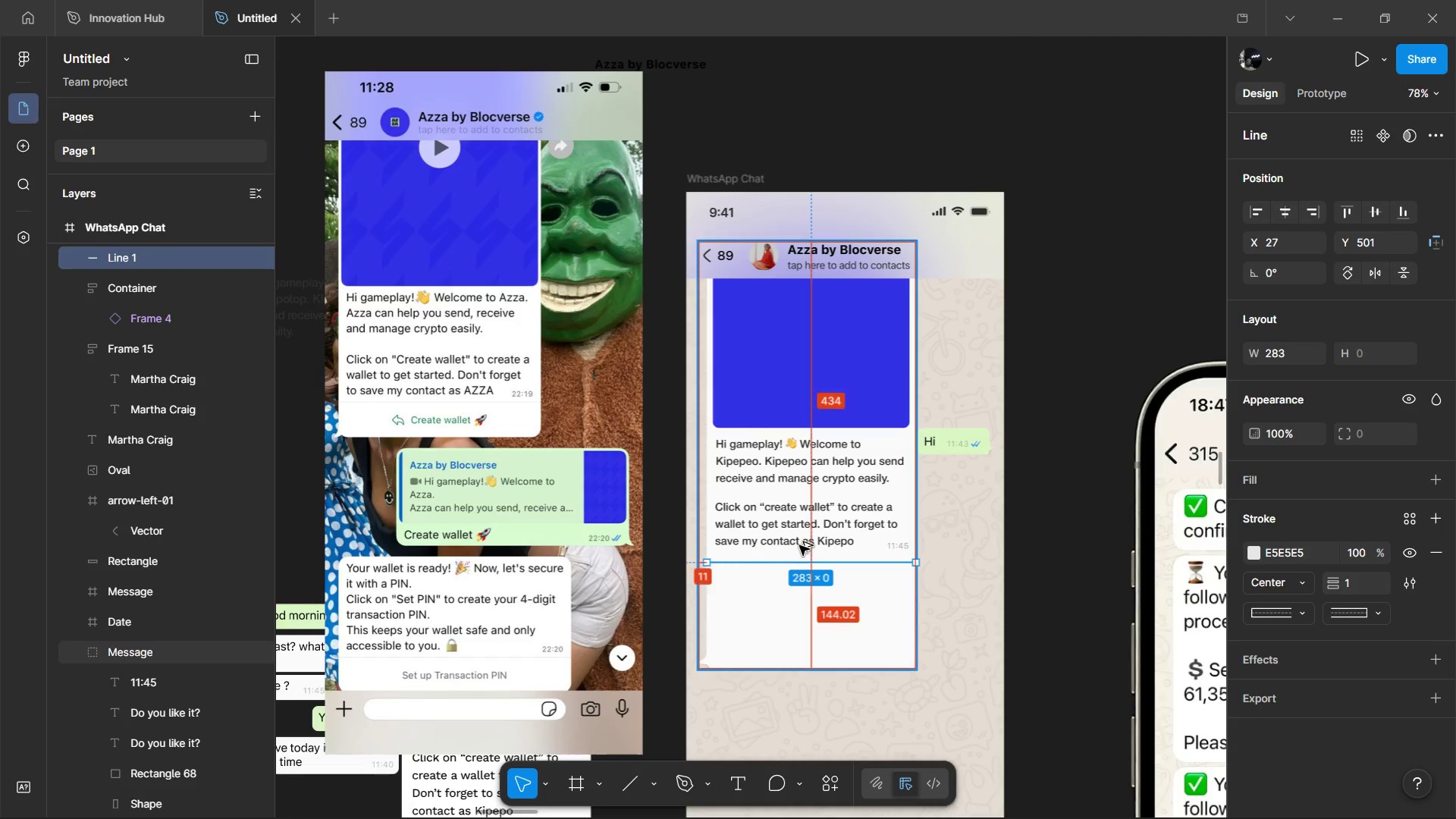 
key(Alt+Shift+ShiftLeft)
 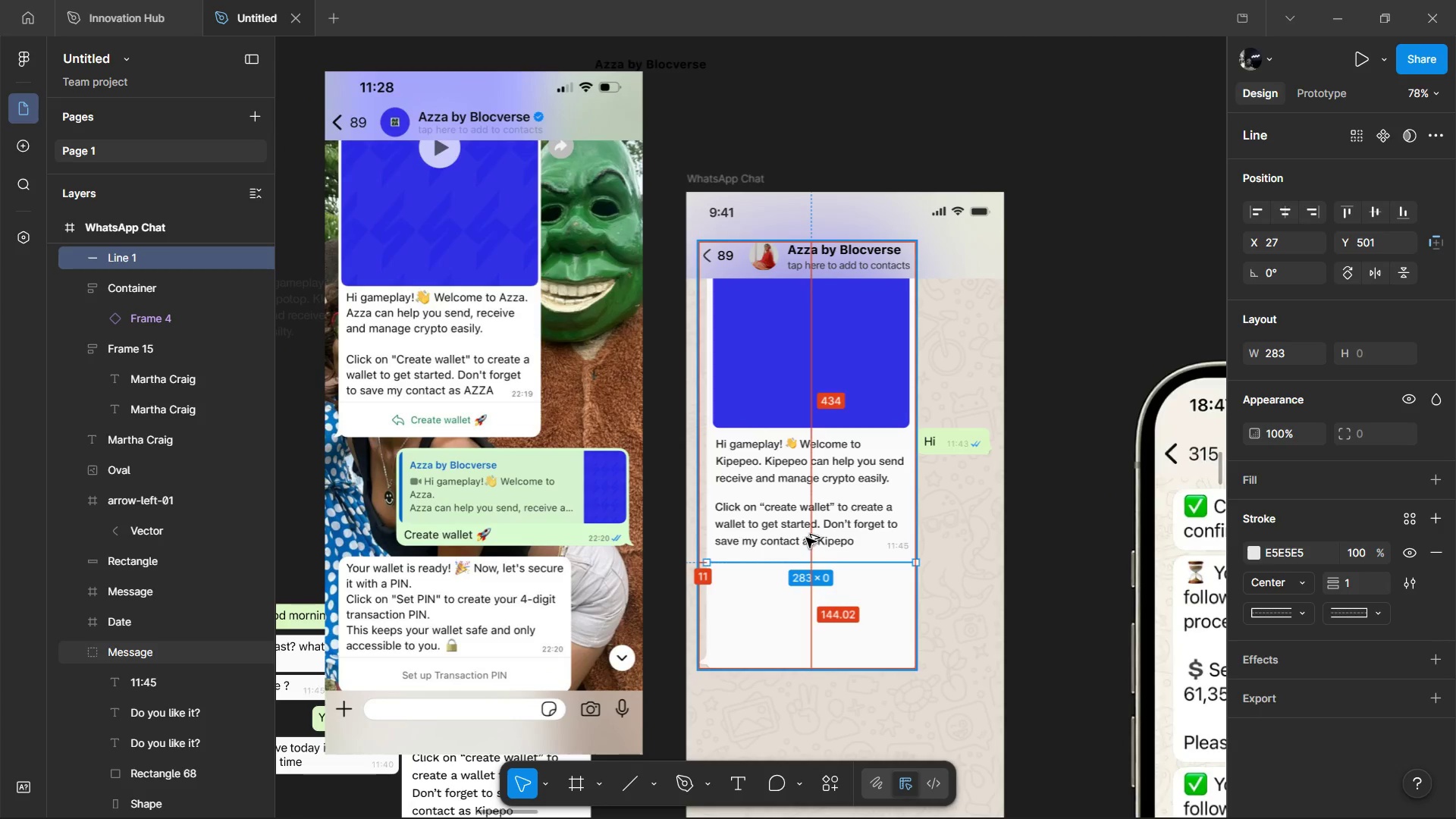 
hold_key(key=ControlLeft, duration=2.11)
 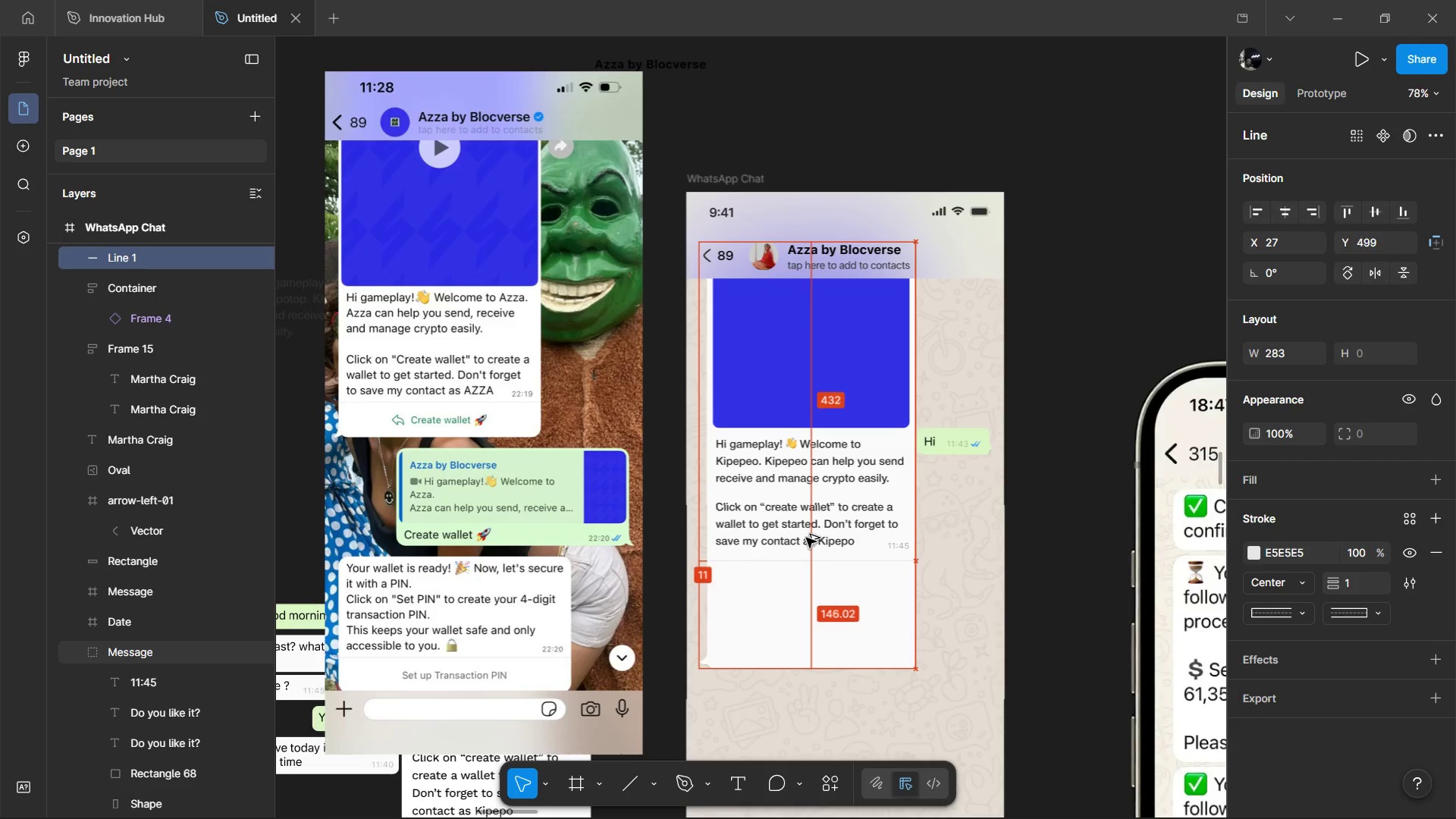 
hold_key(key=ShiftLeft, duration=0.8)
 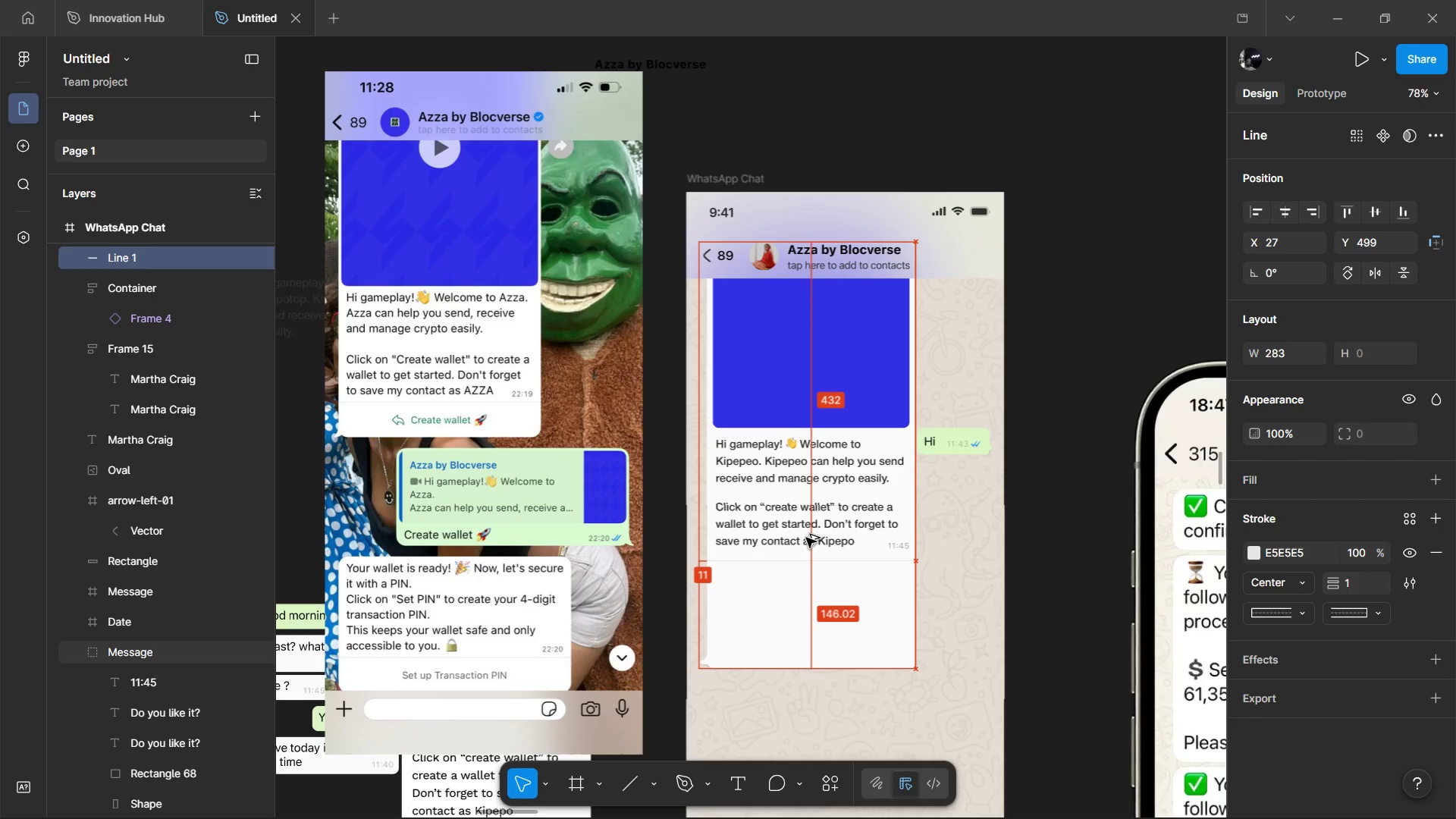 
key(Alt+ArrowUp)
 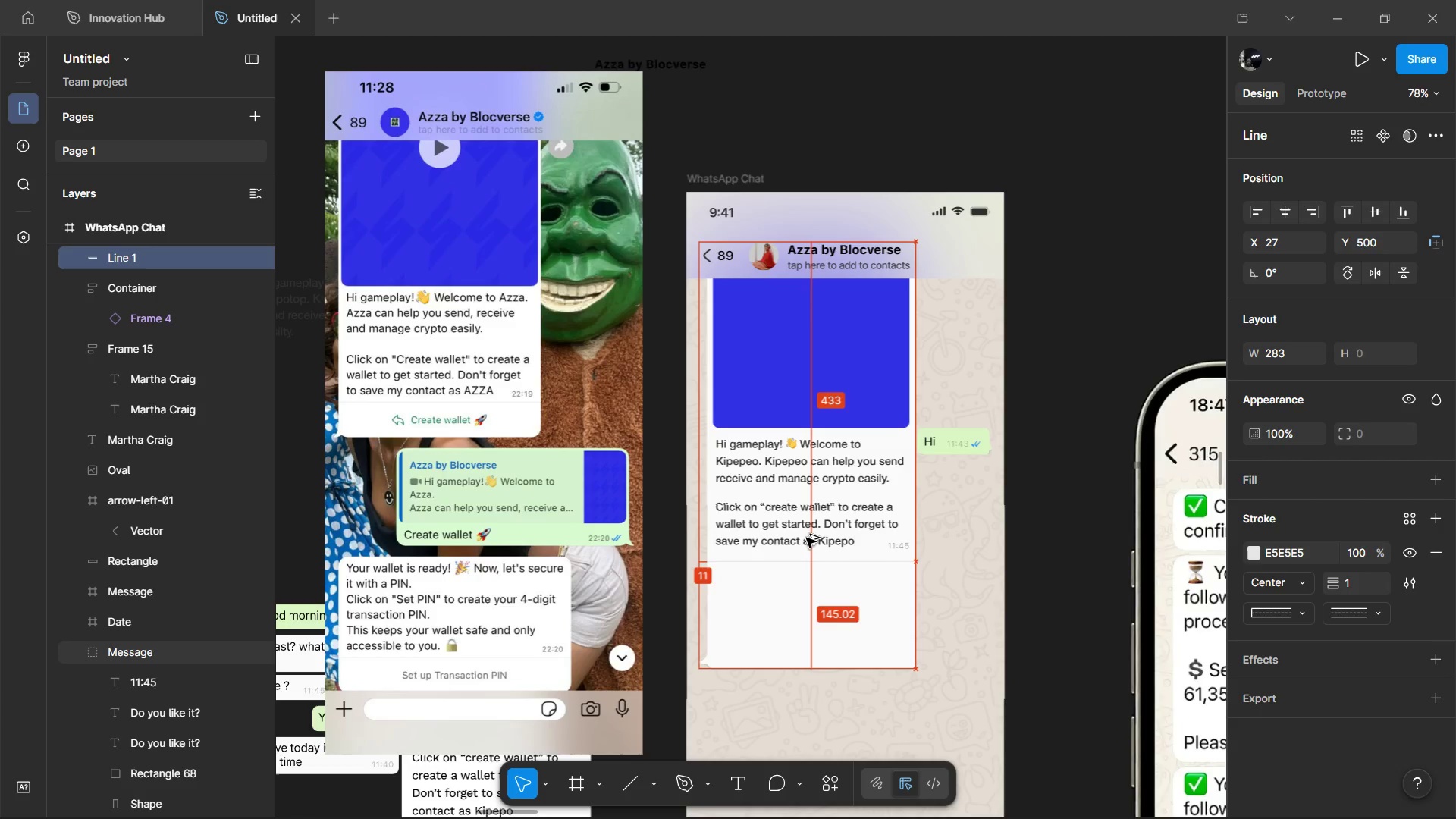 
key(Alt+ArrowUp)
 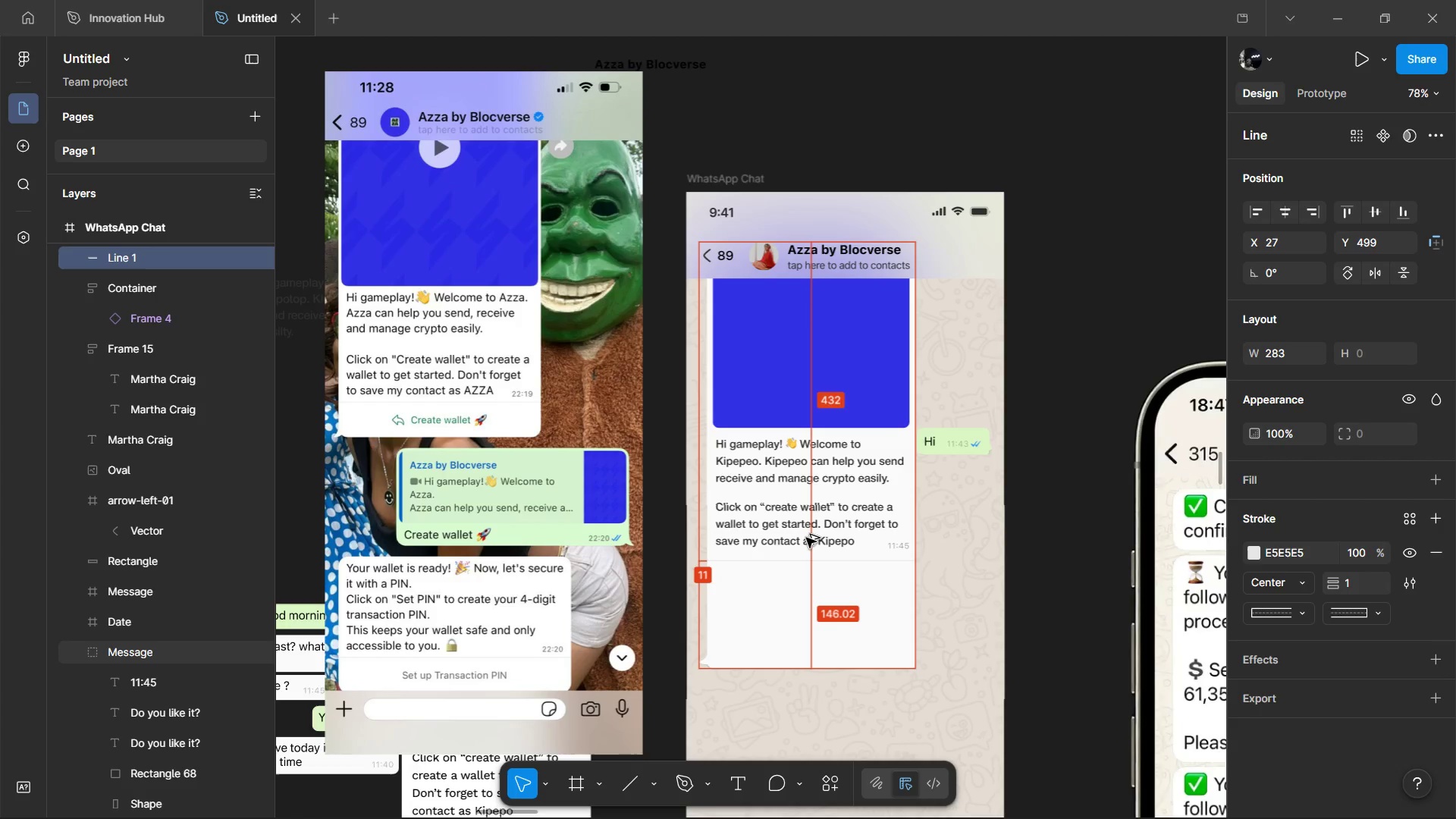 
key(Alt+ArrowUp)
 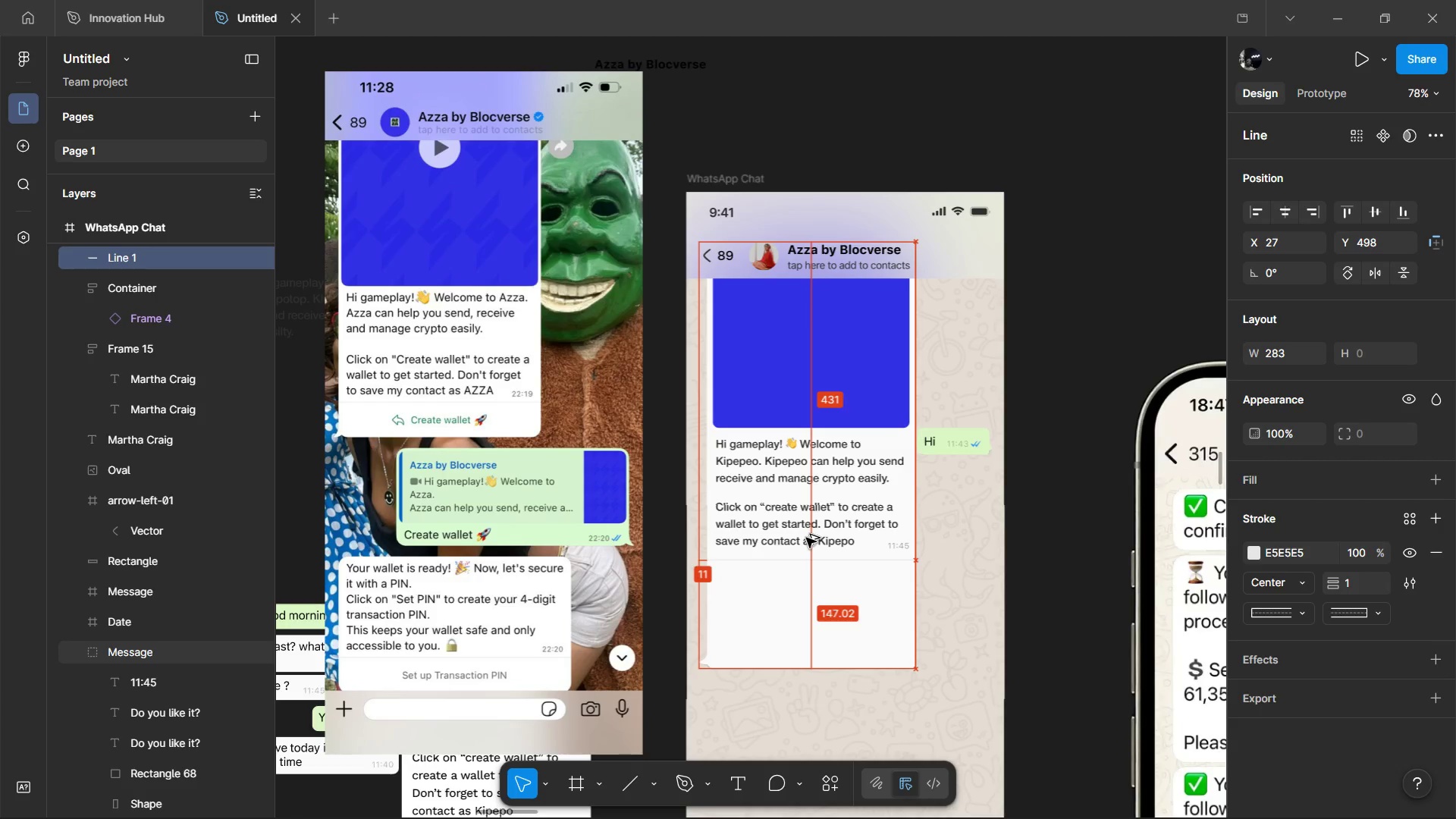 
key(Alt+ArrowUp)
 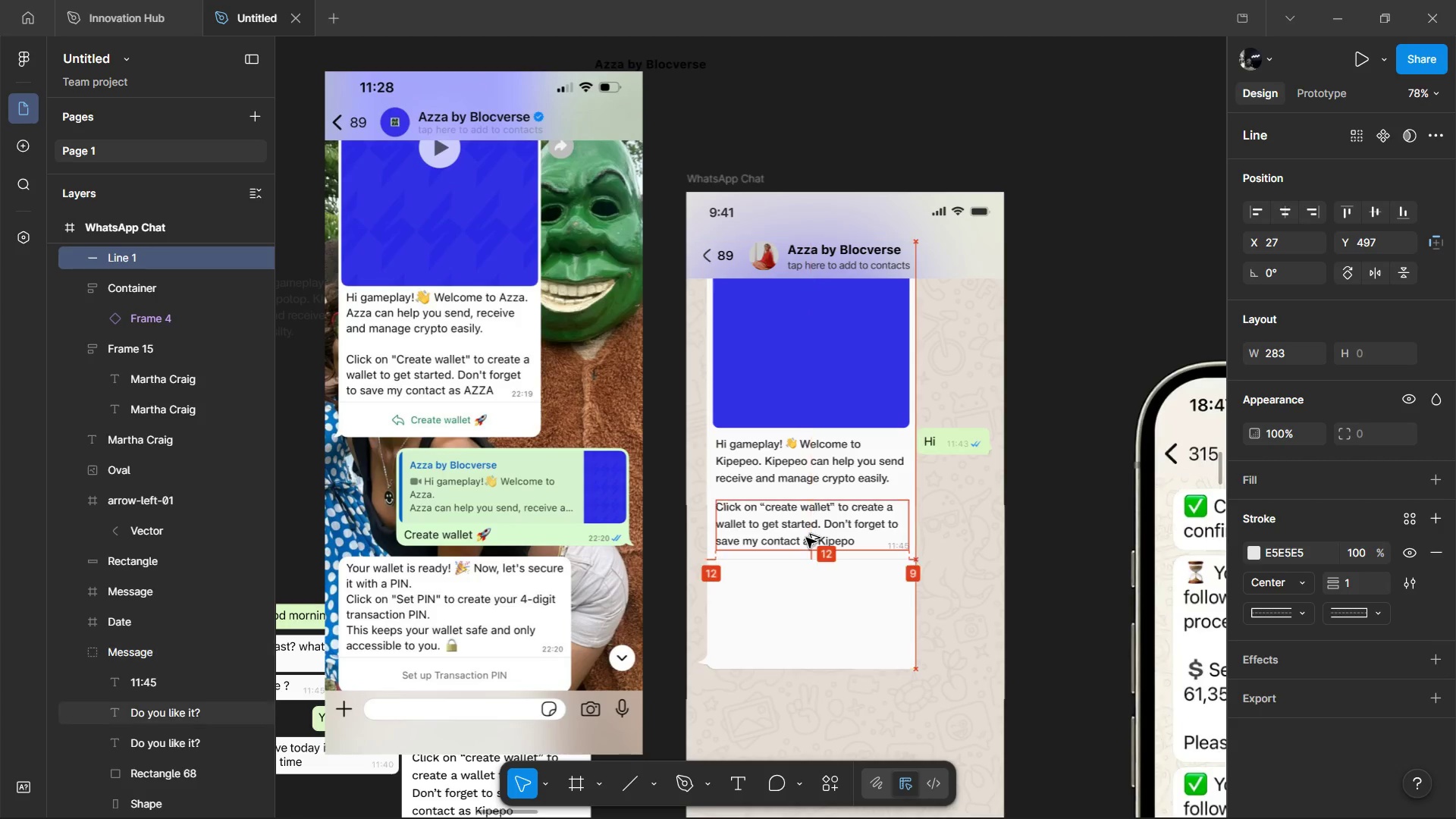 
hold_key(key=ControlLeft, duration=1.47)
 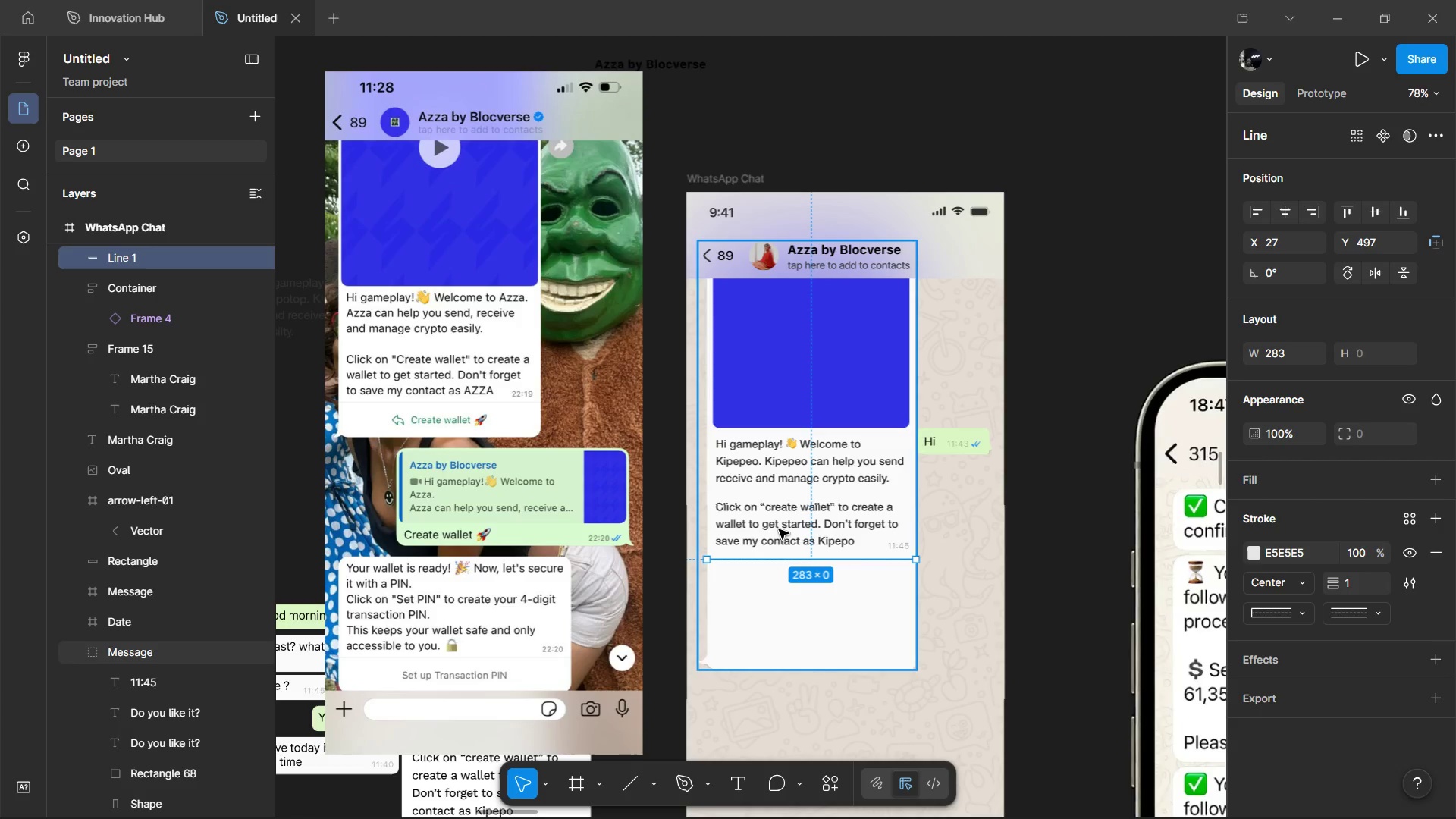 
hold_key(key=ControlLeft, duration=0.83)
left_click([779, 529])
 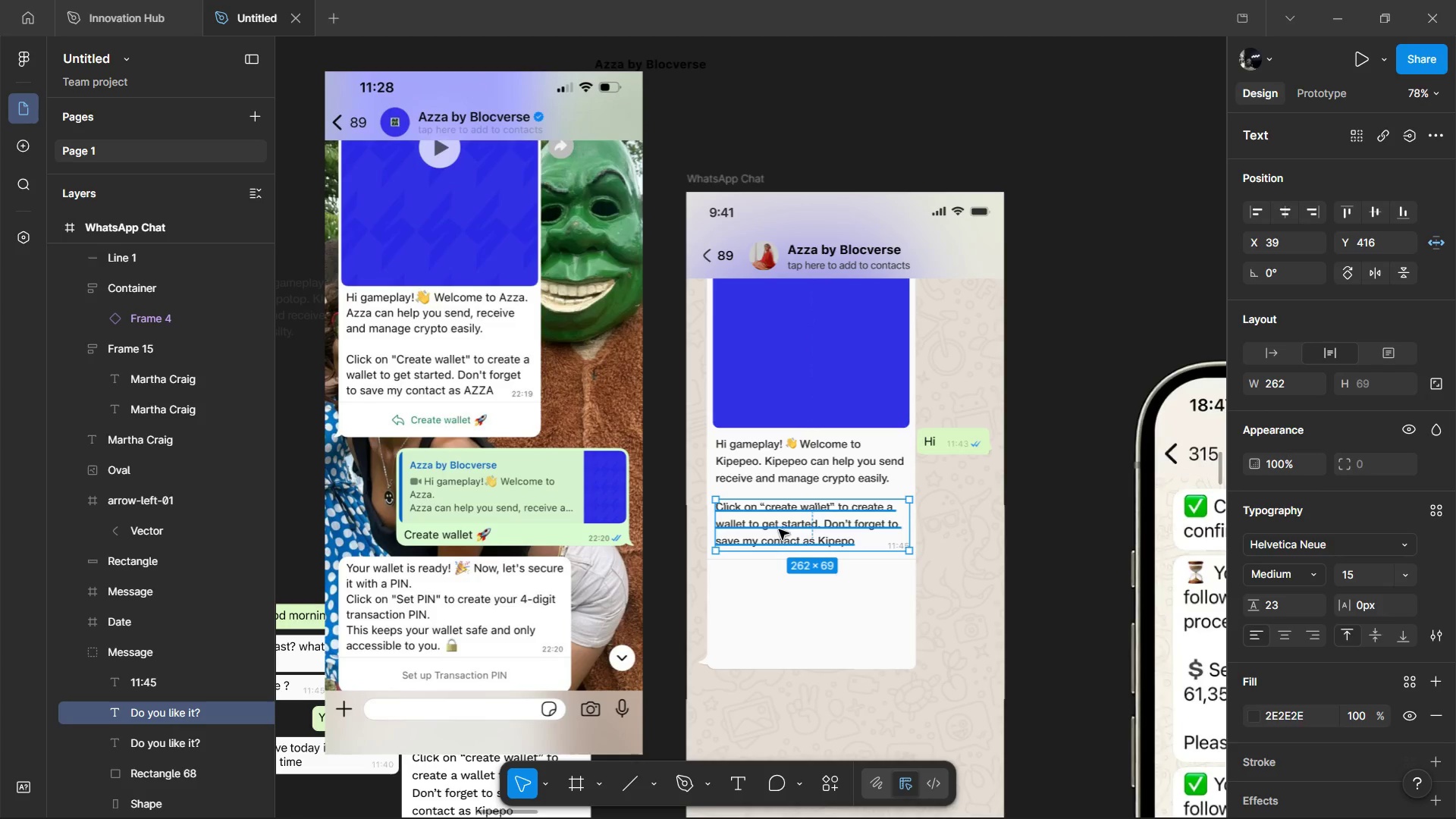 
key(Control+D)
 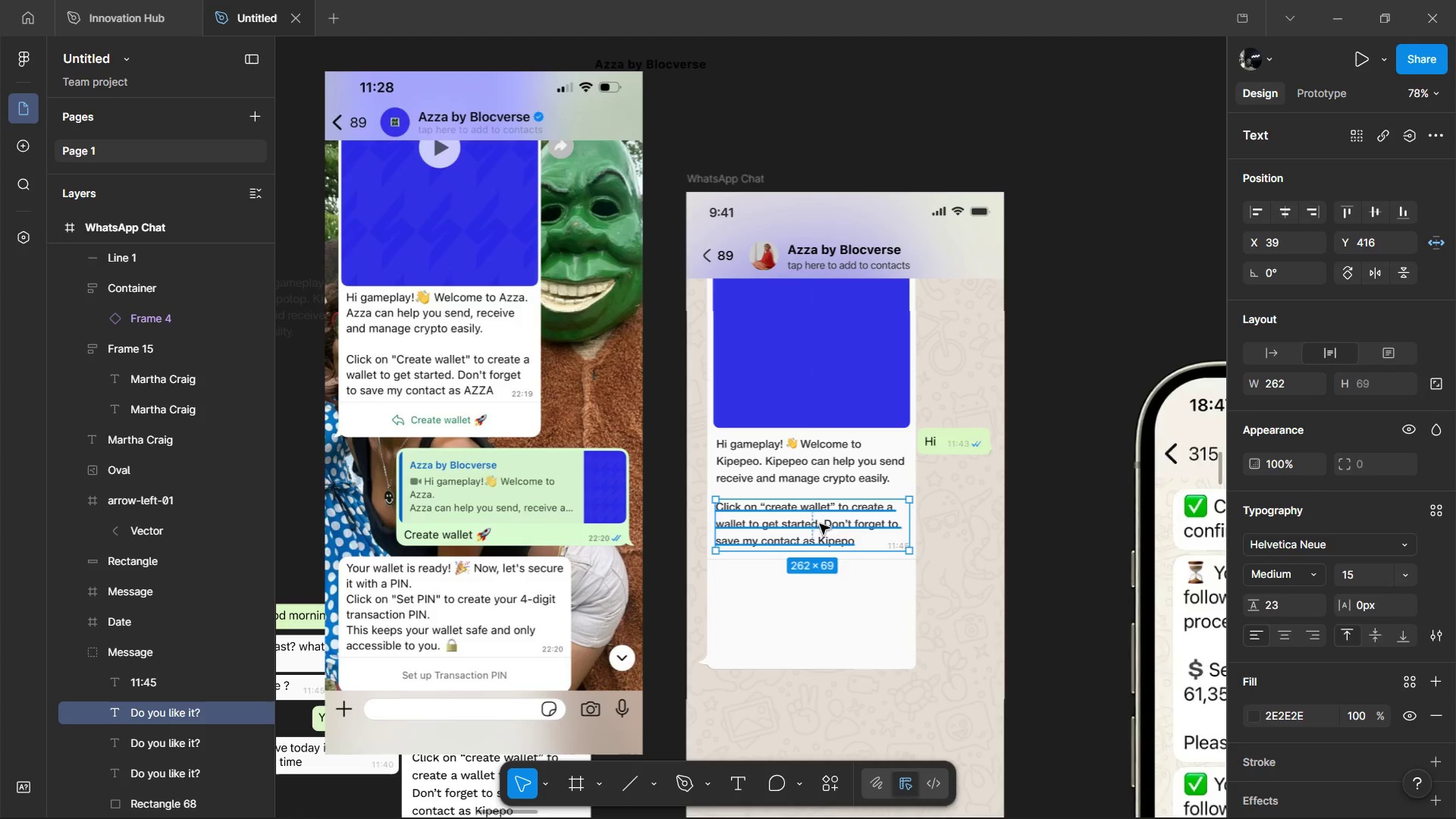 
left_click_drag(start_coordinate=[820, 524], to_coordinate=[820, 598])
 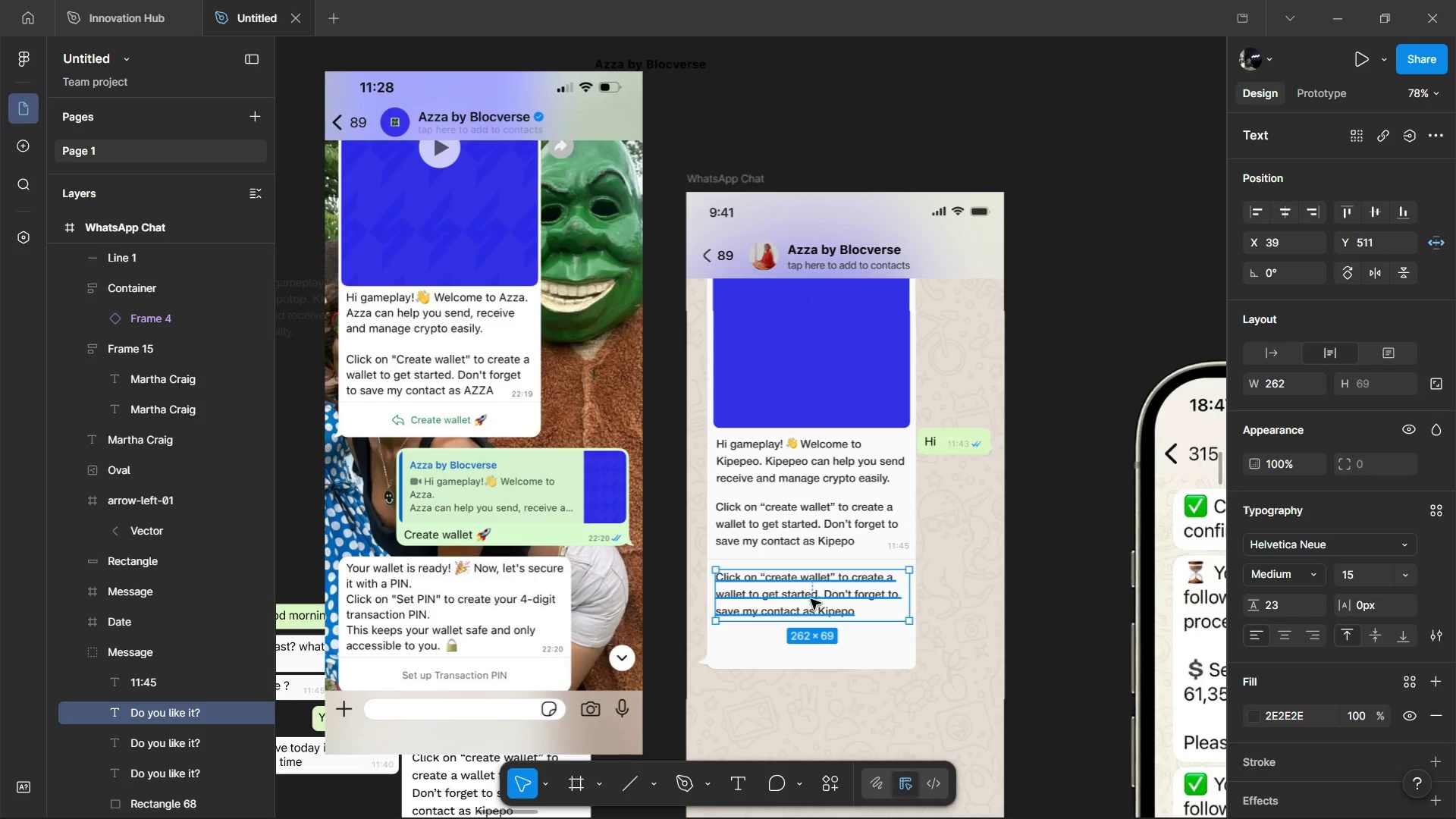 
double_click([811, 599])
 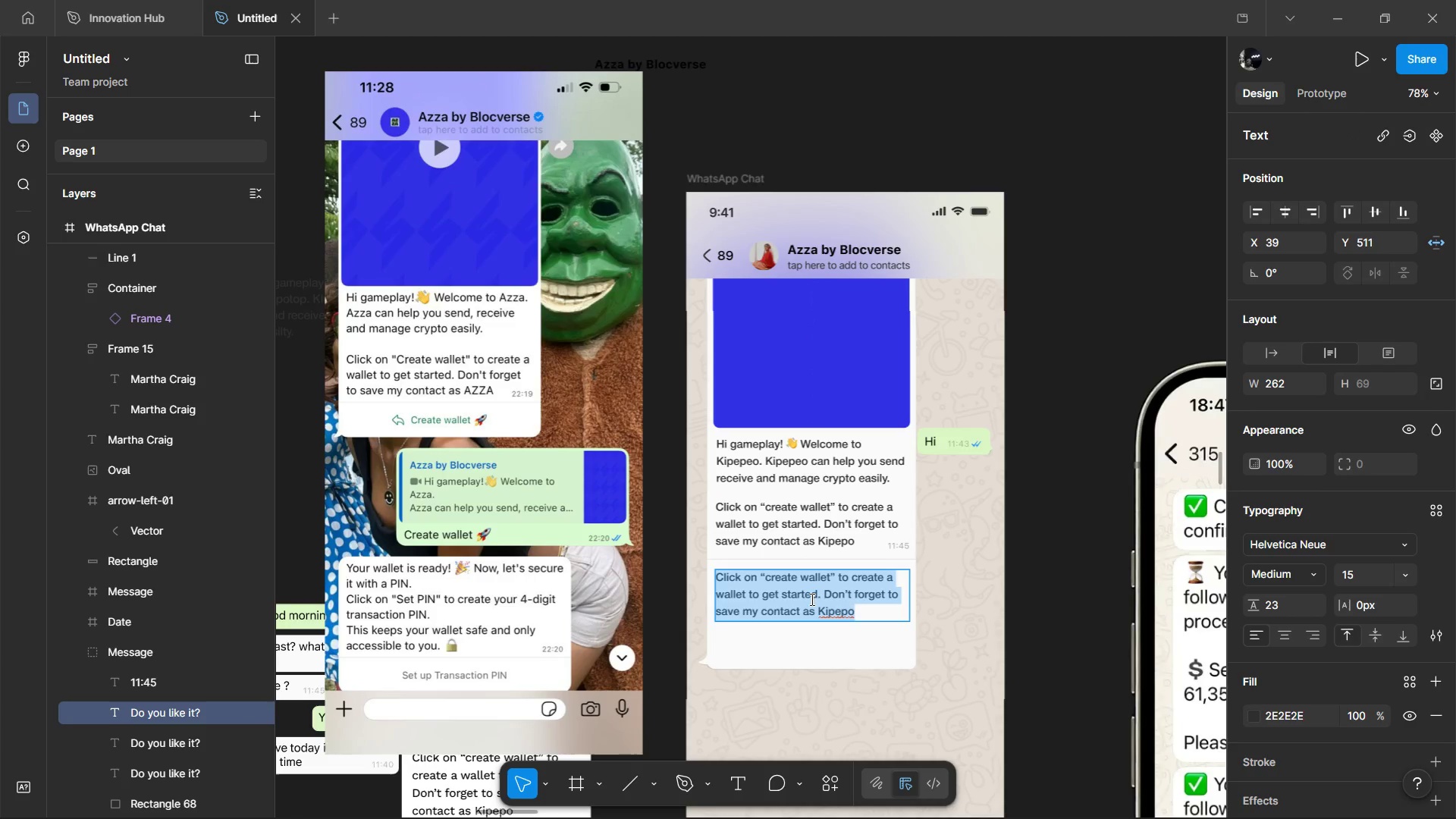 
type(Create Wallet)
 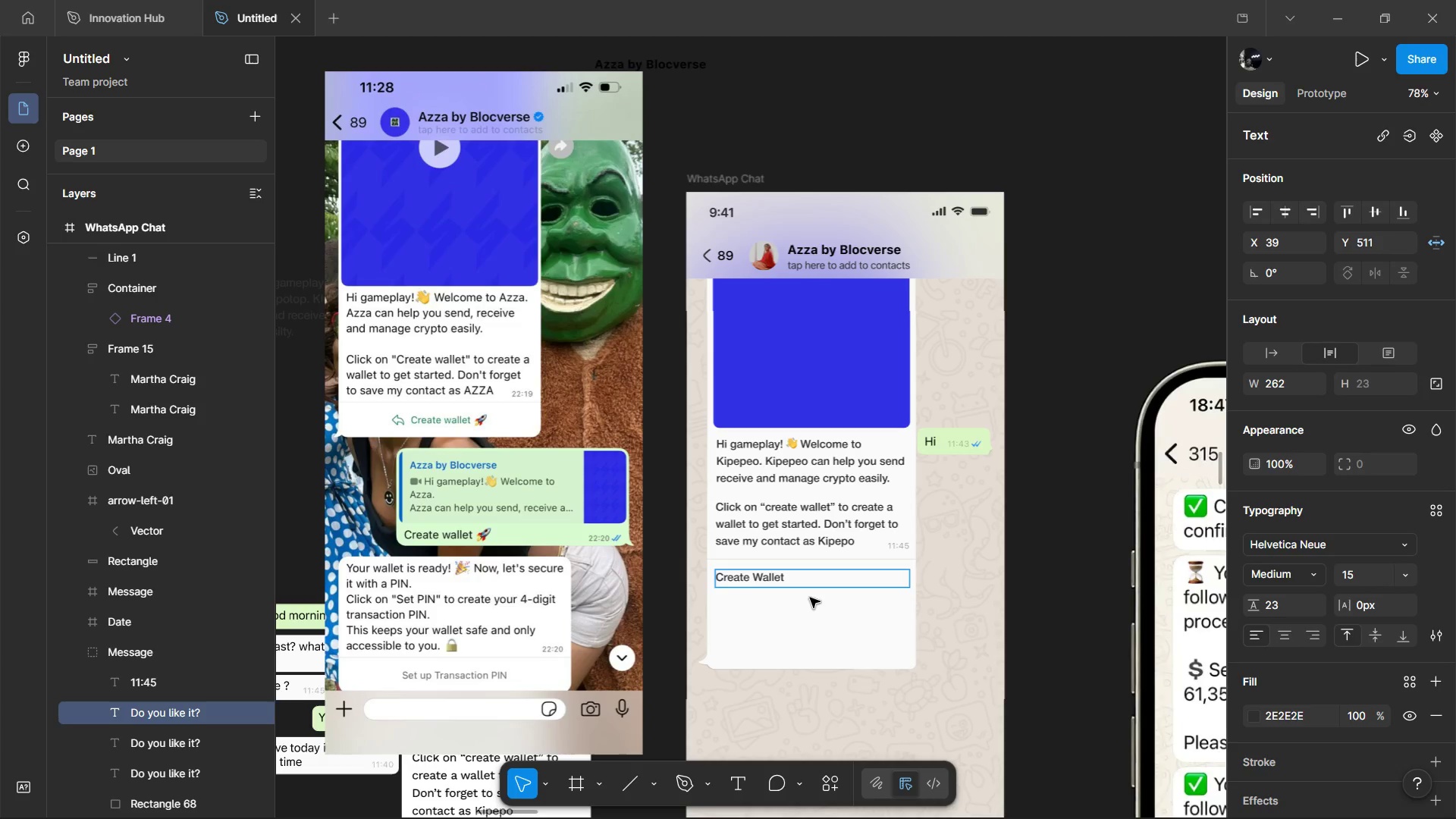 
left_click([810, 598])
 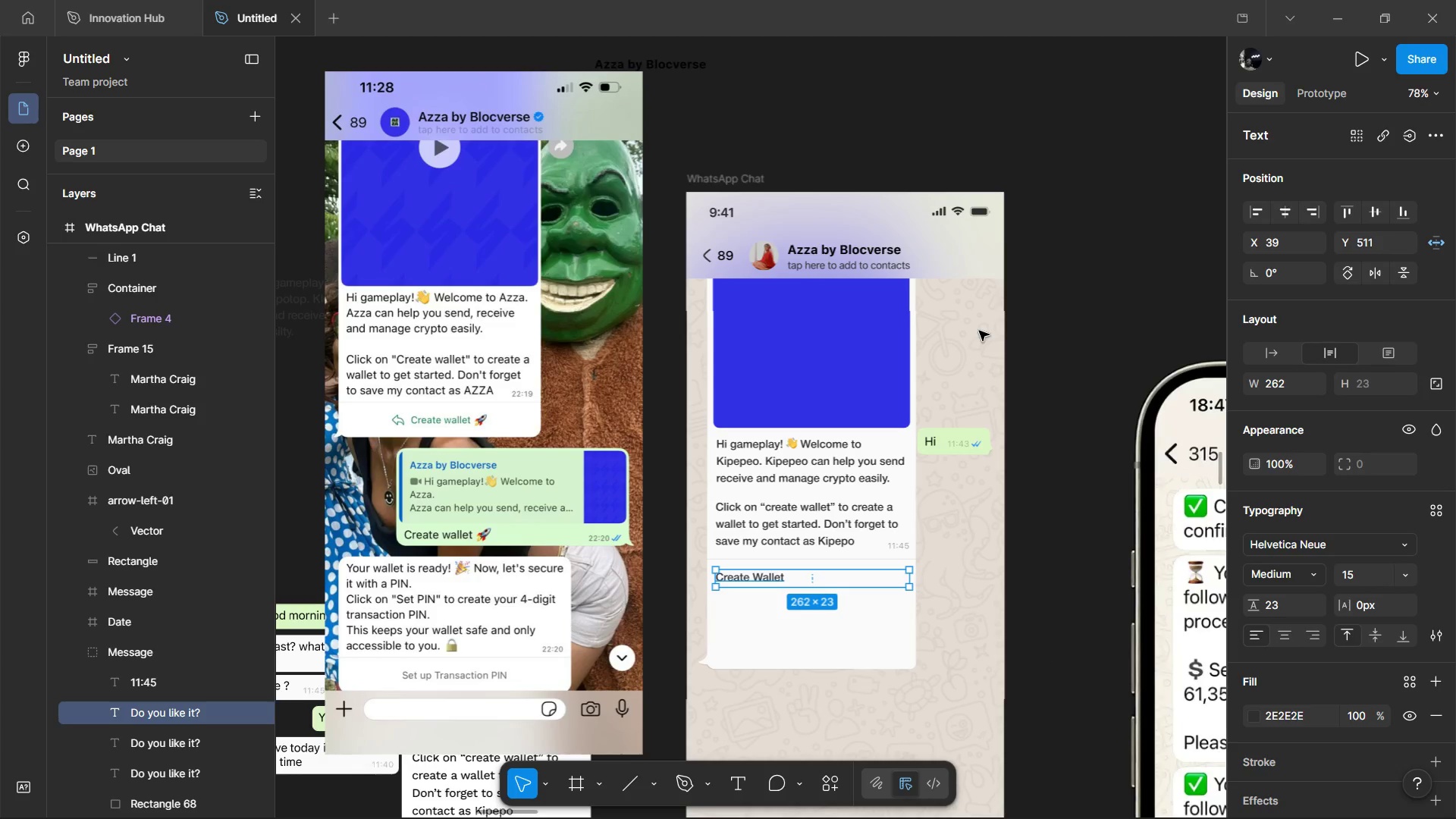 
wait(59.8)
 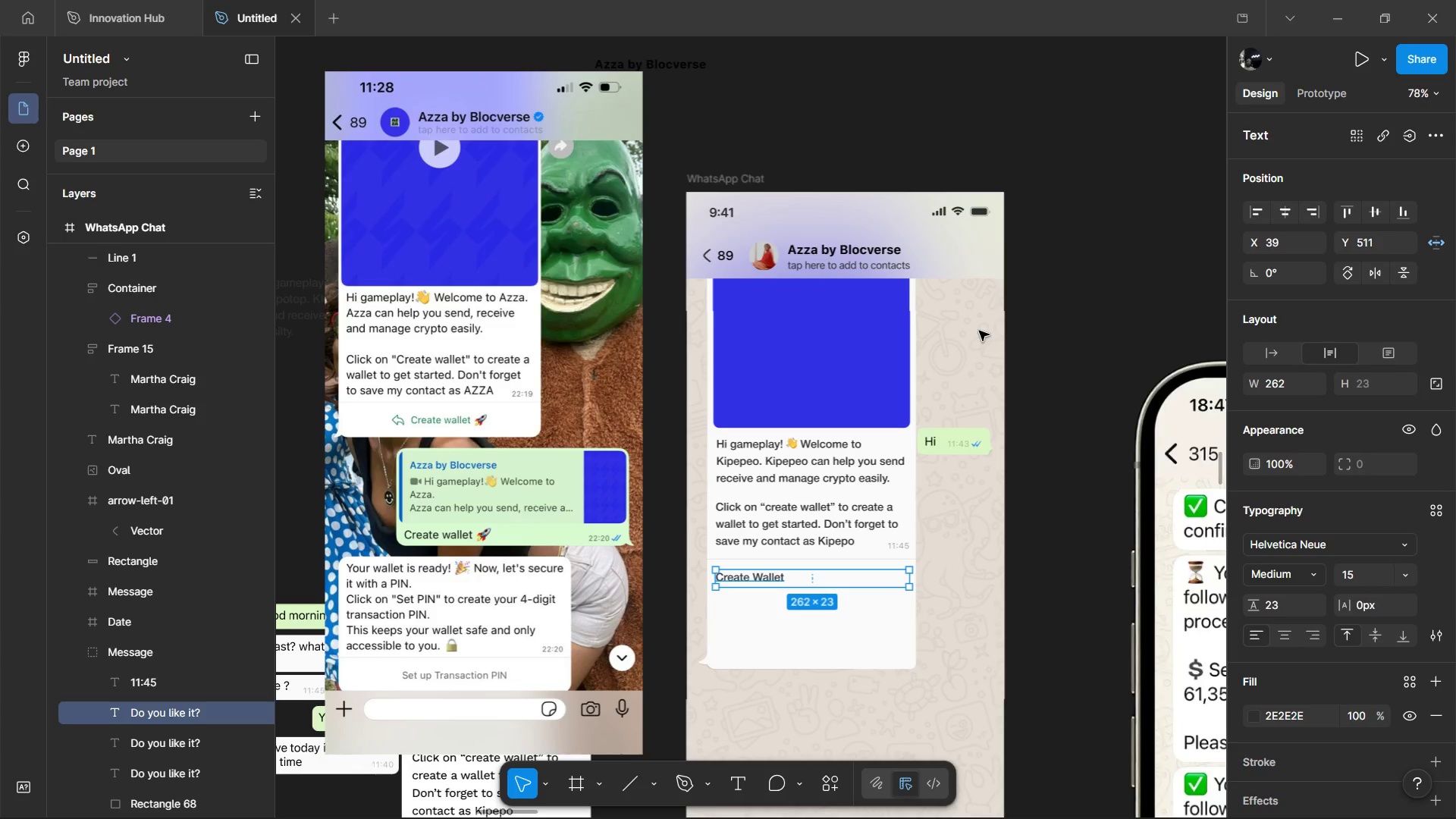 
left_click([1271, 355])
 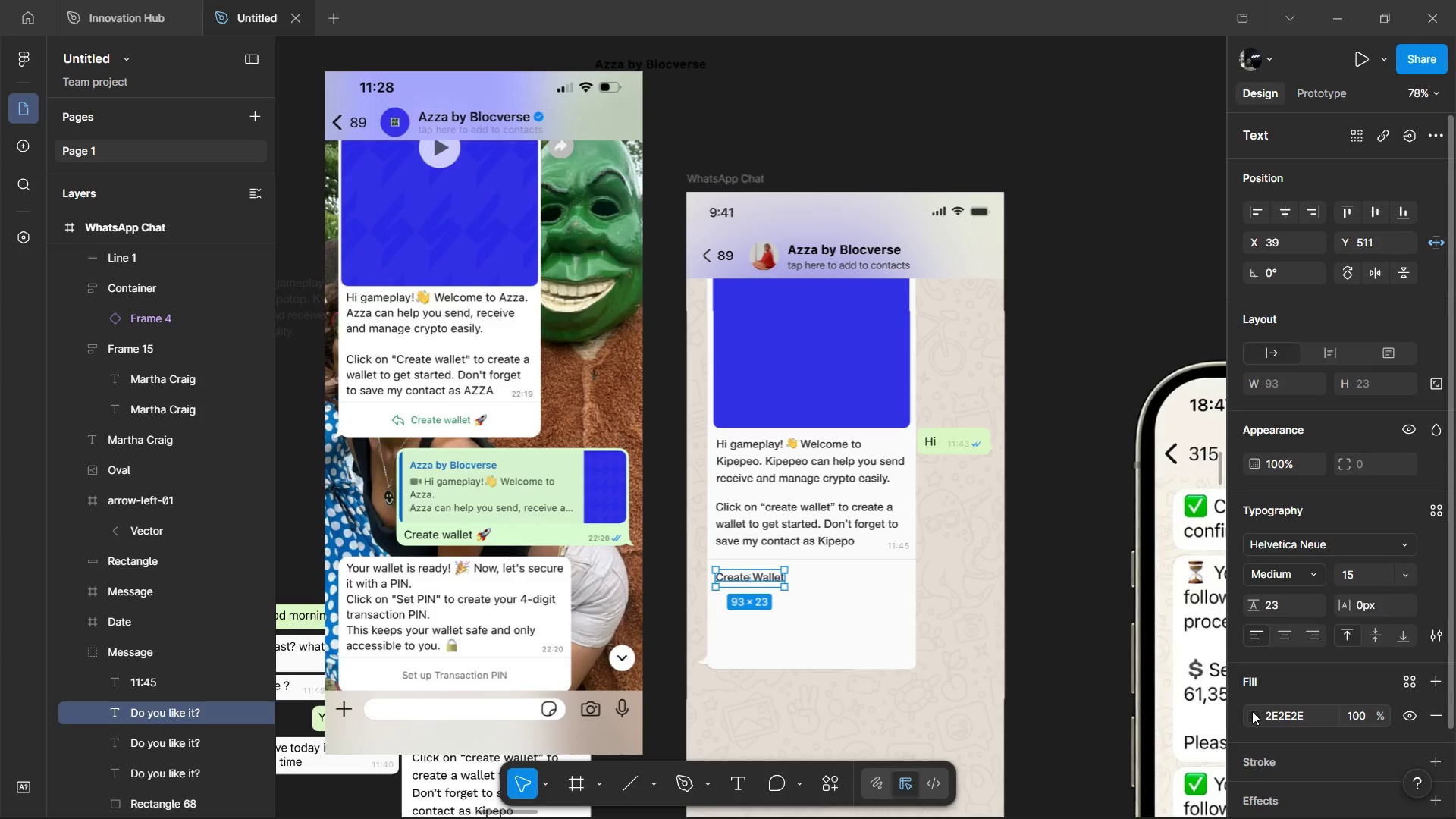 
left_click([1252, 711])
 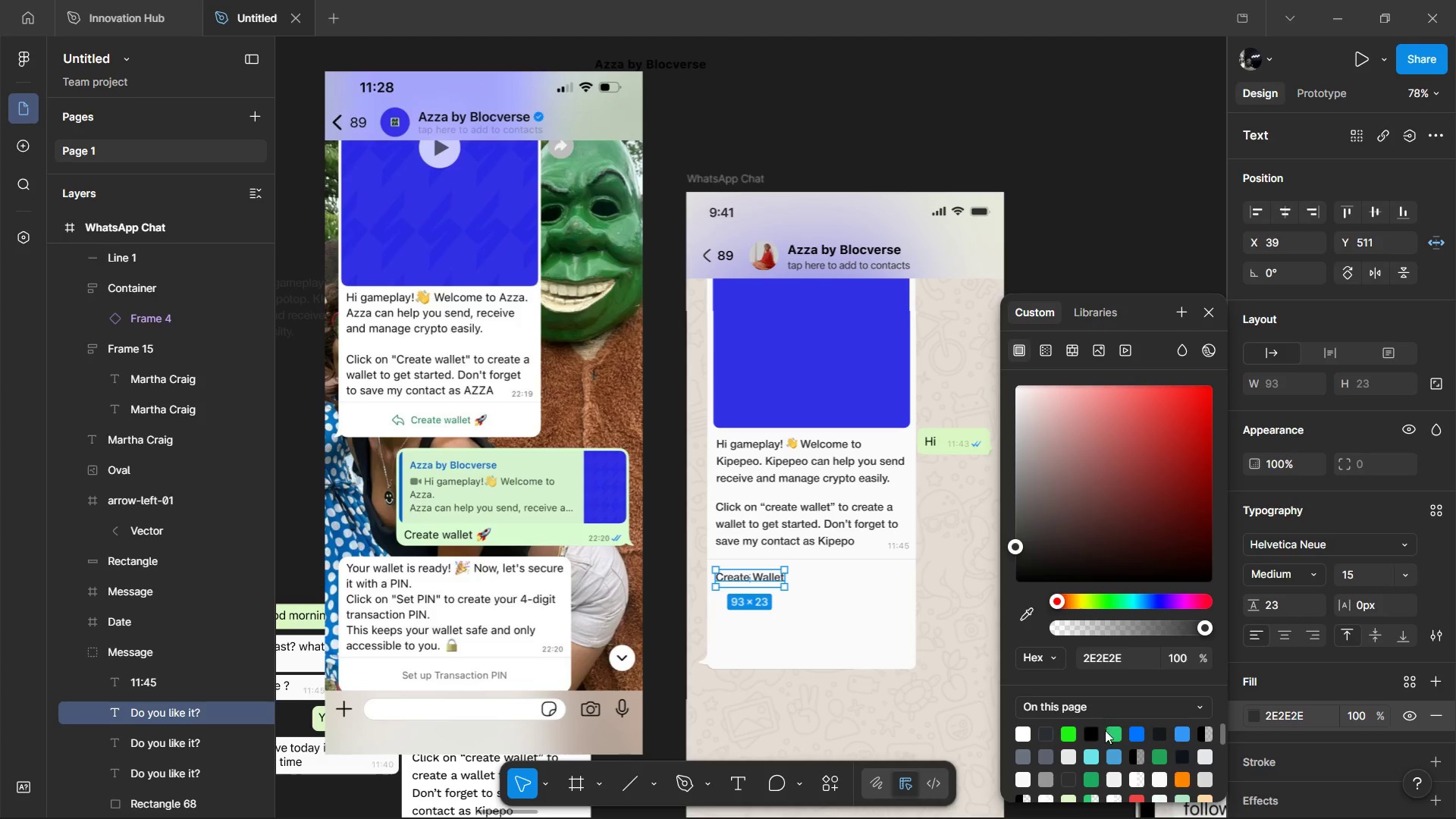 
left_click([1111, 733])
 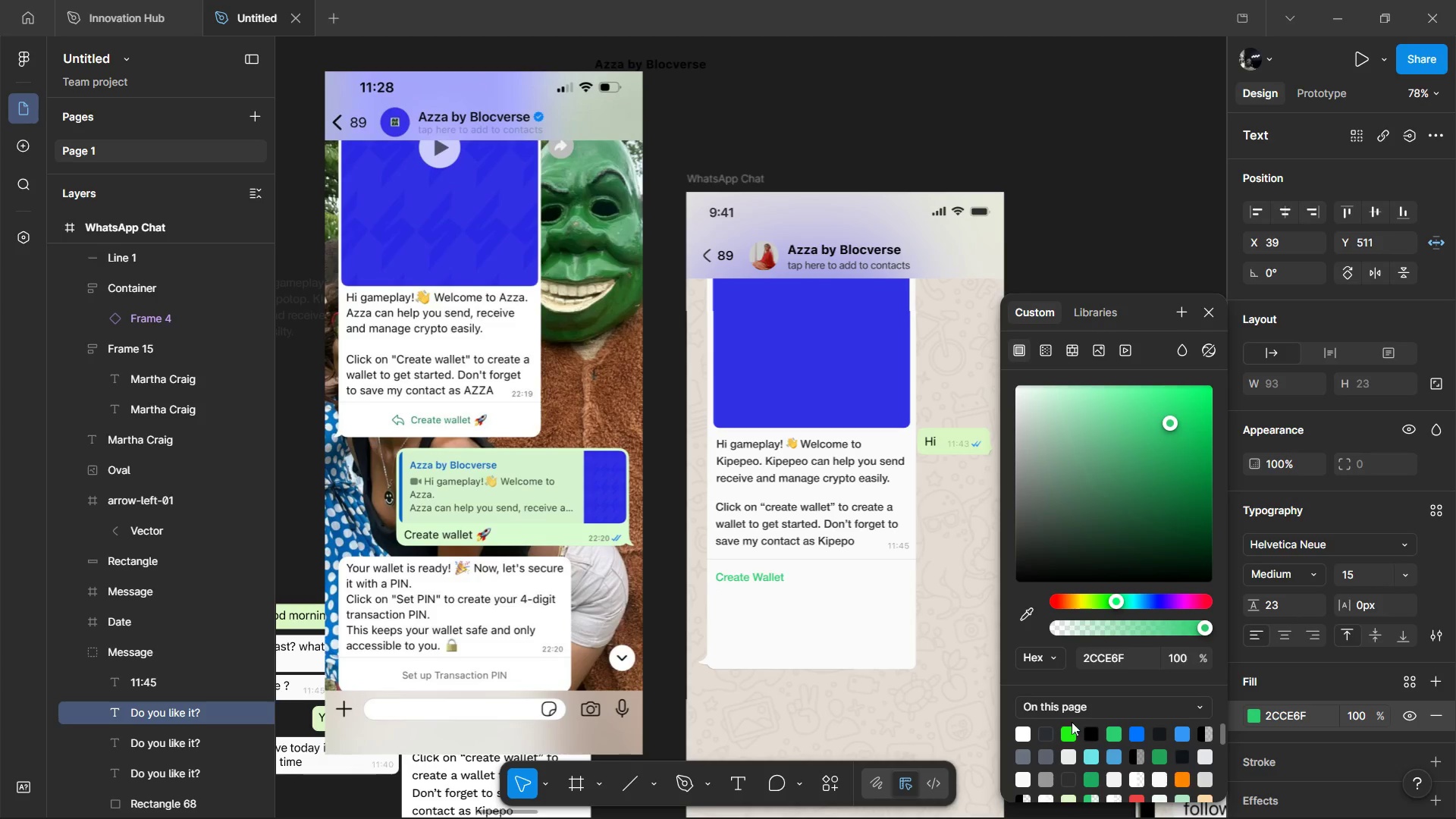 
left_click([1067, 729])
 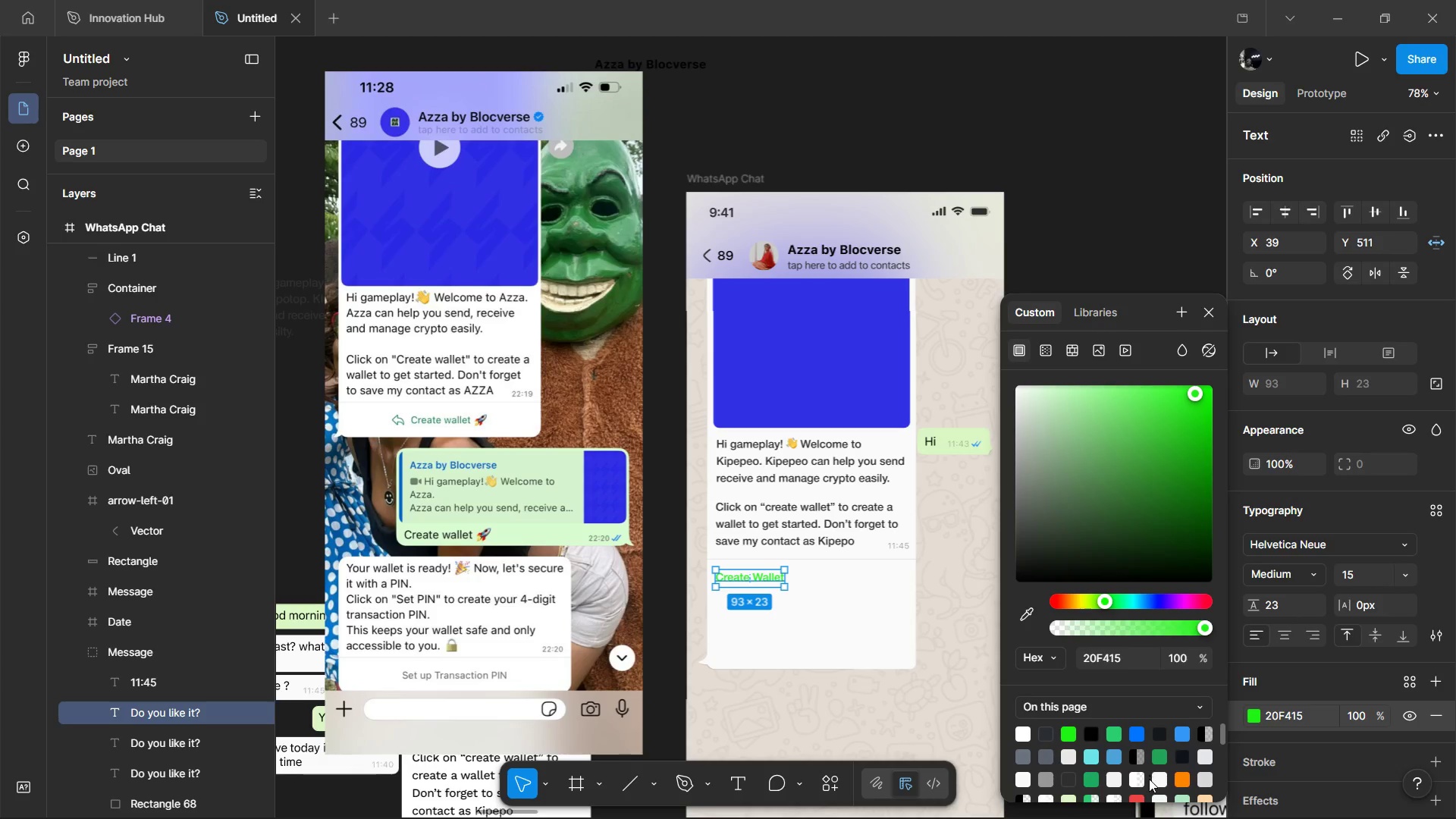 
left_click([1154, 761])
 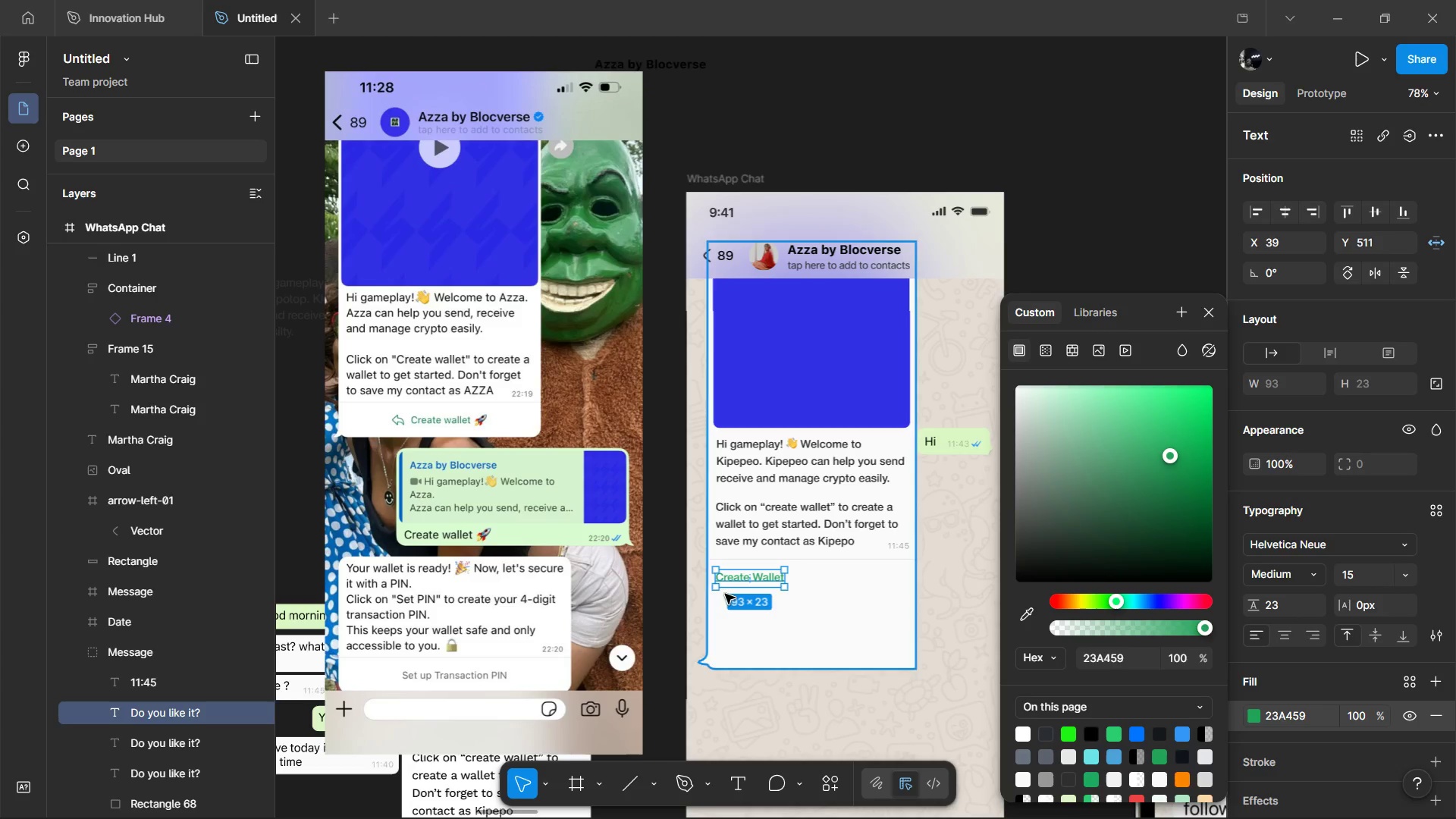 
hold_key(key=ControlLeft, duration=0.7)
scroll: coordinate [374, 413], scroll_direction: up, amount: 3.0
 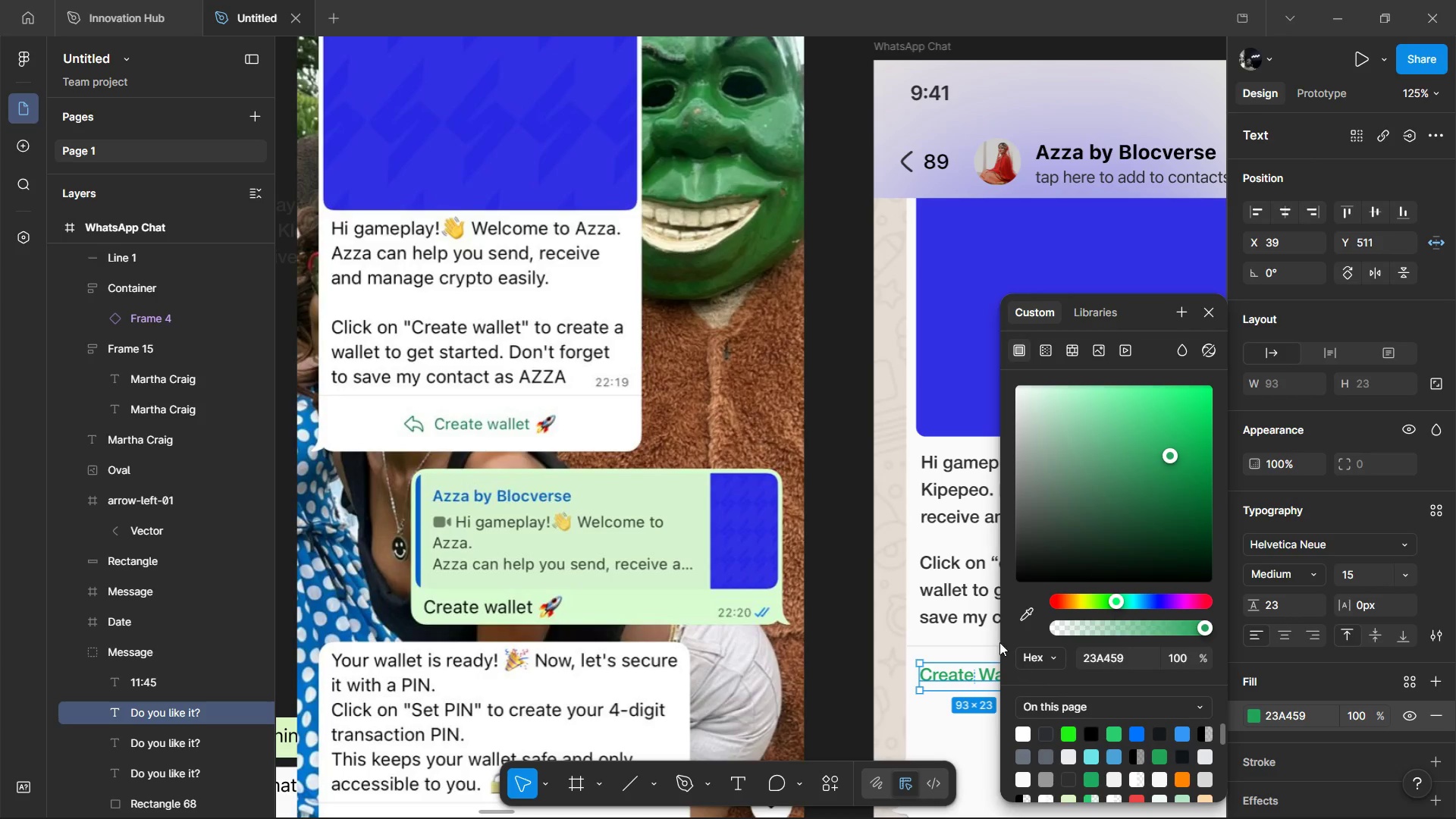 
left_click([1031, 627])
 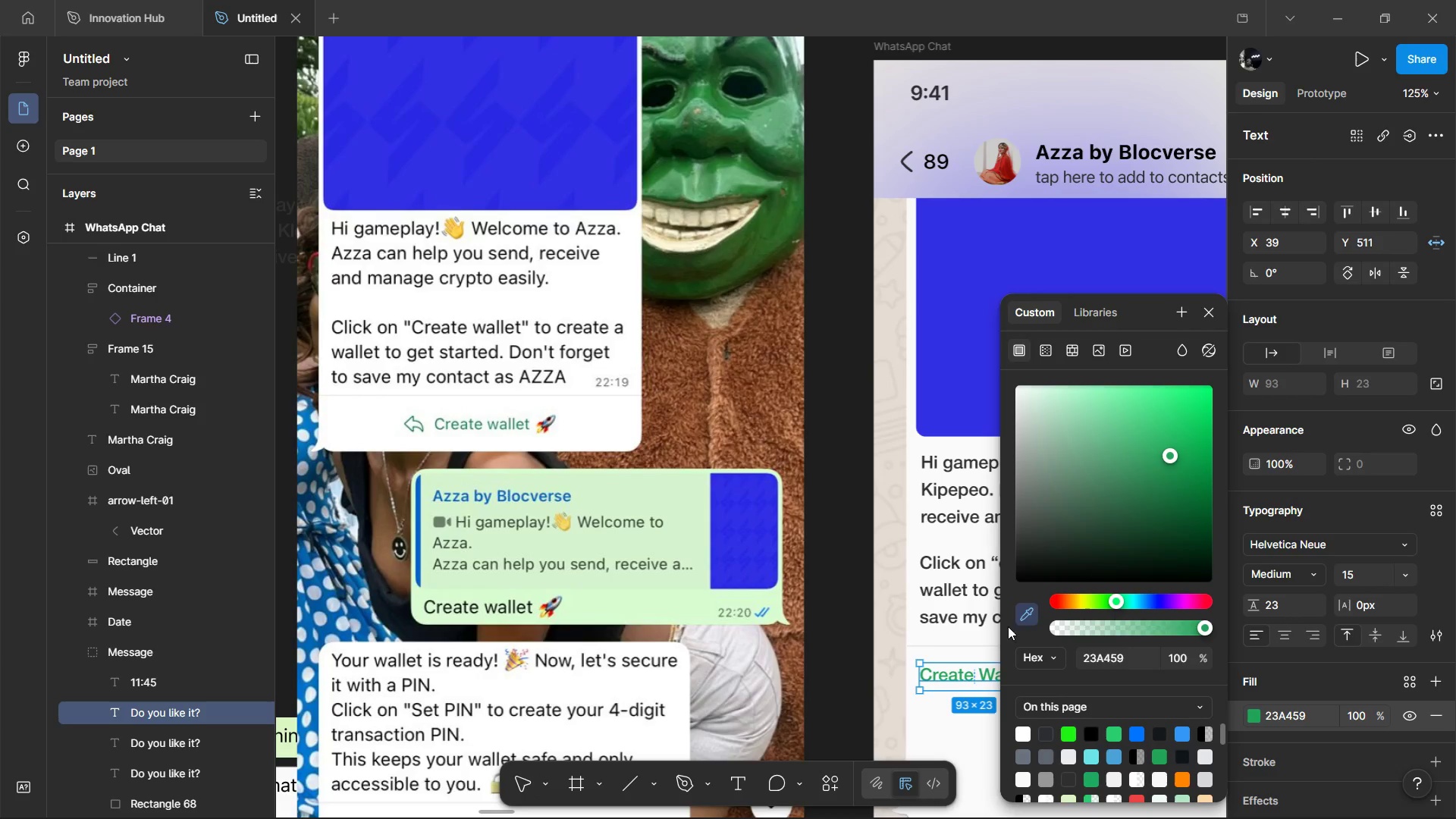 
hold_key(key=ControlLeft, duration=1.52)
 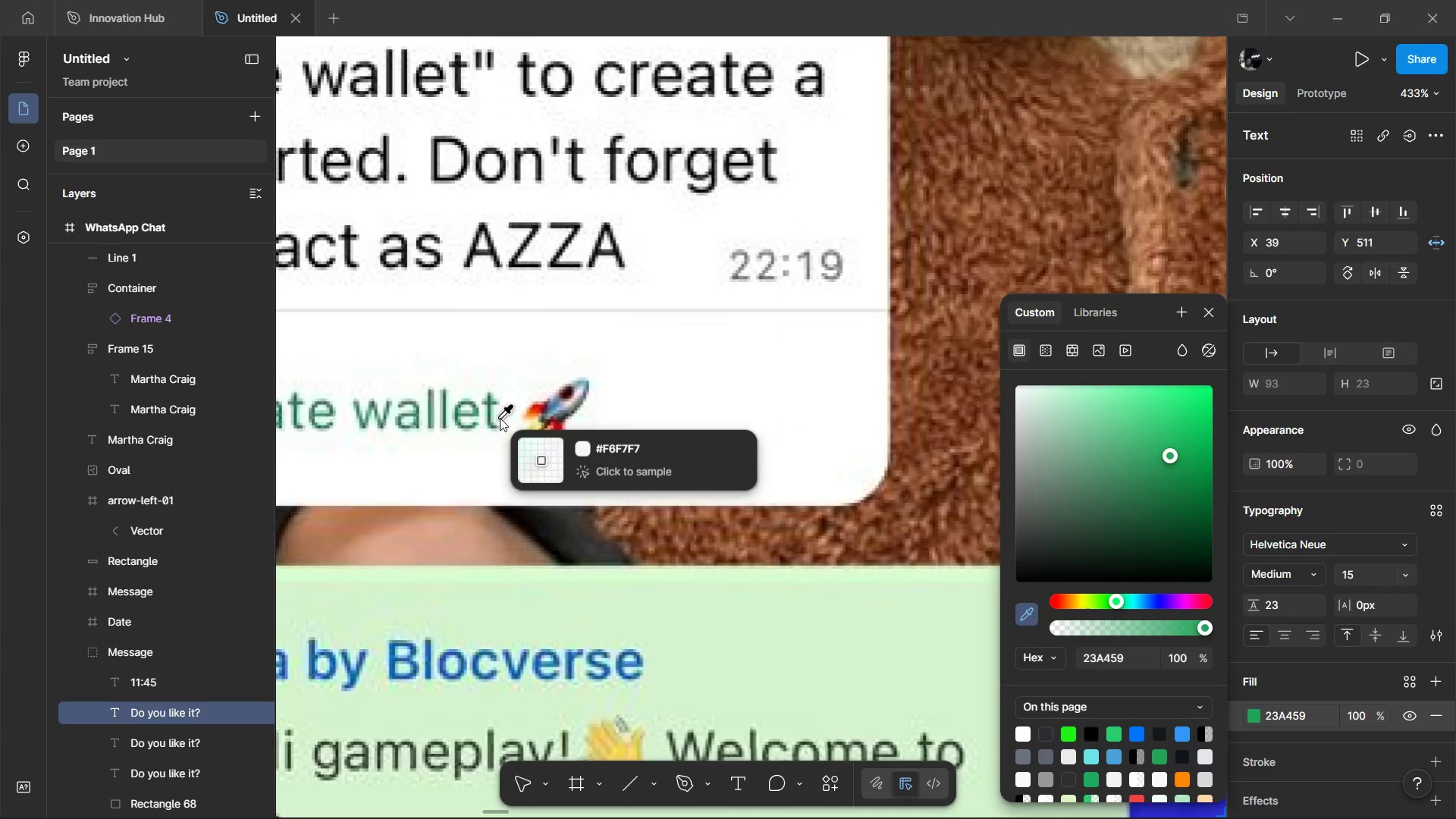 
hold_key(key=ControlLeft, duration=1.52)
 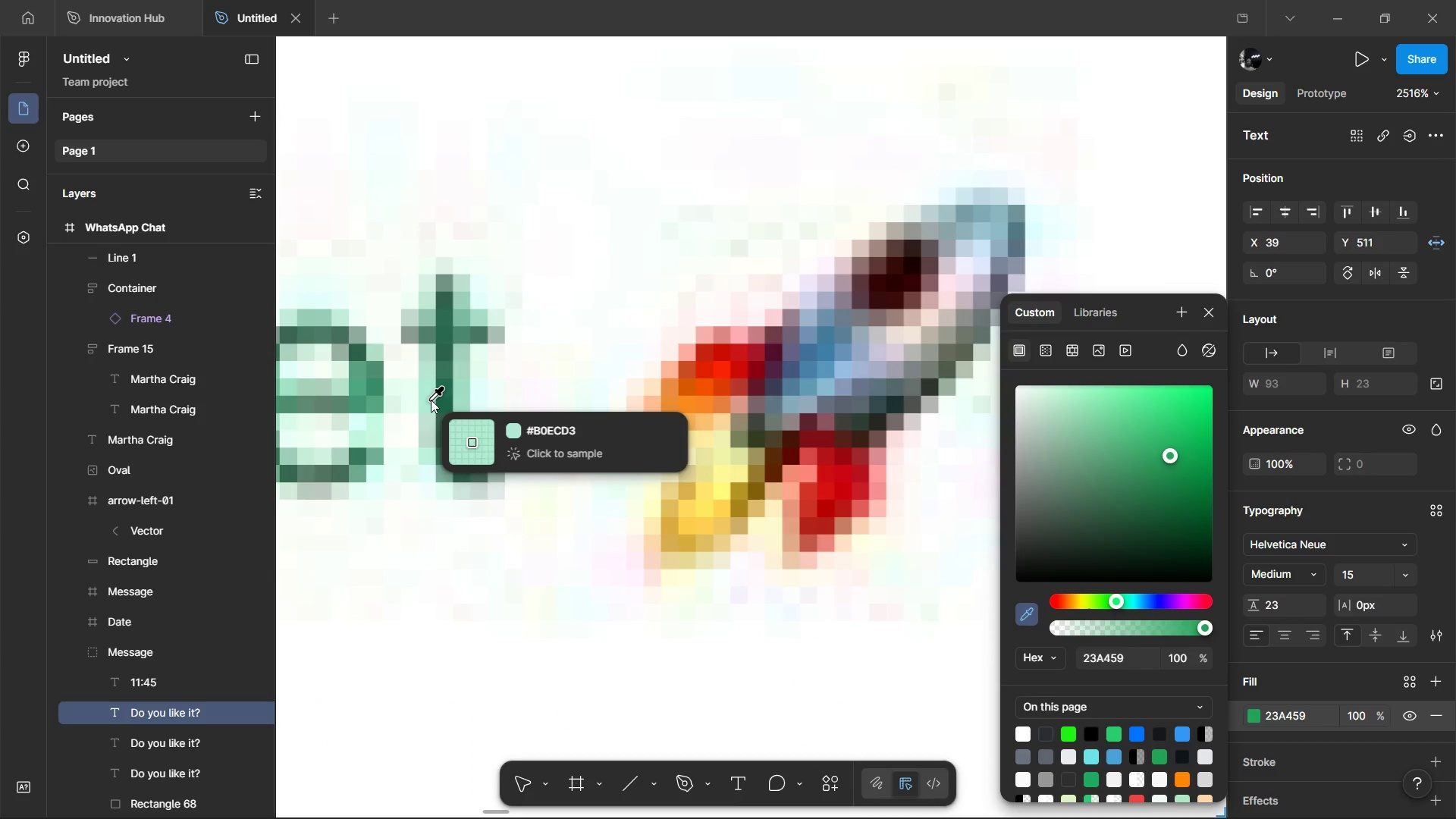 
scroll: coordinate [503, 425], scroll_direction: up, amount: 4.0
 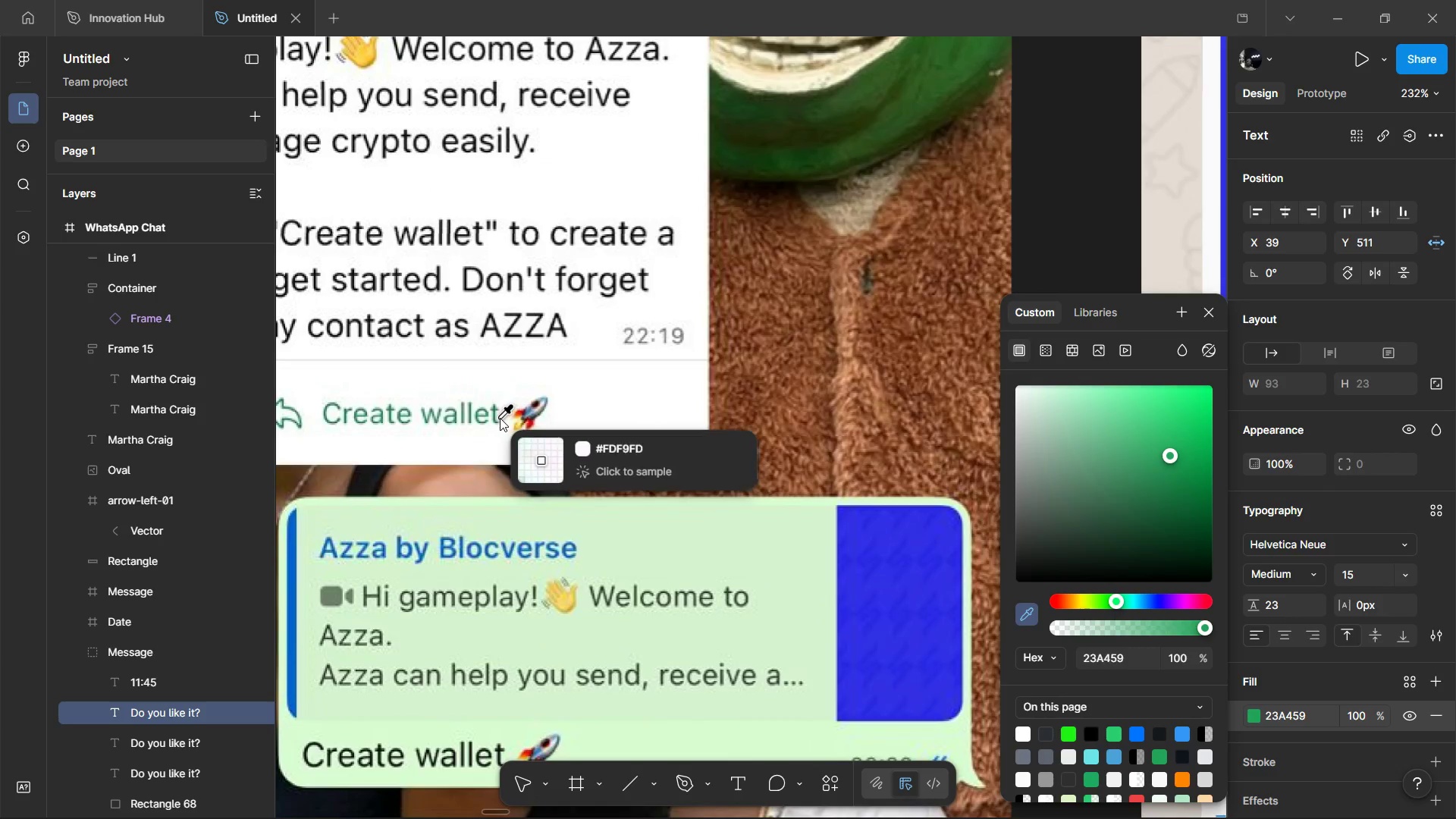 
key(Control+ControlLeft)
 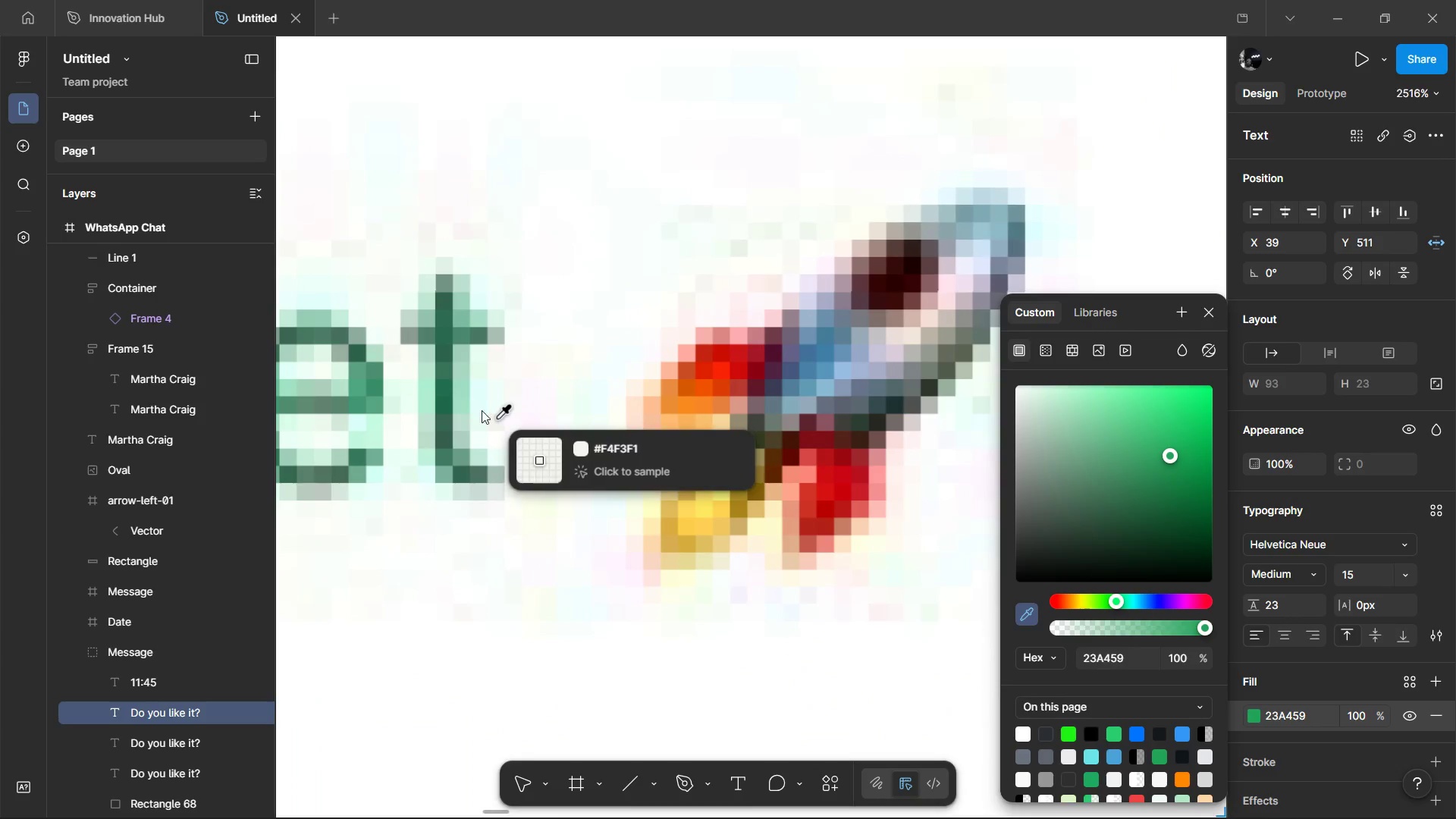 
key(Control+ControlLeft)
 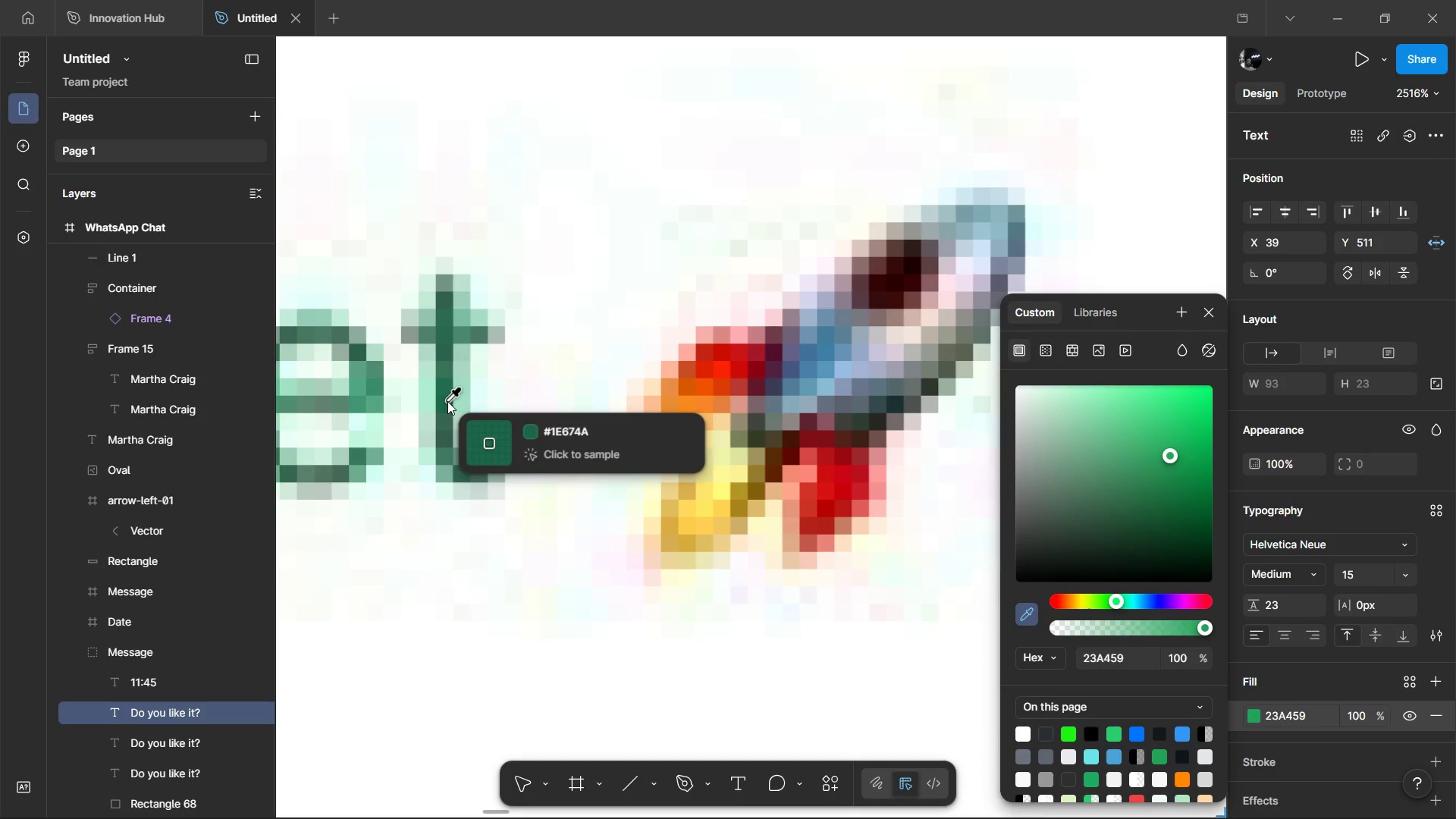 
scroll: coordinate [498, 418], scroll_direction: up, amount: 19.0
 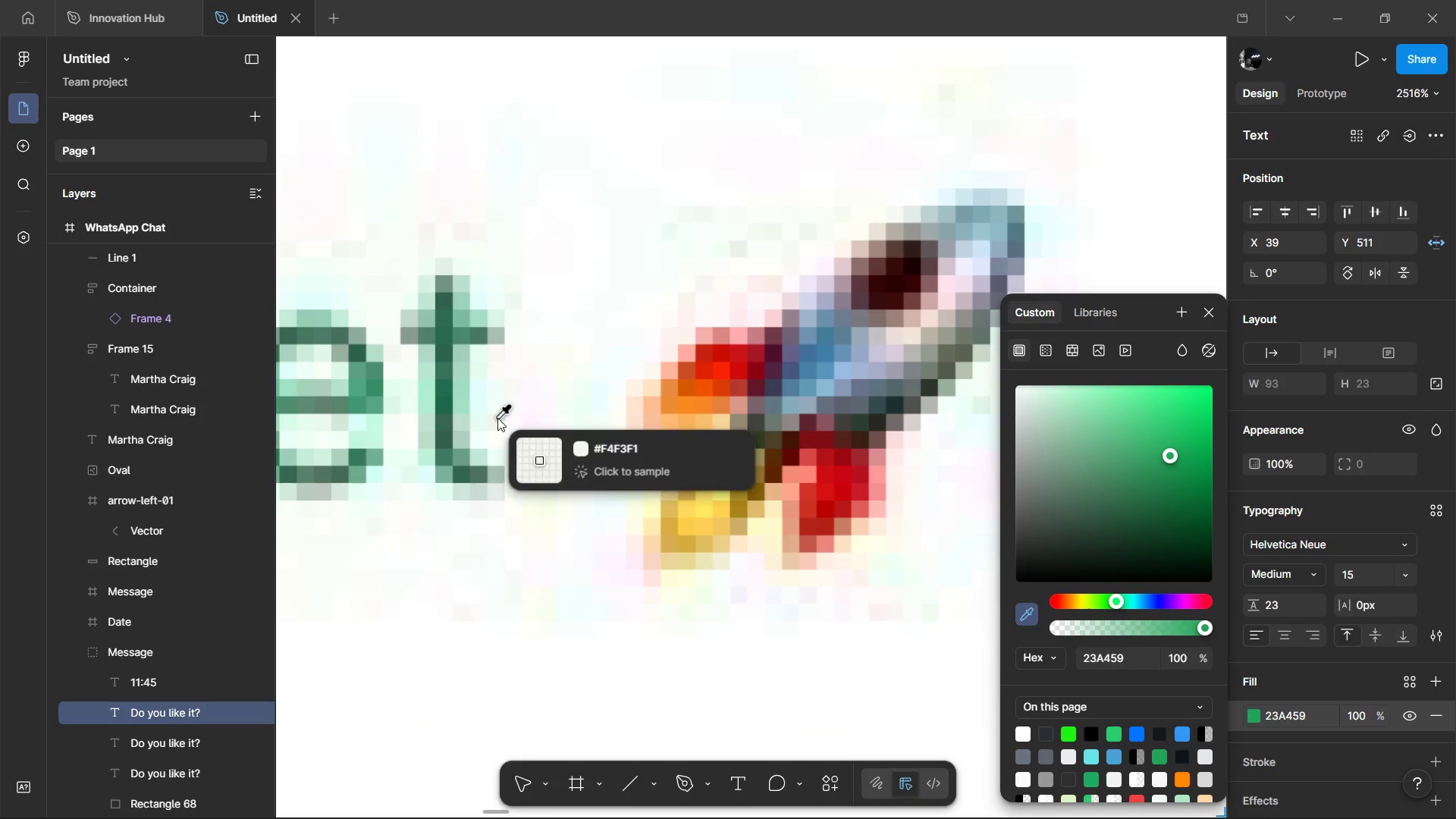 
left_click([447, 401])
 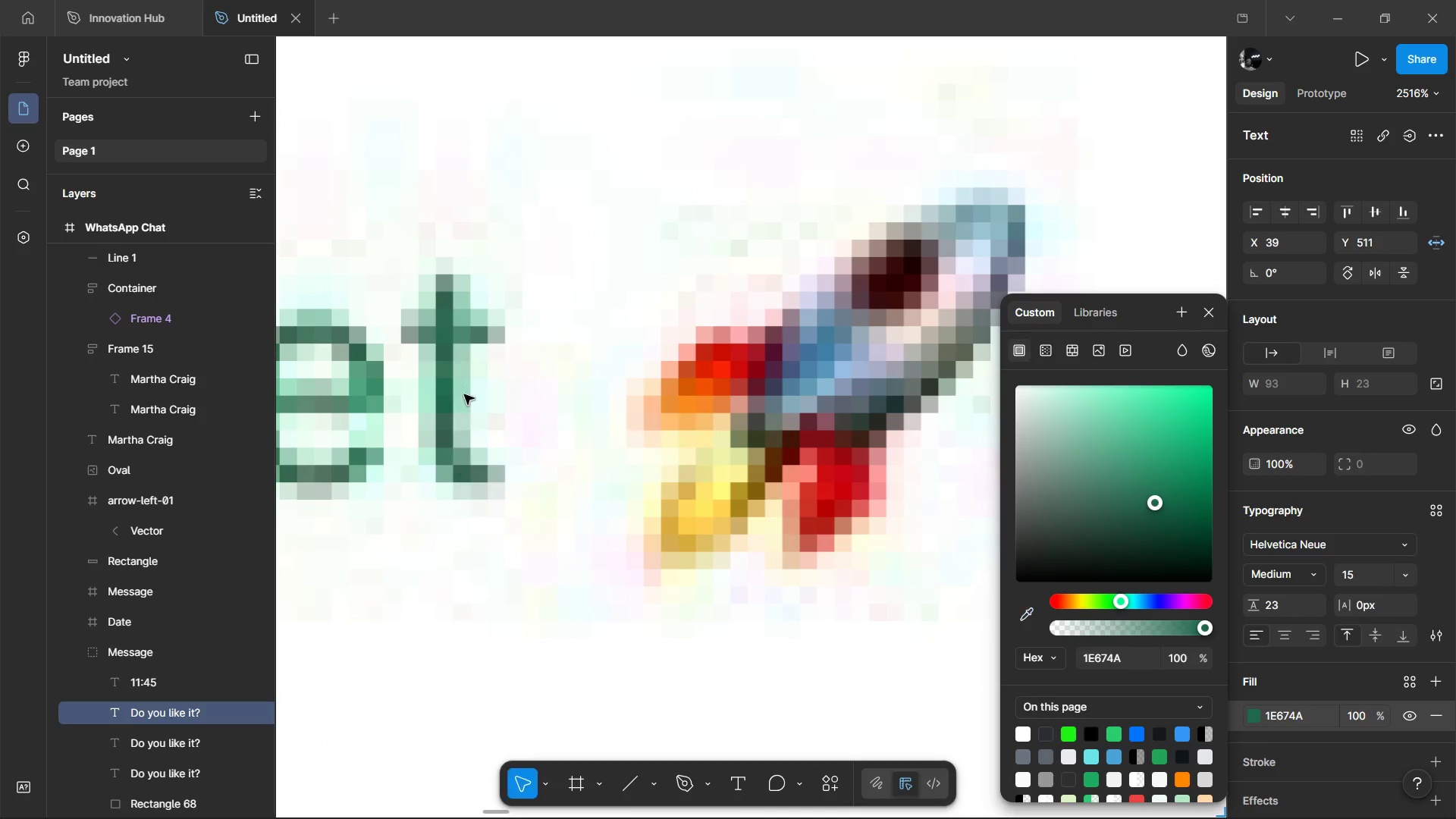 
hold_key(key=ControlLeft, duration=1.28)
scroll: coordinate [595, 374], scroll_direction: down, amount: 16.0
 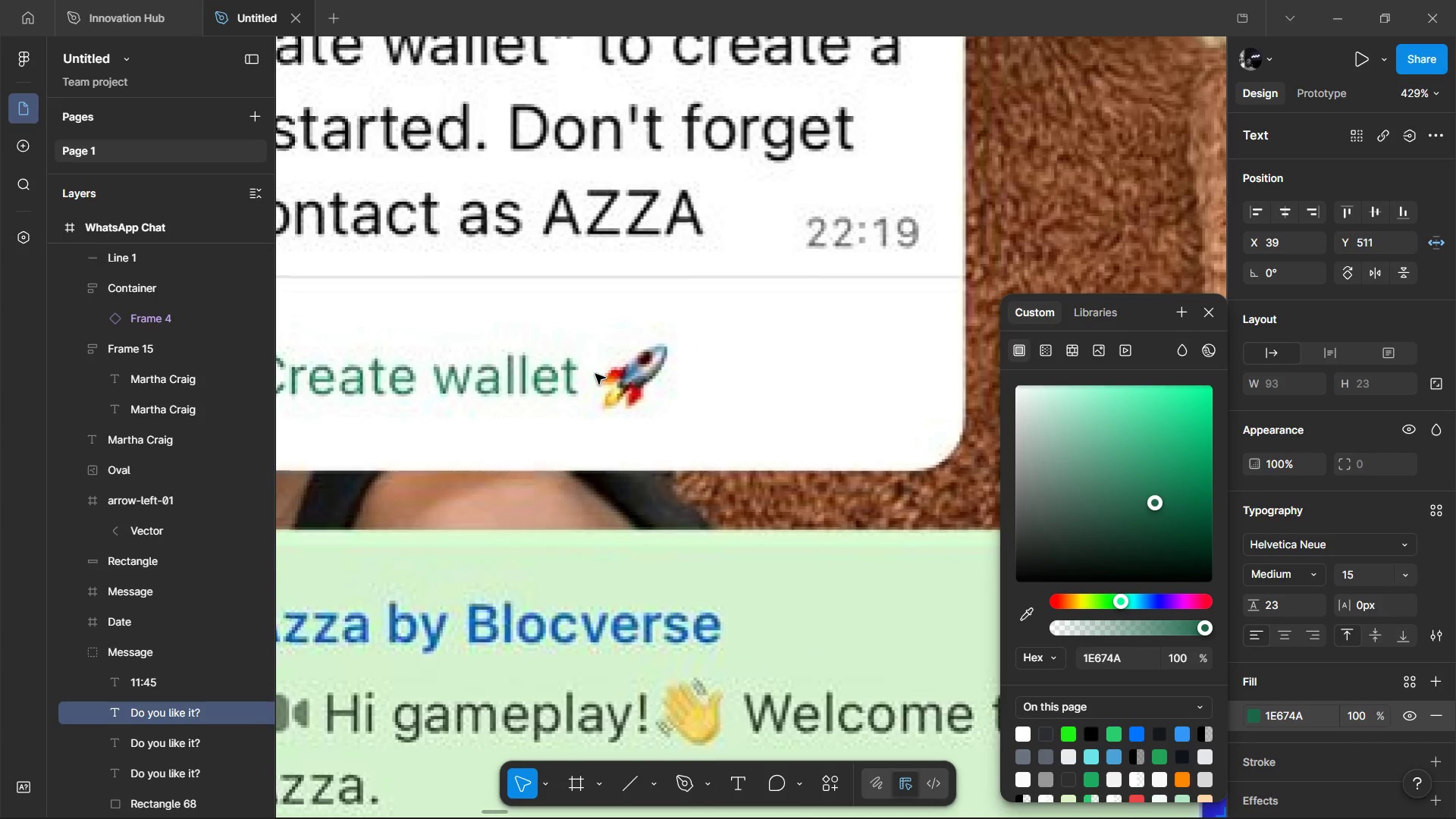 
key(Shift+ShiftLeft)
 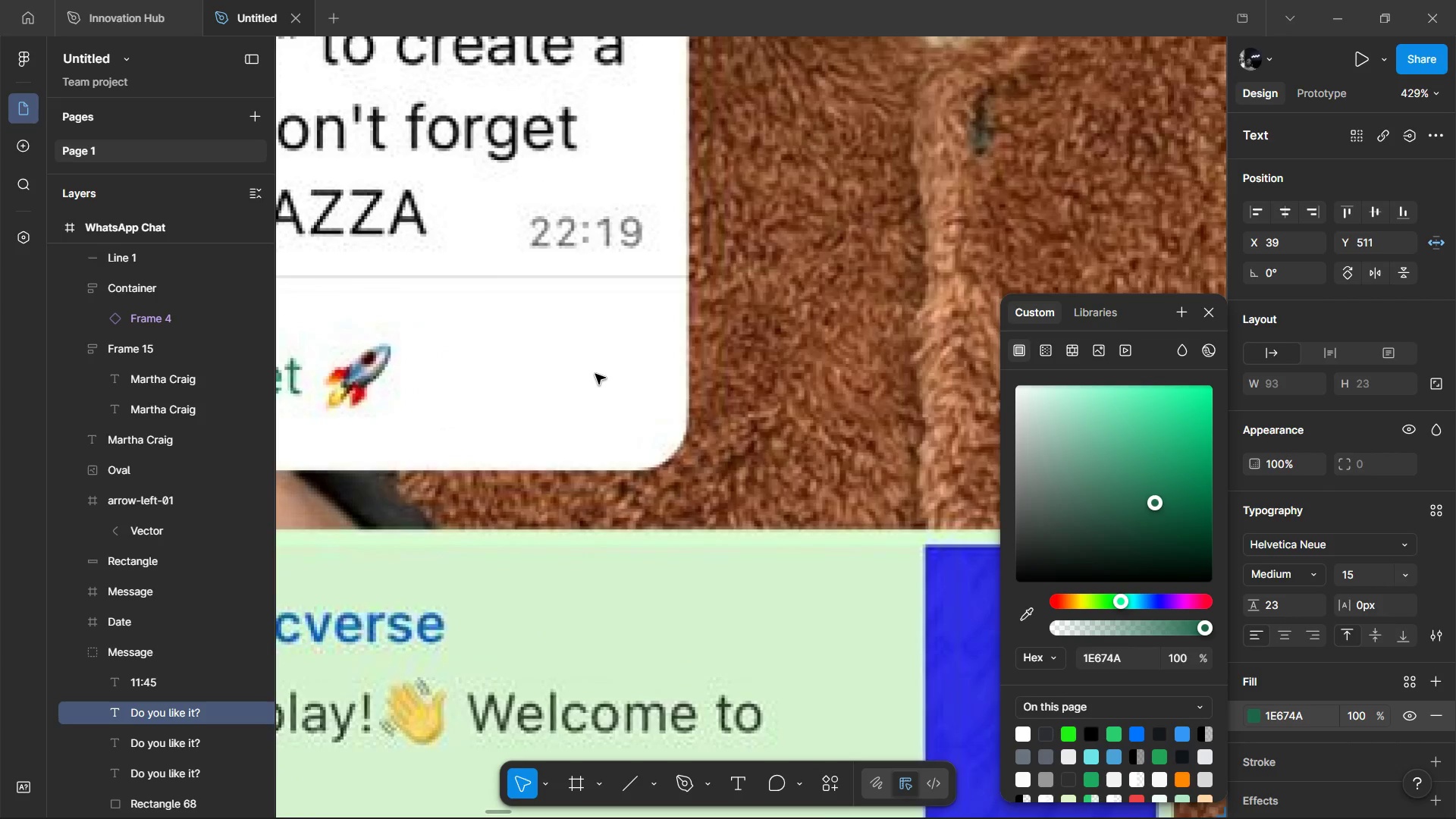 
hold_key(key=ControlLeft, duration=0.88)
 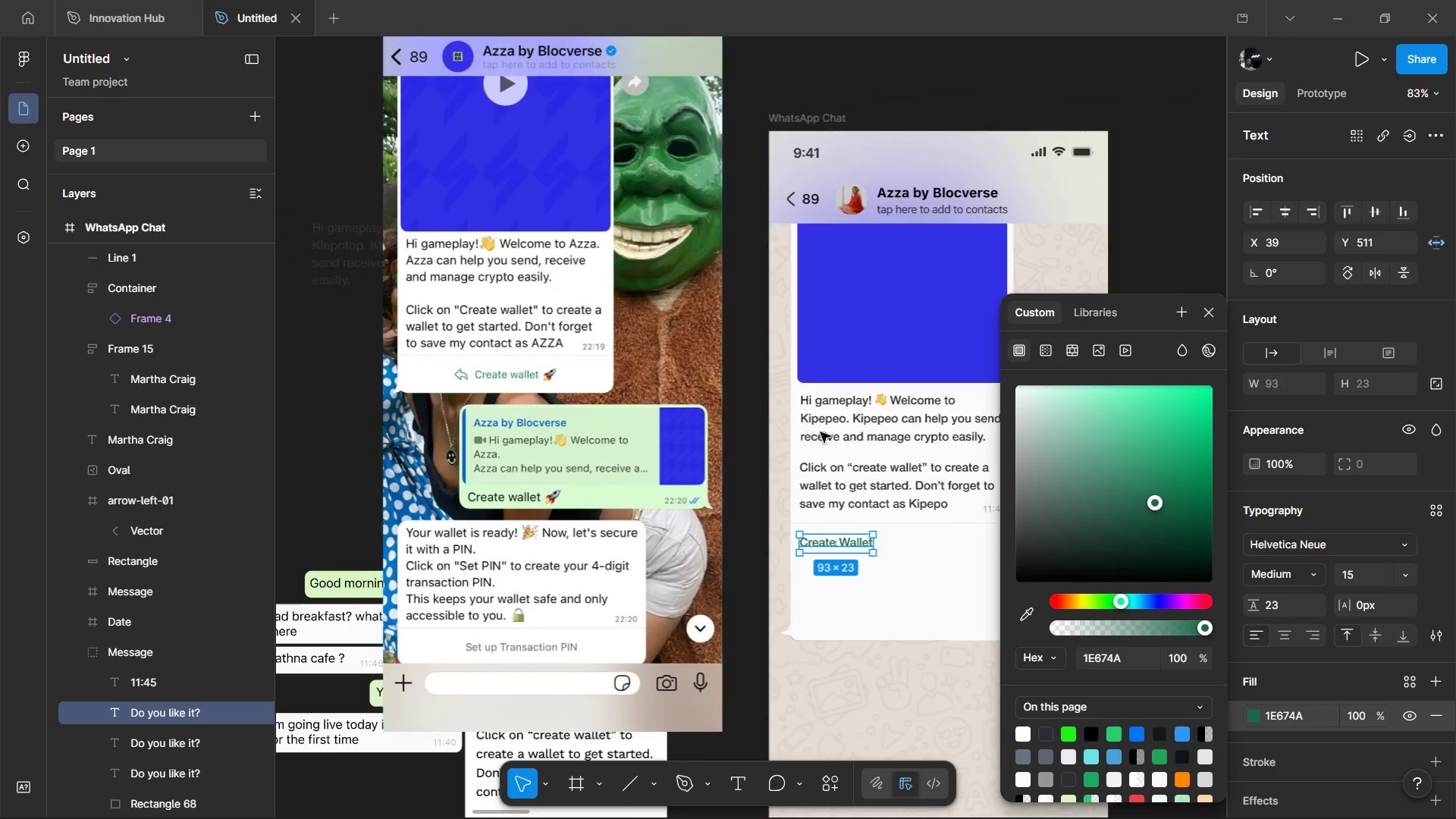 
hold_key(key=ControlLeft, duration=0.98)
scroll: coordinate [855, 541], scroll_direction: up, amount: 4.0
 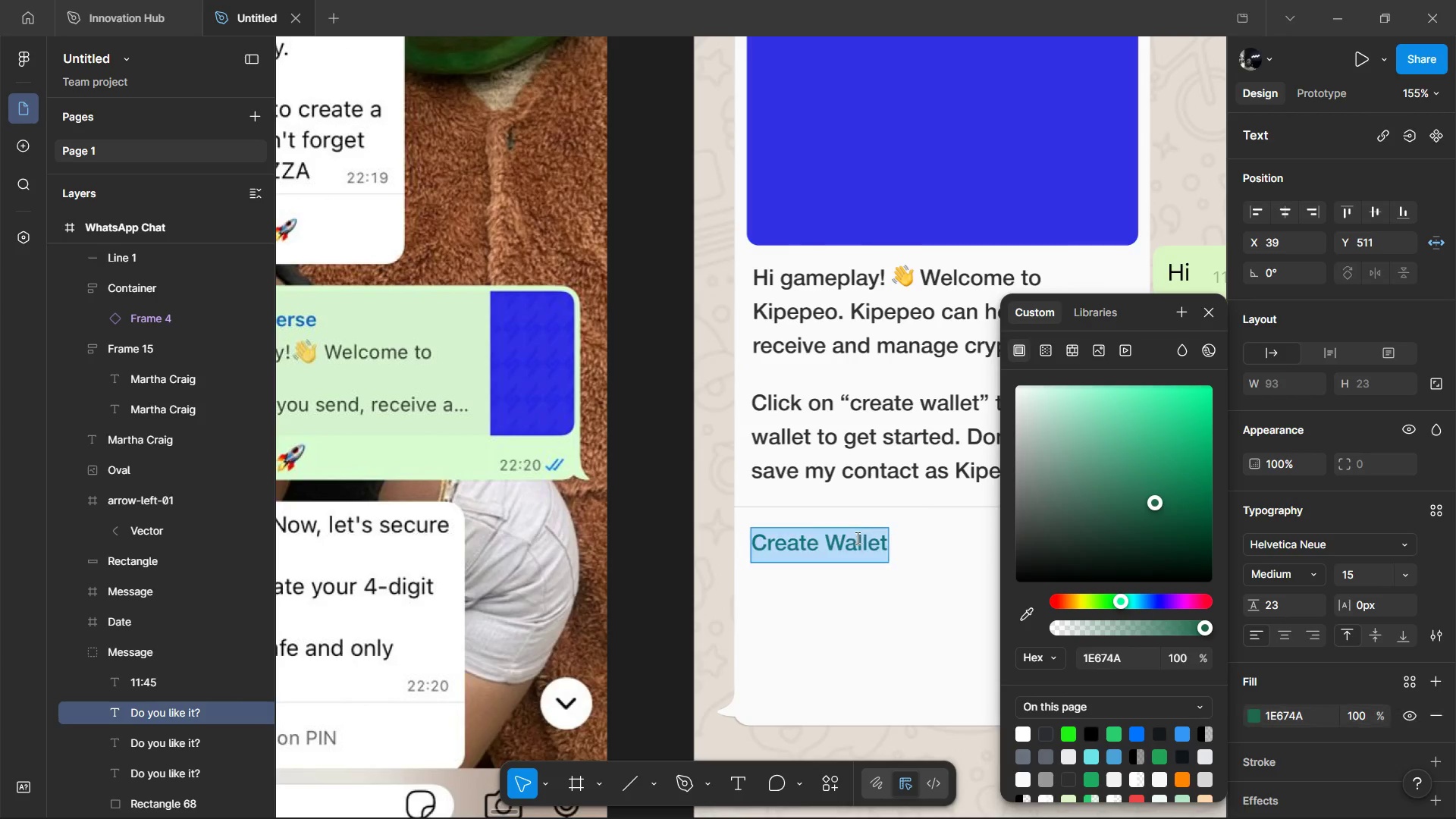 
triple_click([849, 544])
 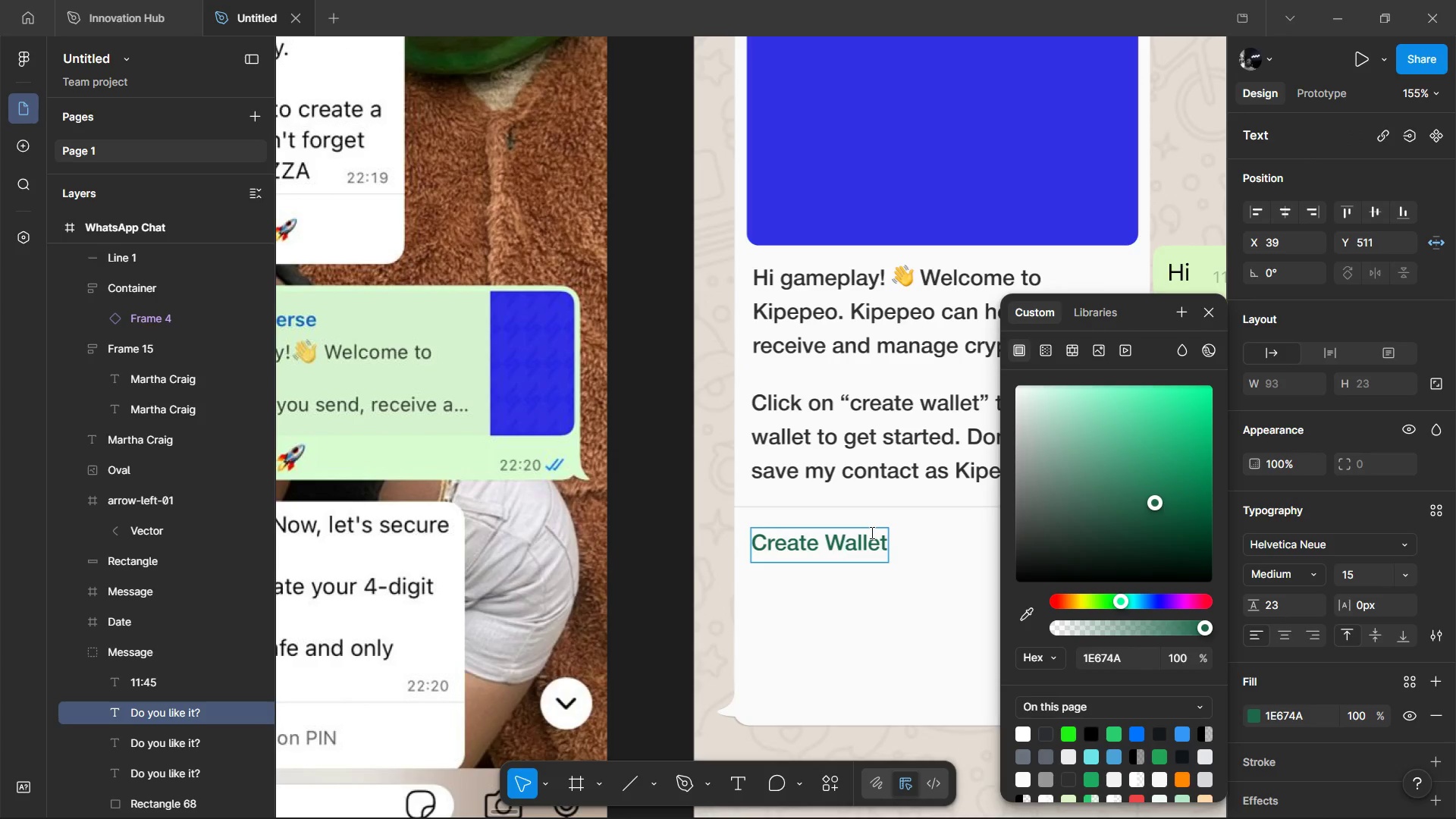 
key(Backspace)
 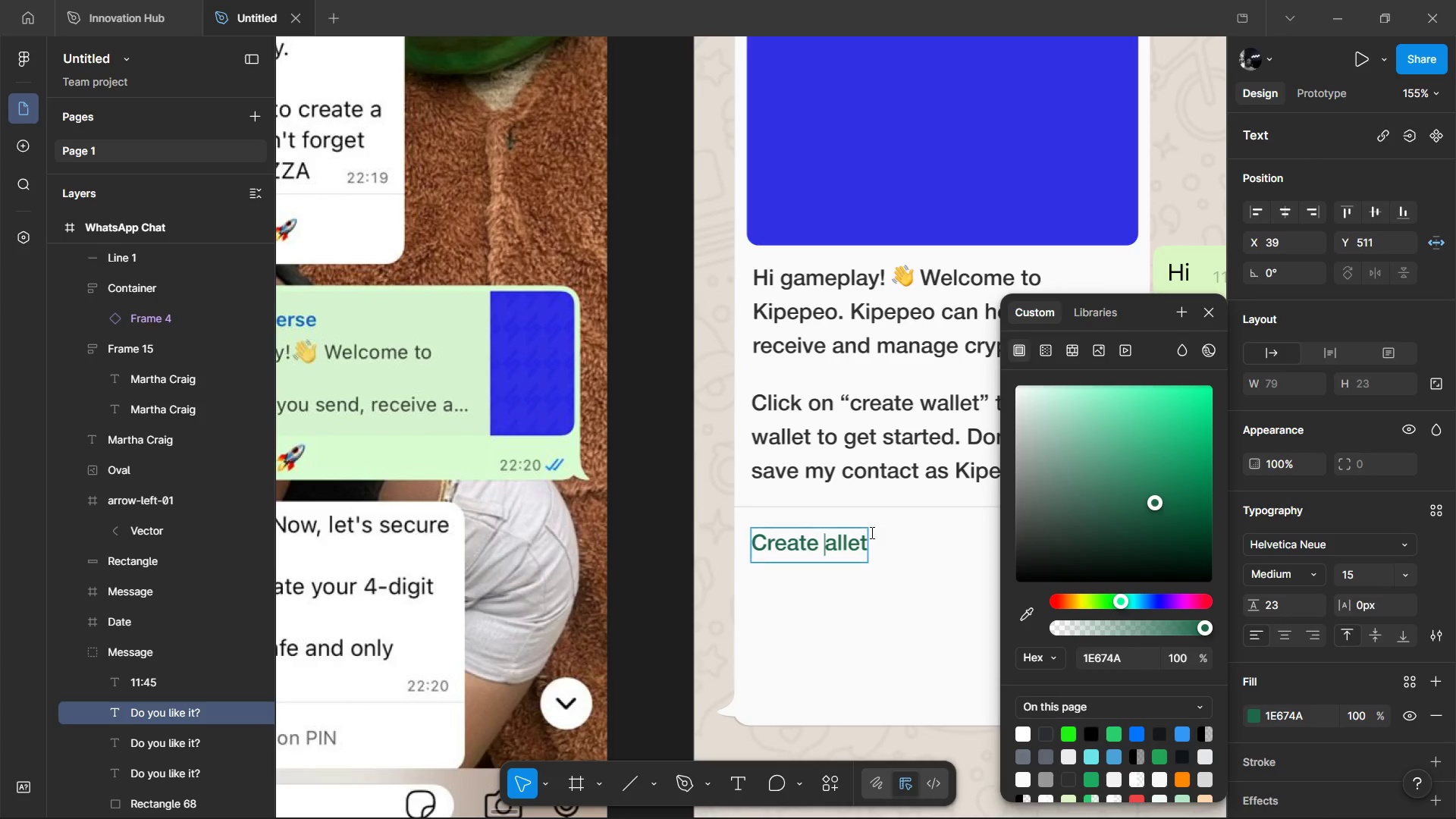 
key(W)
 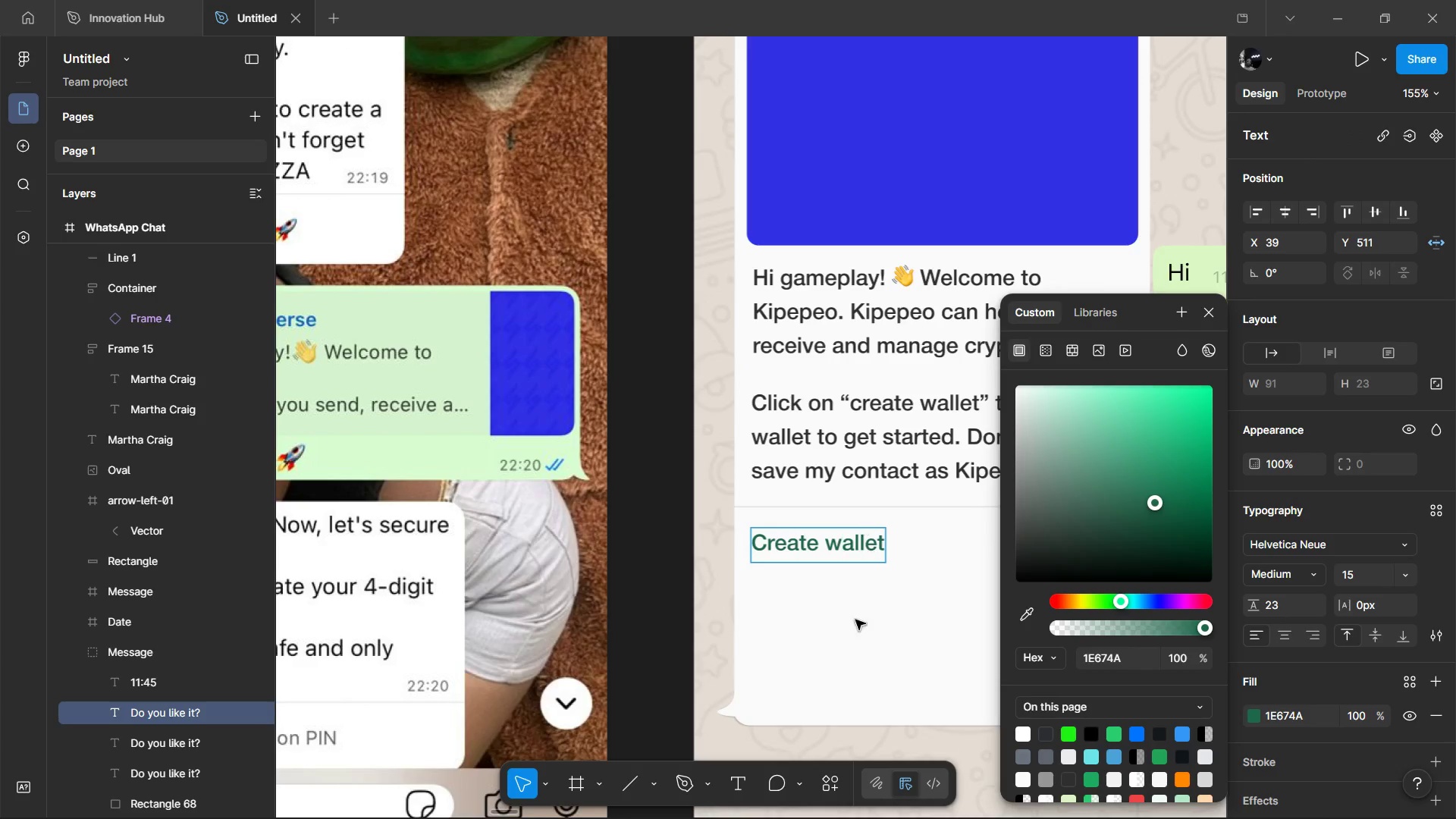 
left_click([864, 654])
 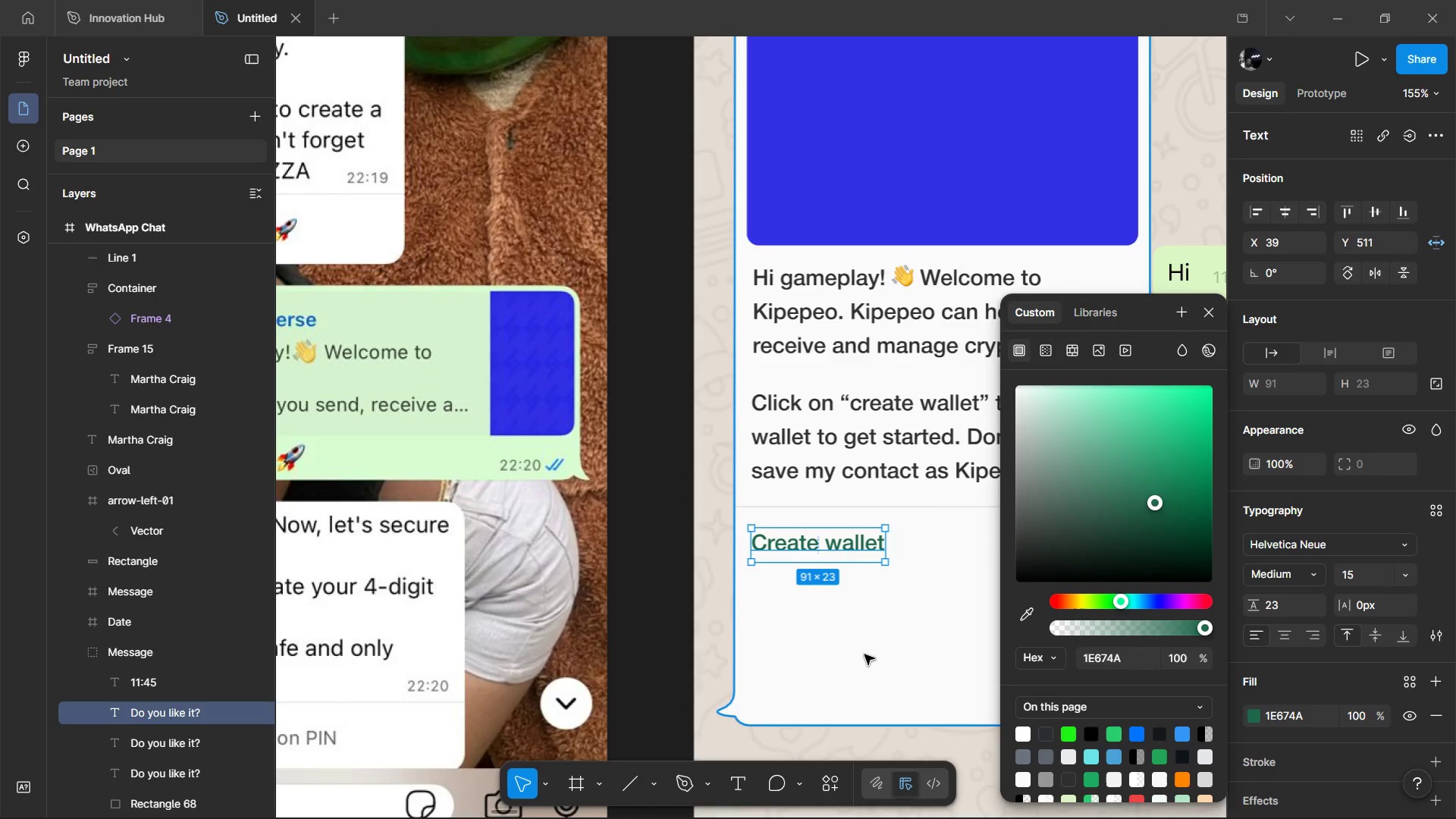 
hold_key(key=ControlLeft, duration=0.53)
 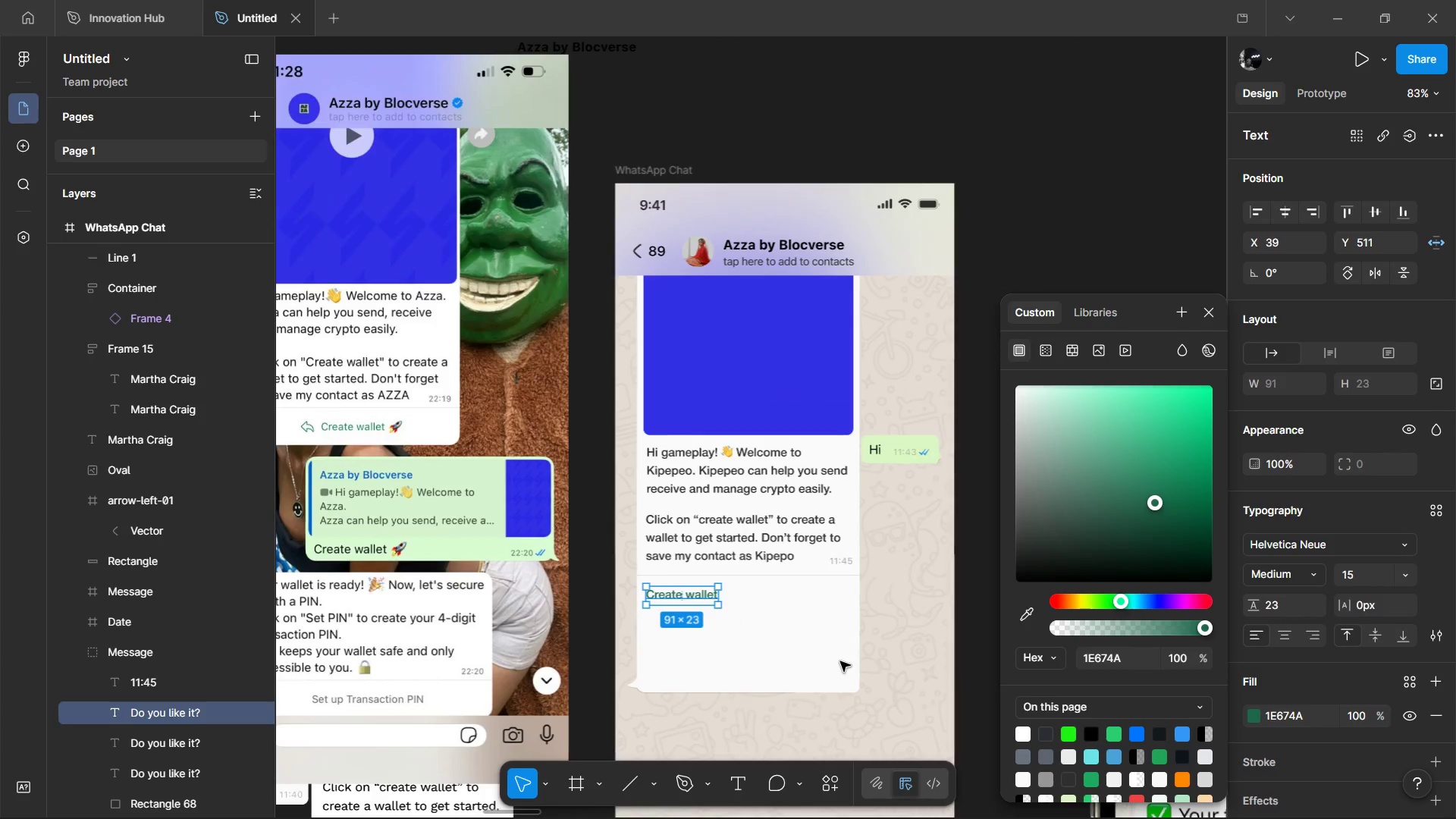 
hold_key(key=ControlLeft, duration=28.33)
 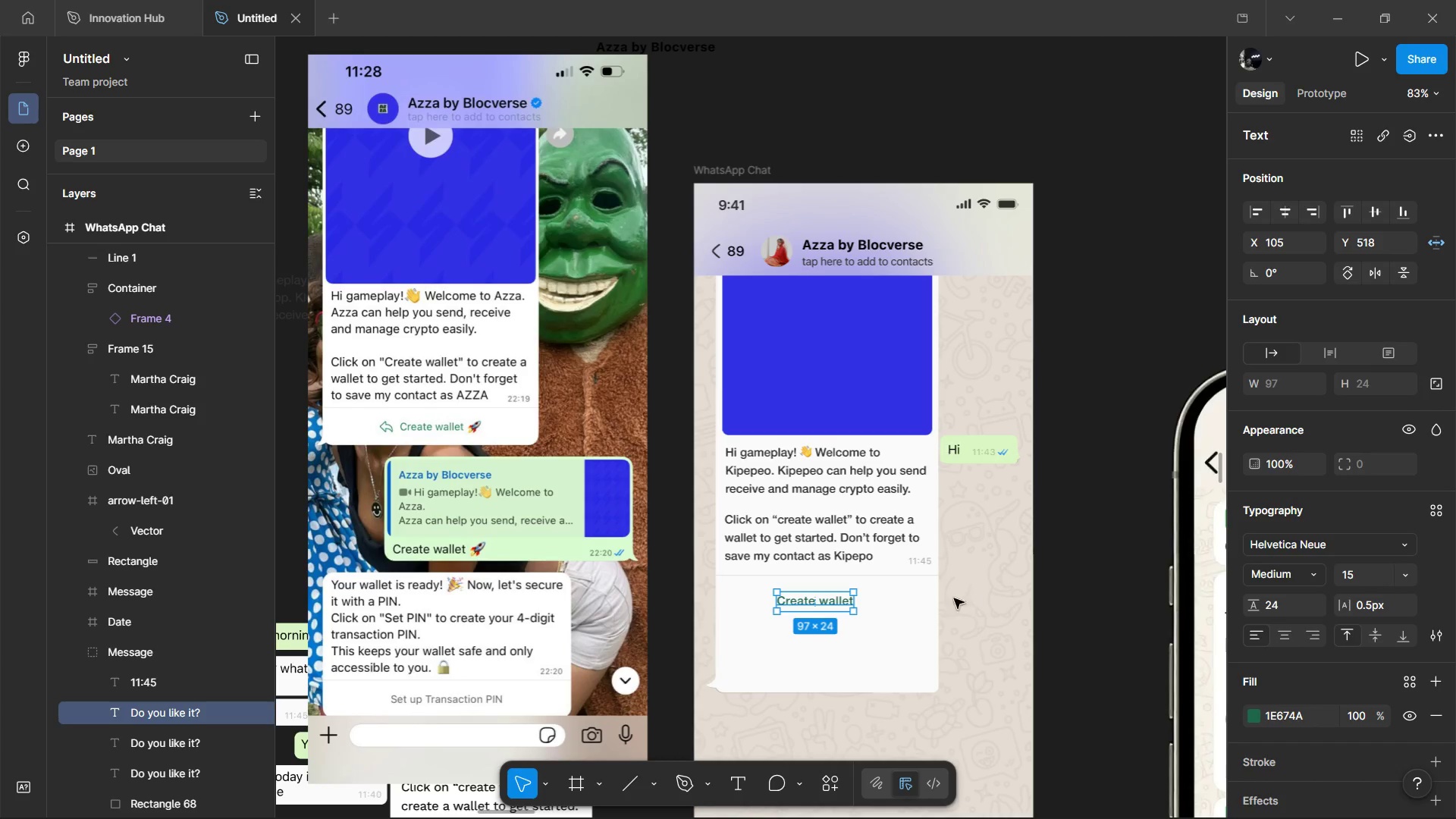 
hold_key(key=ShiftLeft, duration=0.78)
 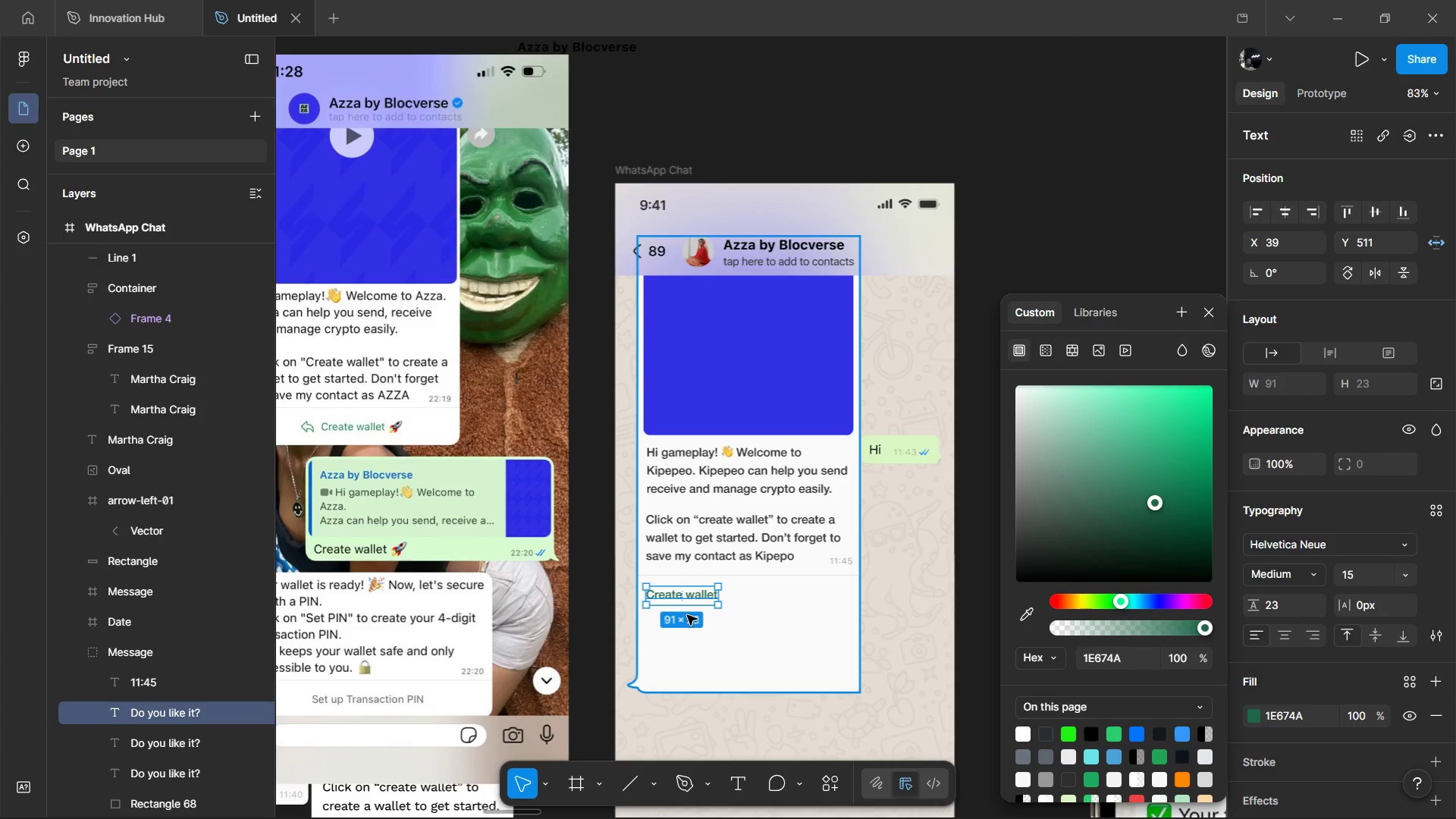 
scroll: coordinate [840, 661], scroll_direction: down, amount: 8.0
 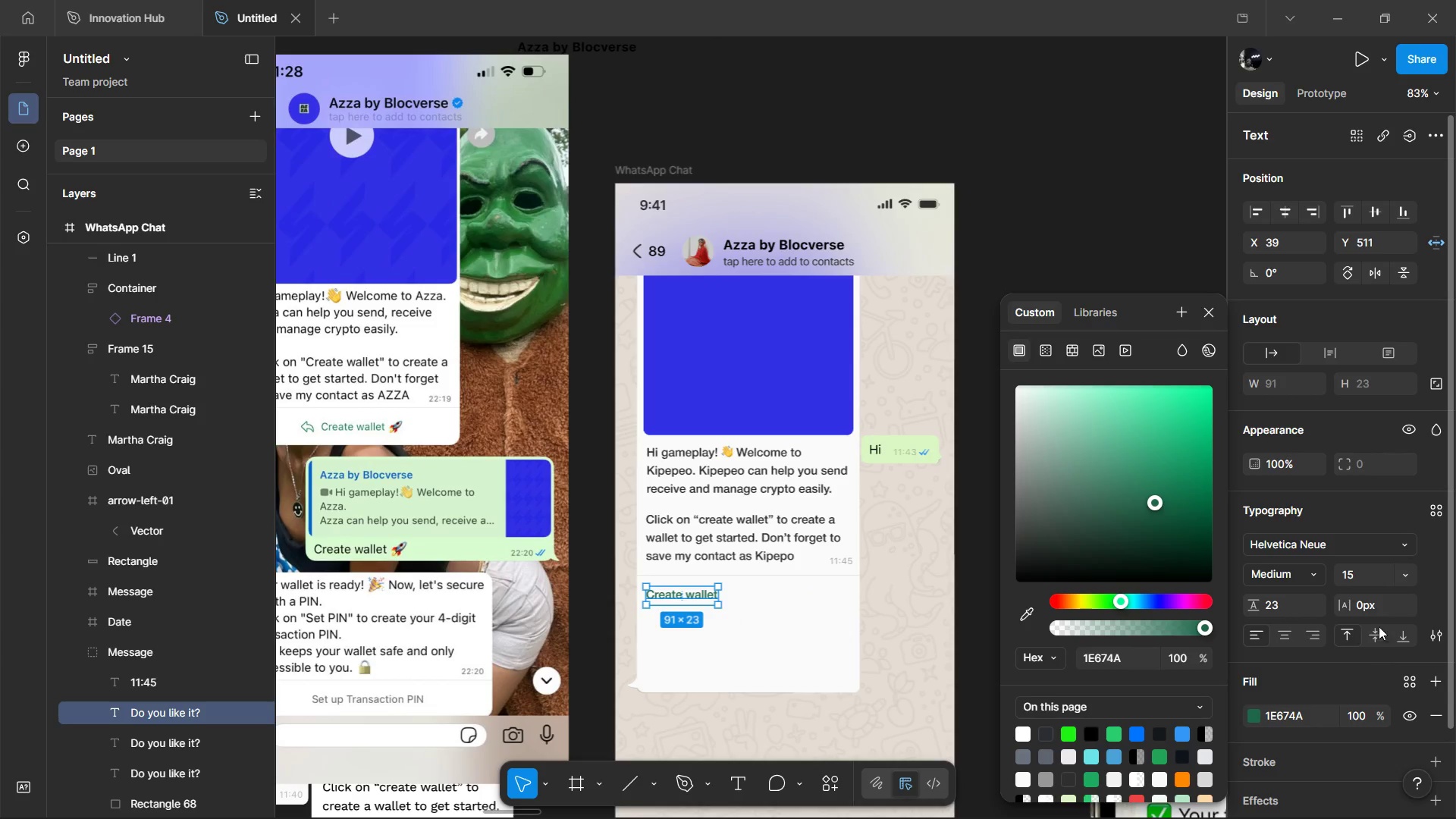 
left_click([1378, 610])
 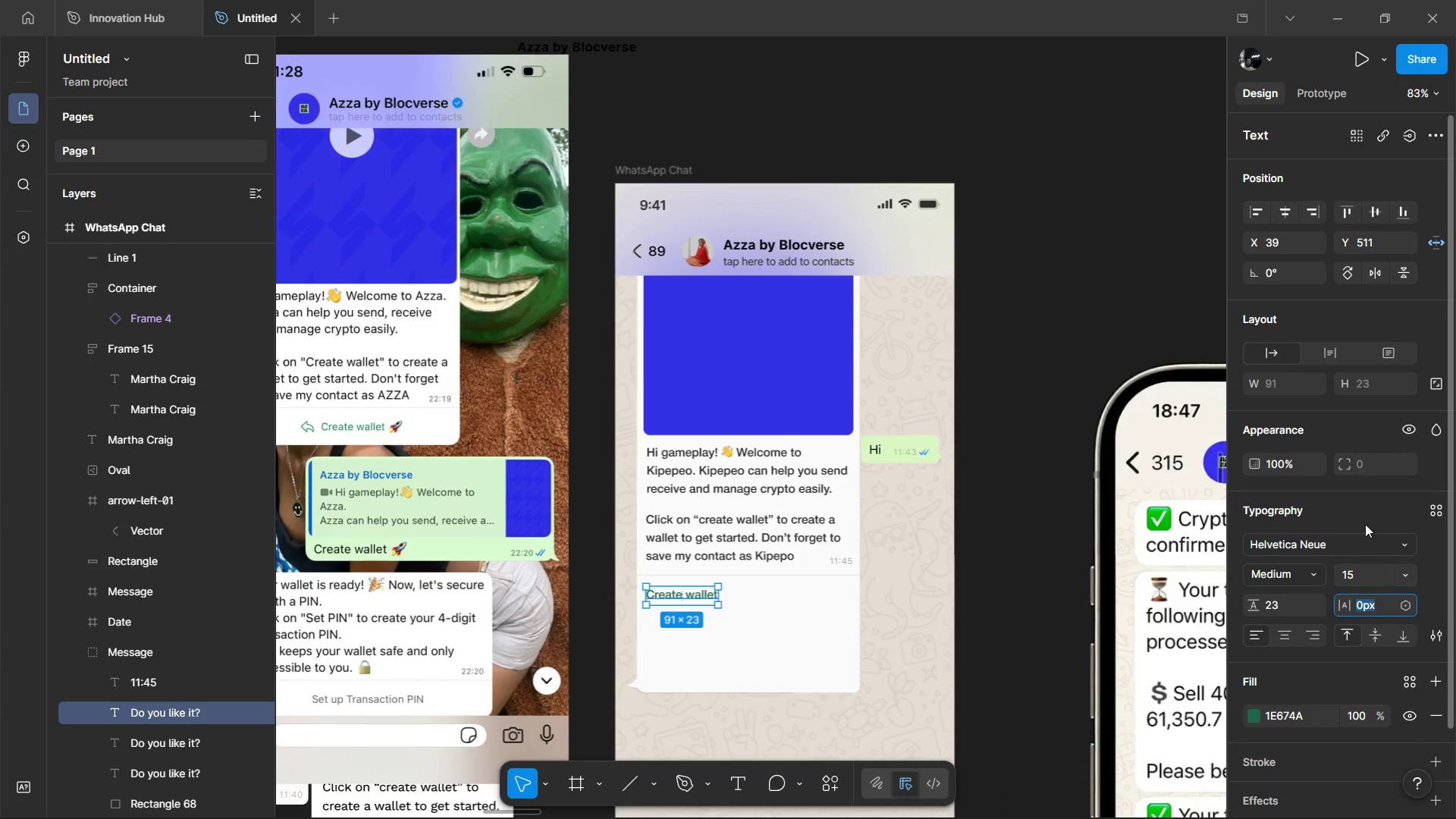 
key(1)
 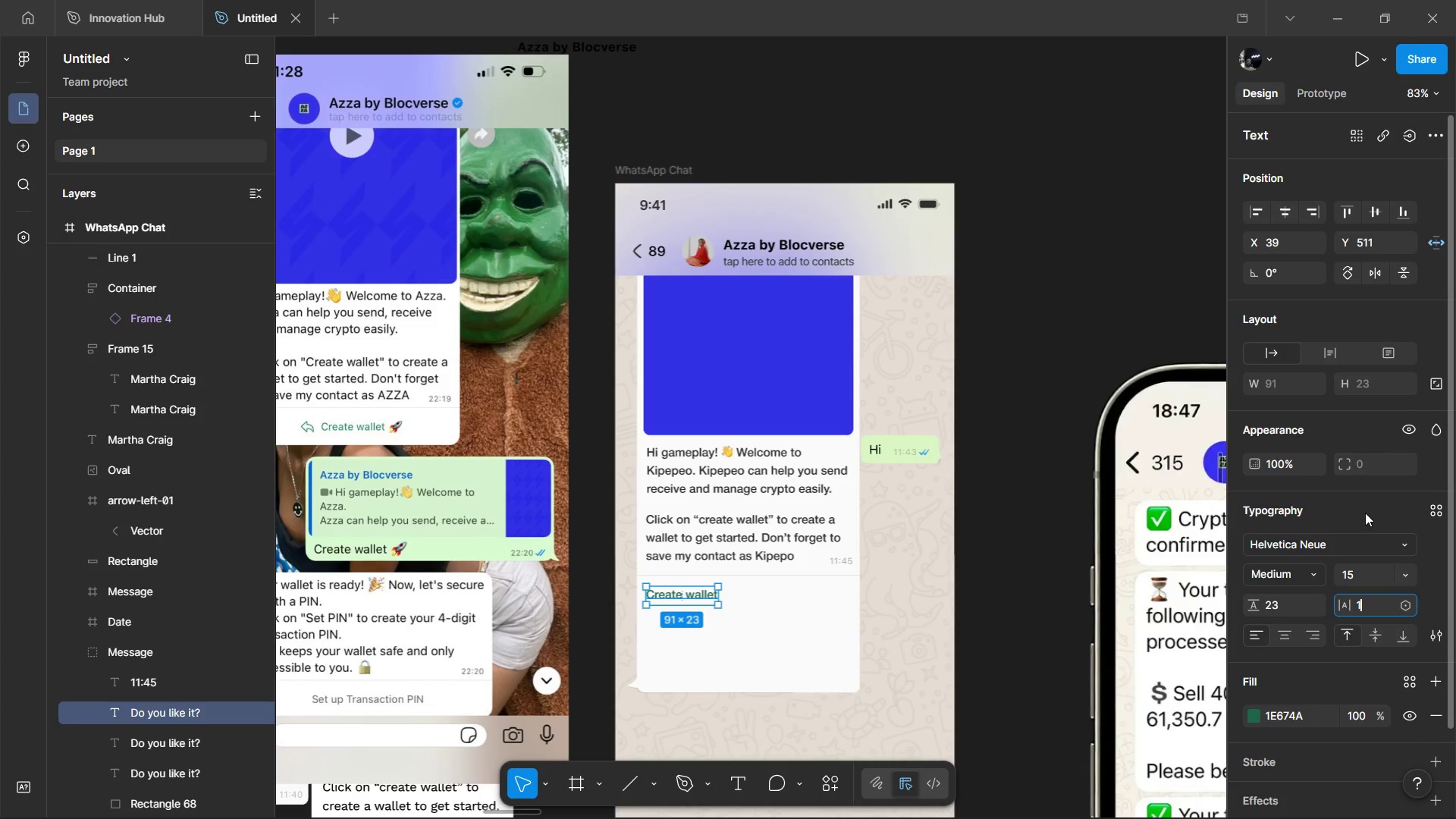 
left_click([1365, 513])
 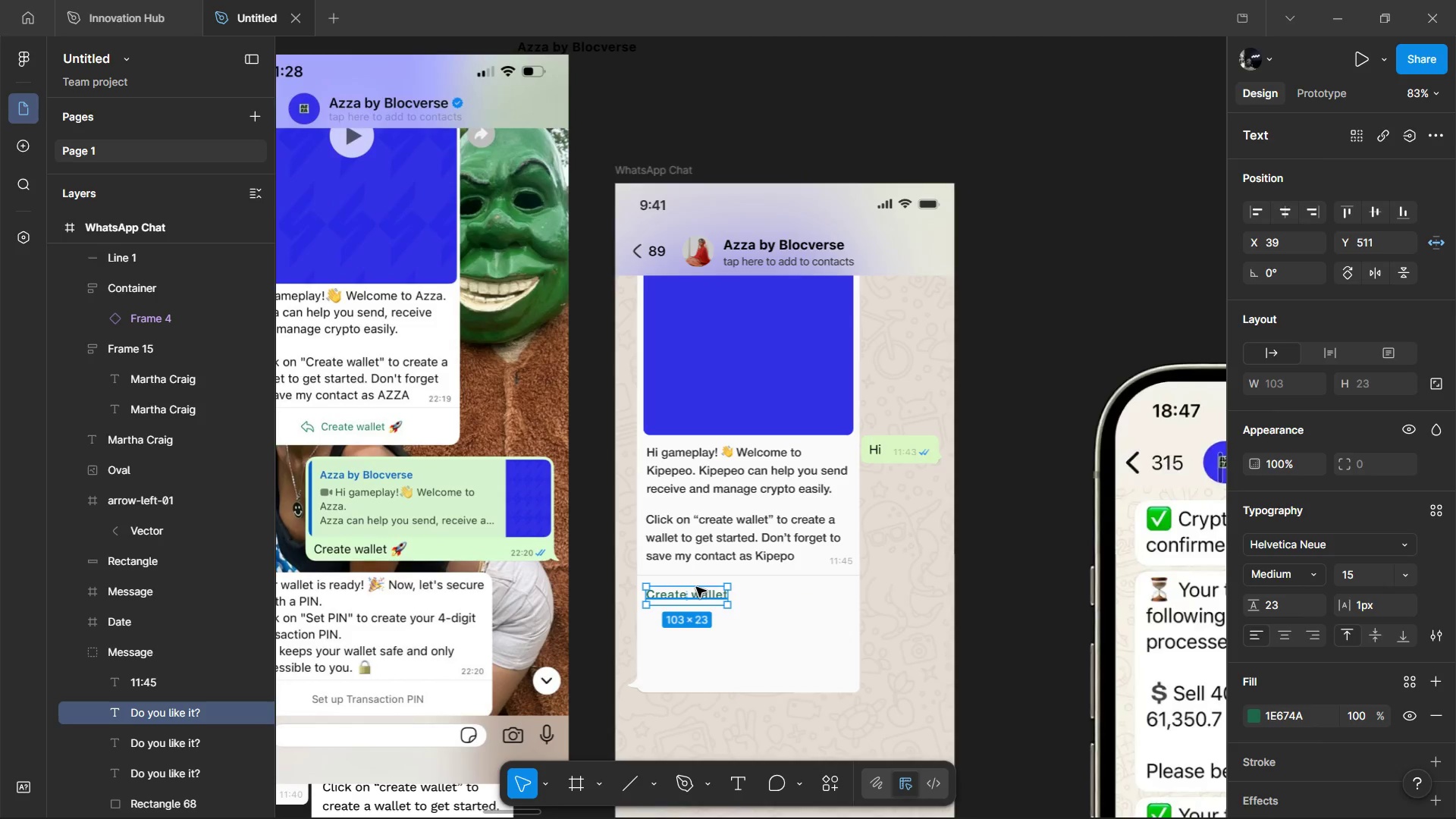 
left_click_drag(start_coordinate=[692, 590], to_coordinate=[742, 595])
 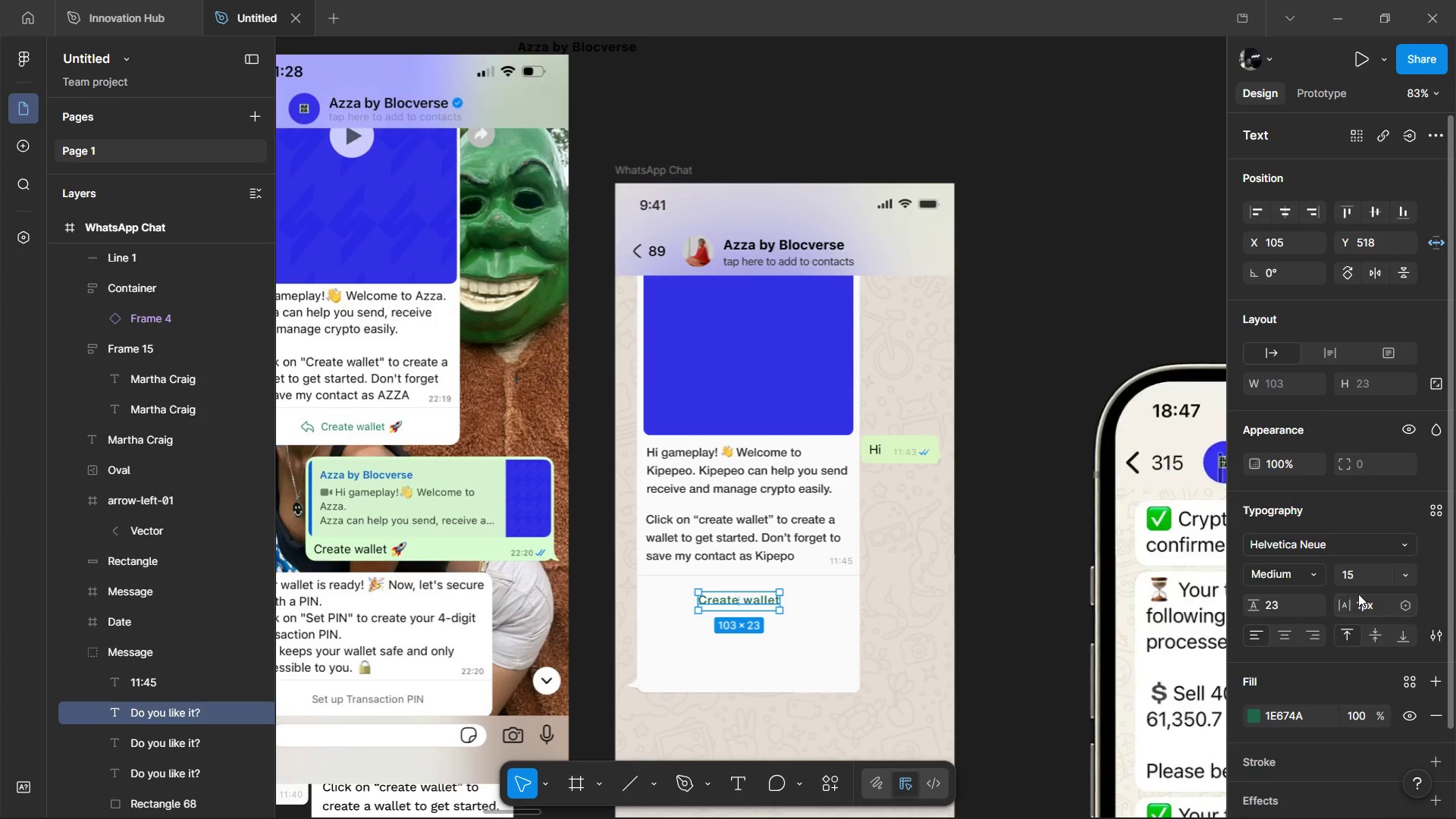 
left_click([1367, 602])
 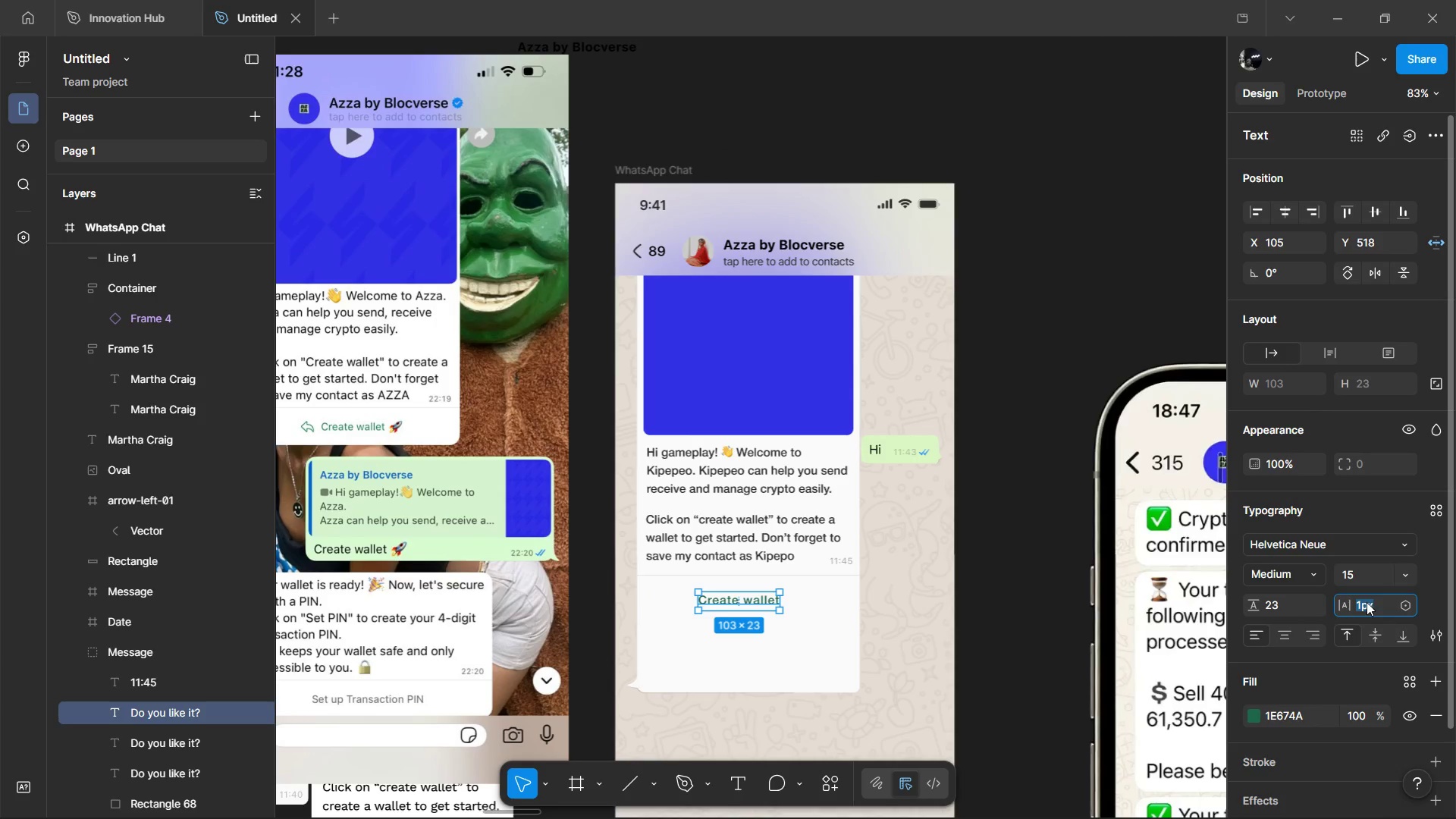 
key(Period)
 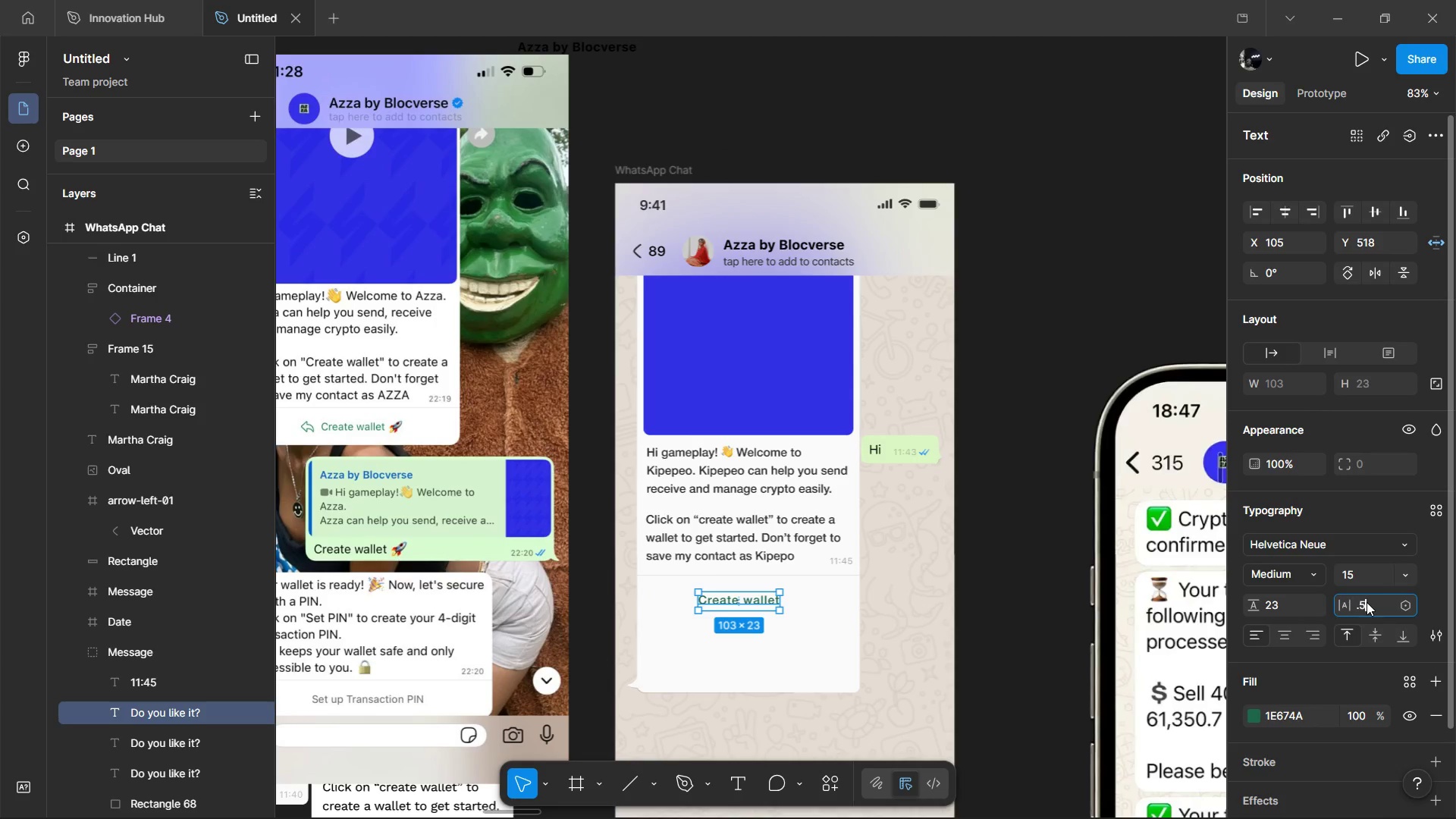 
key(5)
 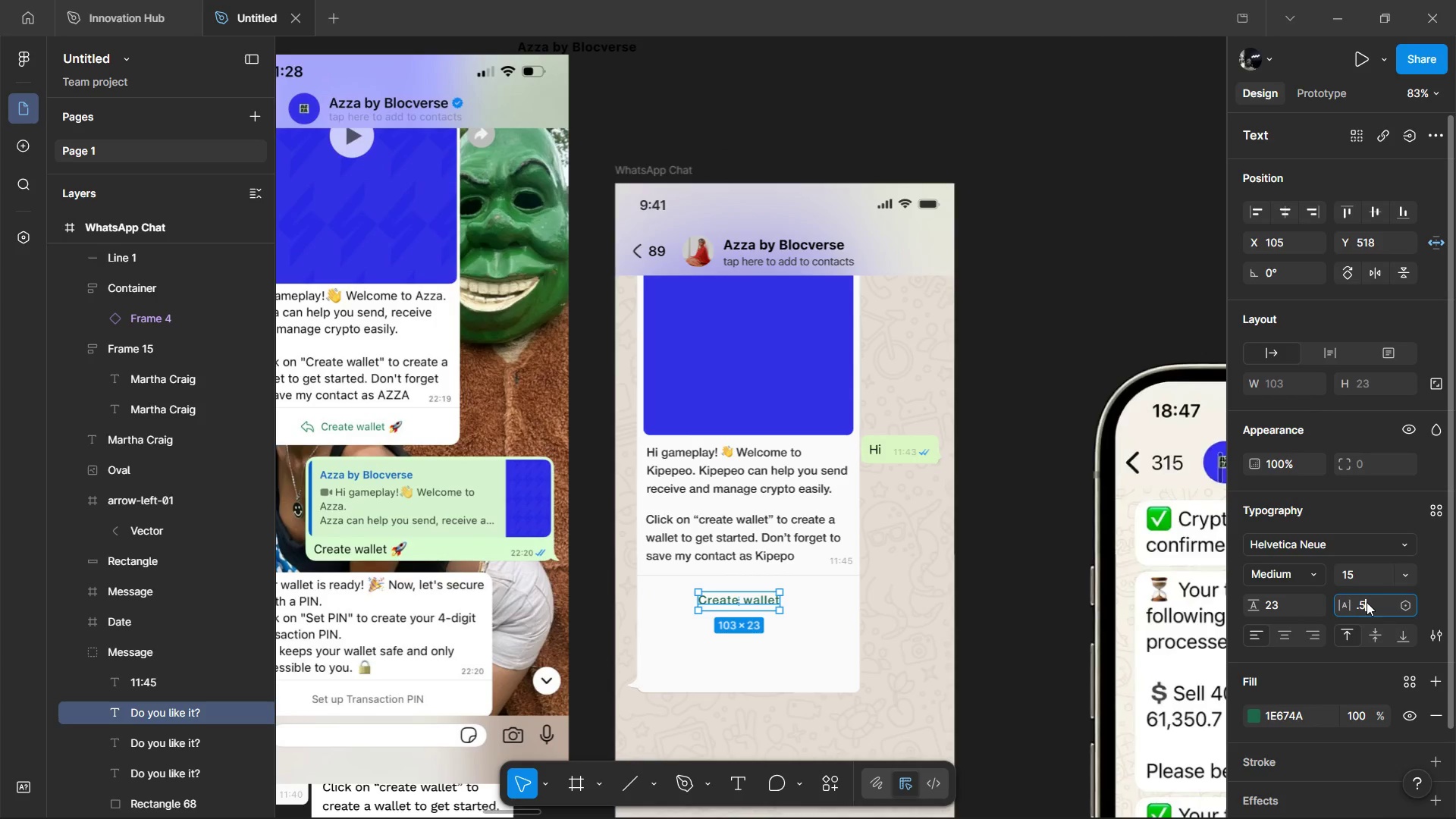 
key(Enter)
 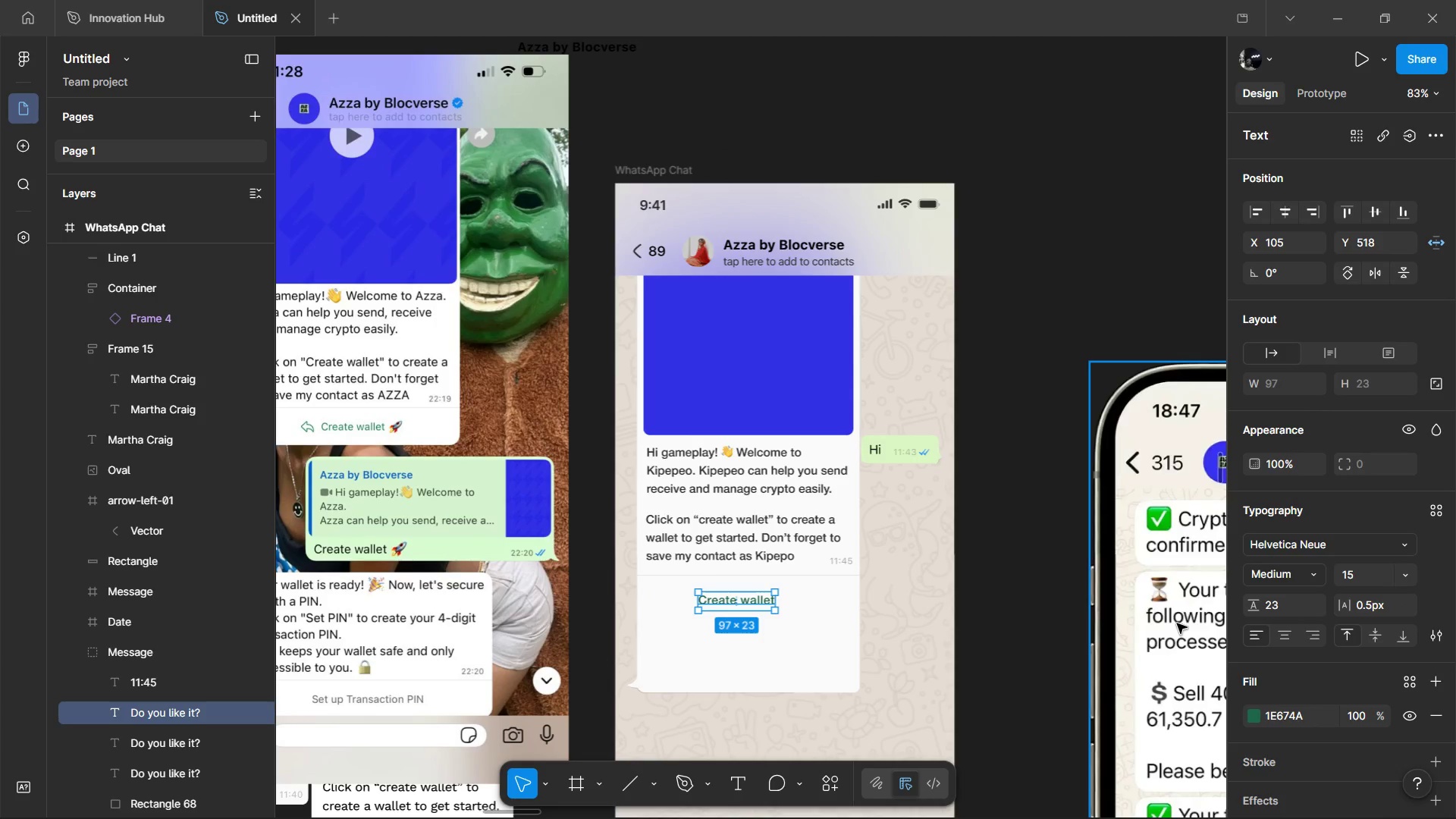 
hold_key(key=ShiftLeft, duration=1.52)
scroll: coordinate [1060, 579], scroll_direction: up, amount: 2.0
 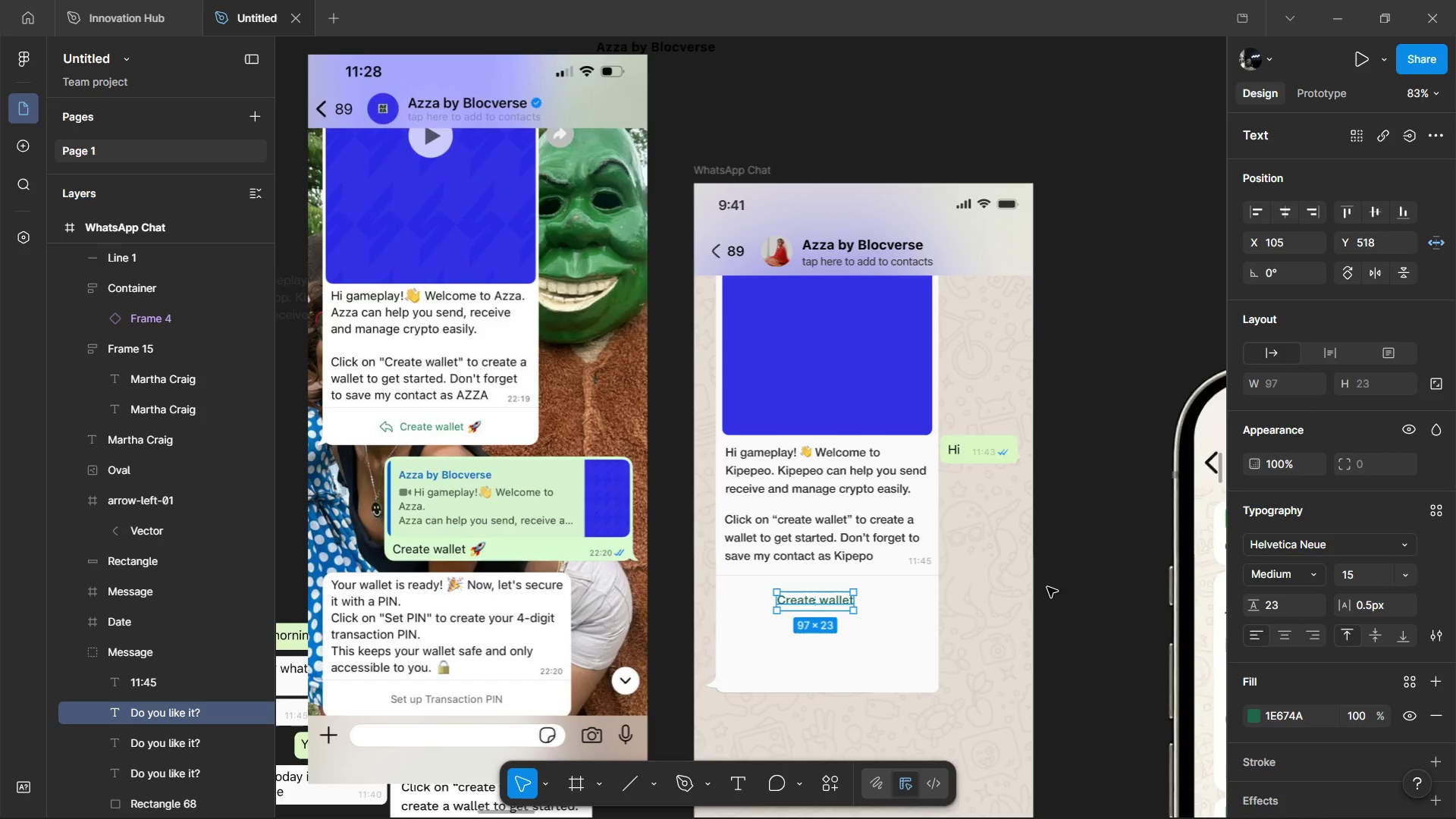 
hold_key(key=ShiftLeft, duration=0.48)
 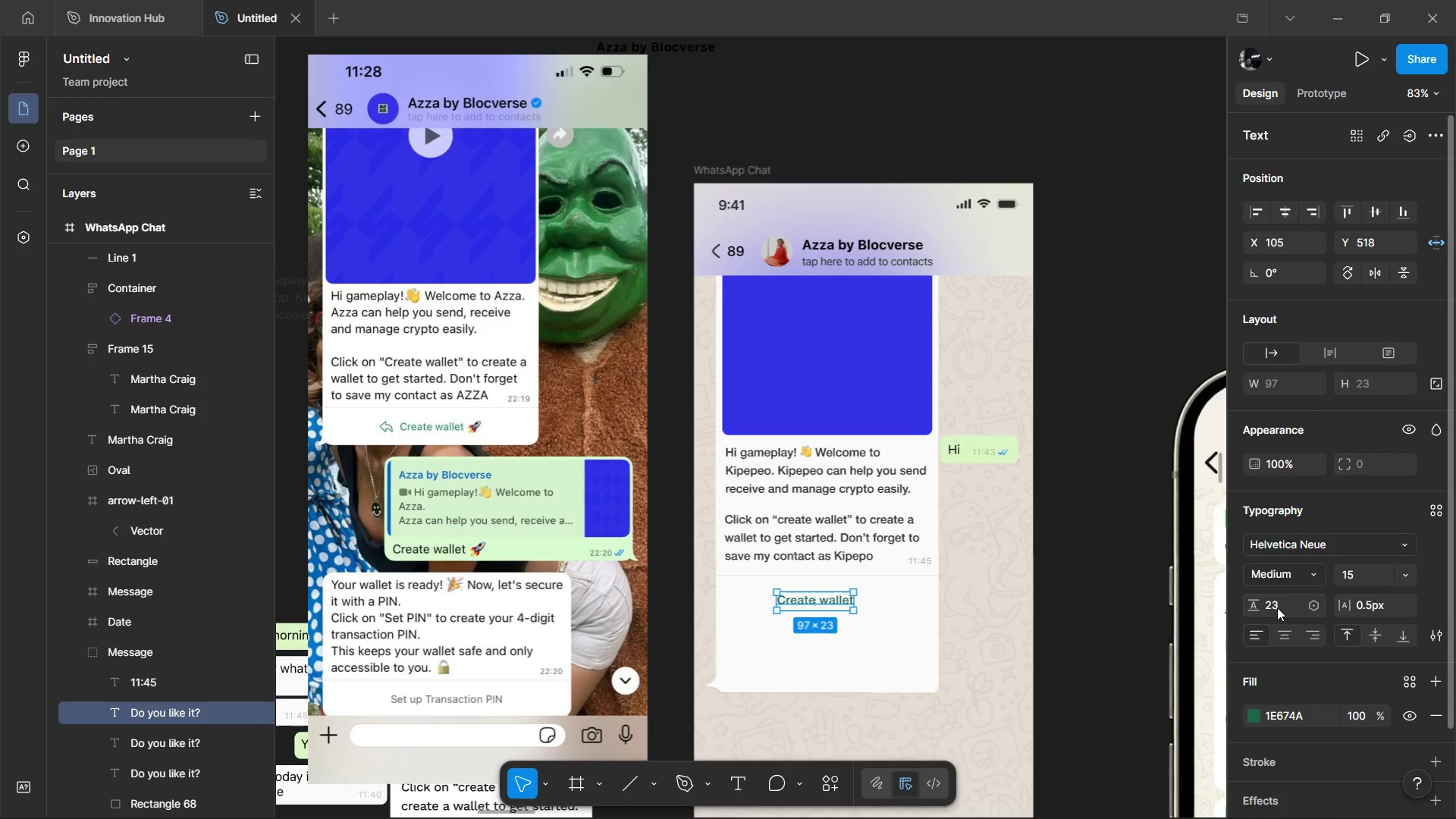 
left_click([1271, 603])
 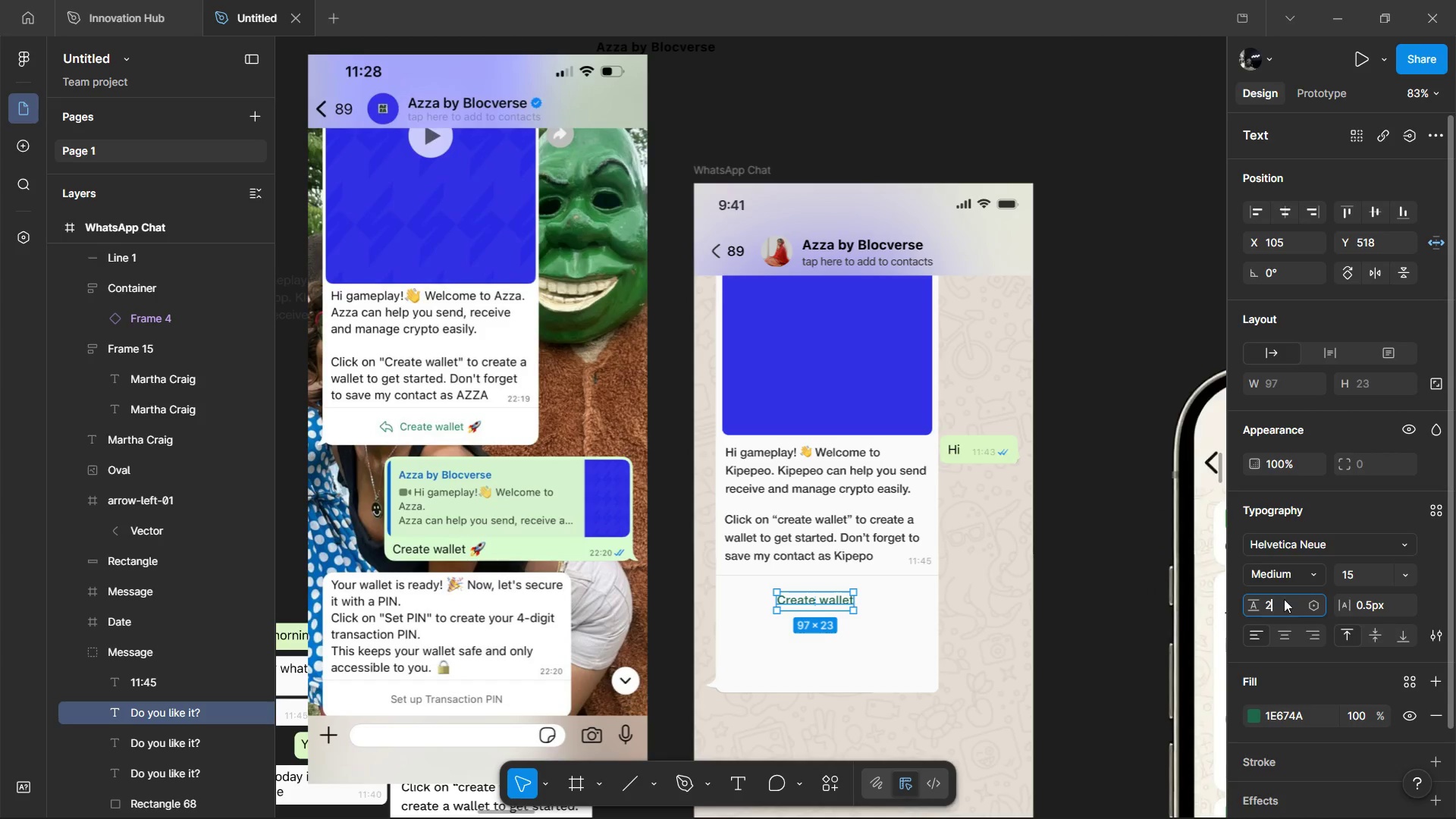 
type(24)
 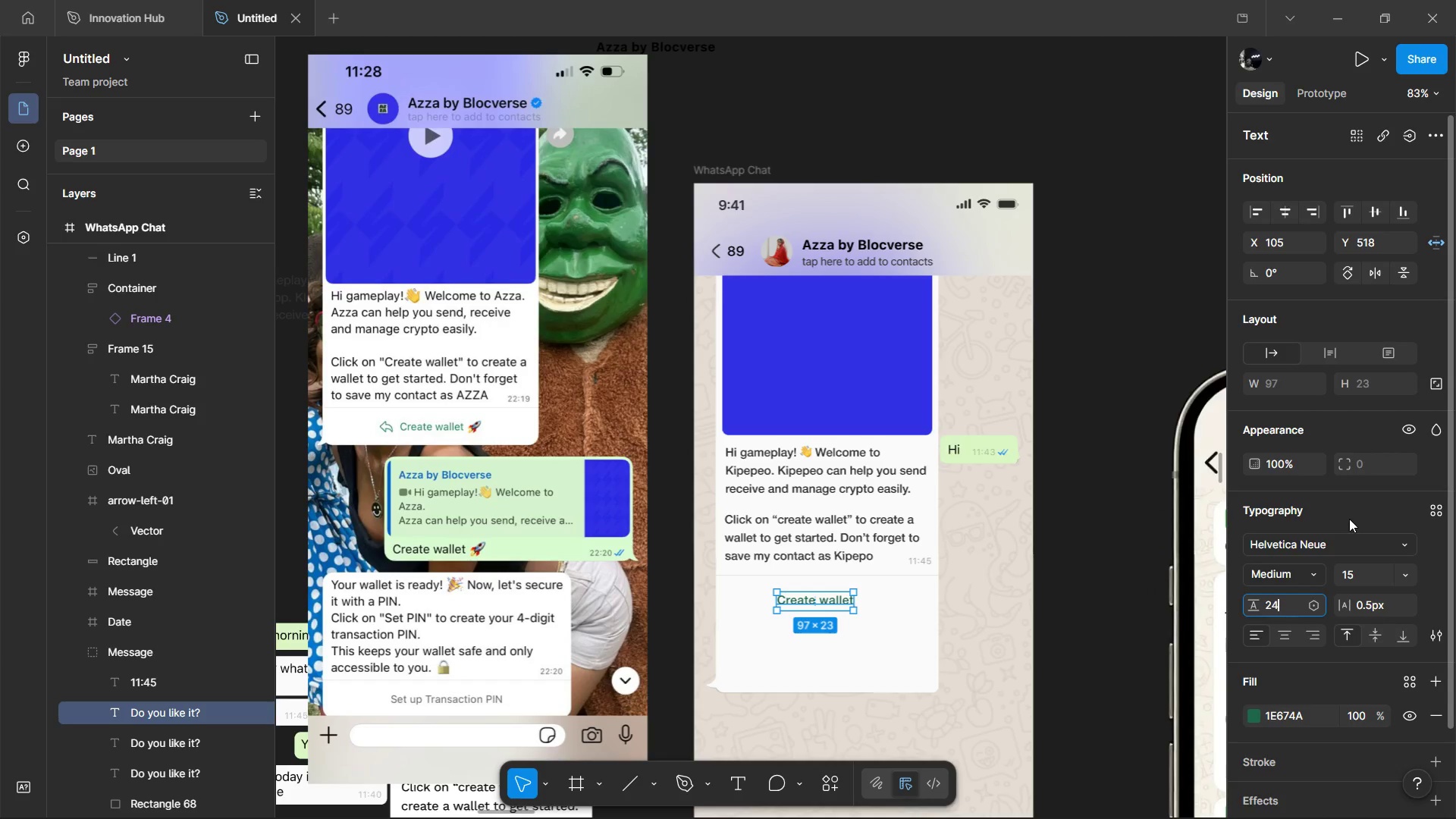 
left_click([1349, 519])
 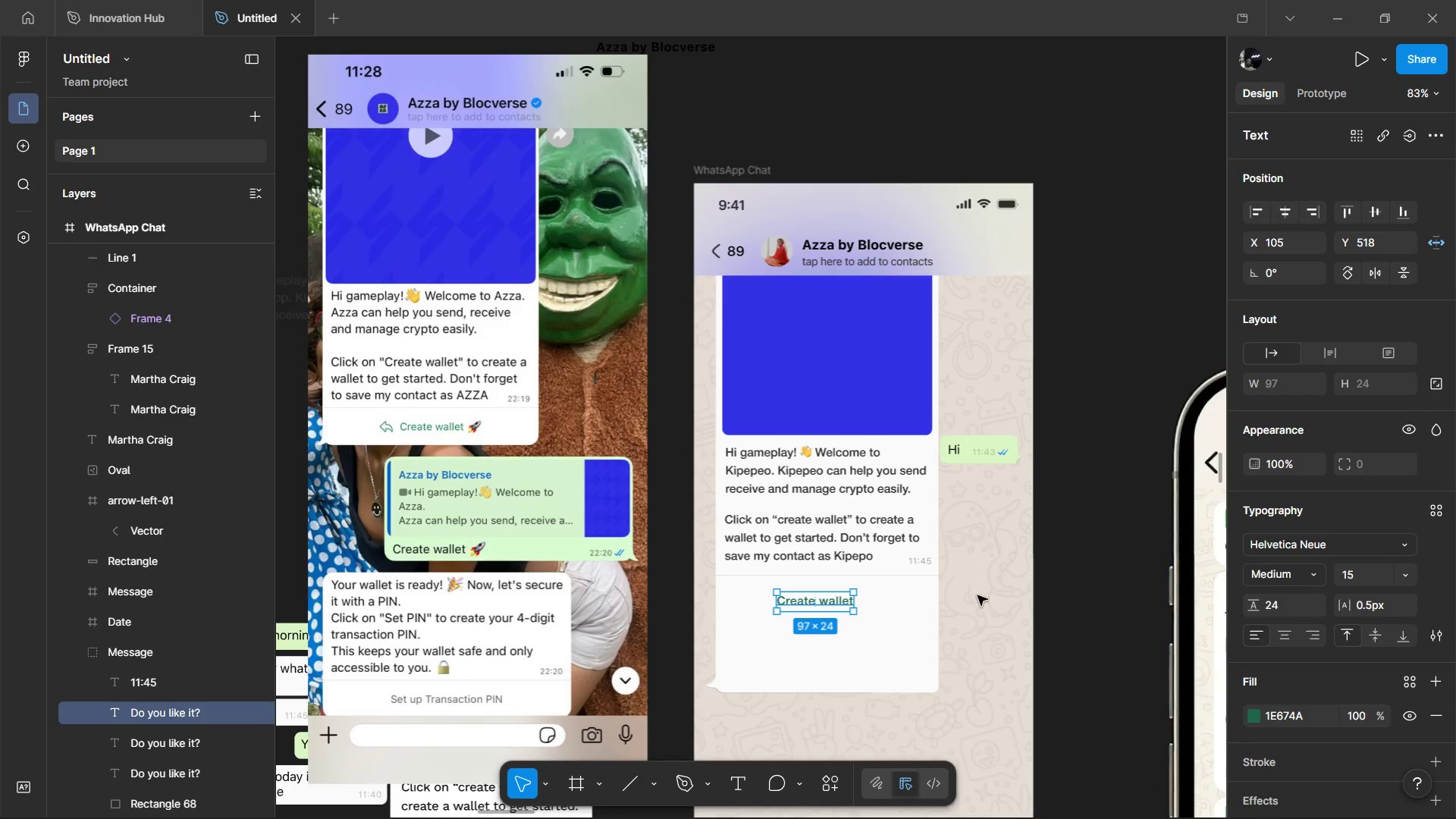 
hold_key(key=AltLeft, duration=1.52)
 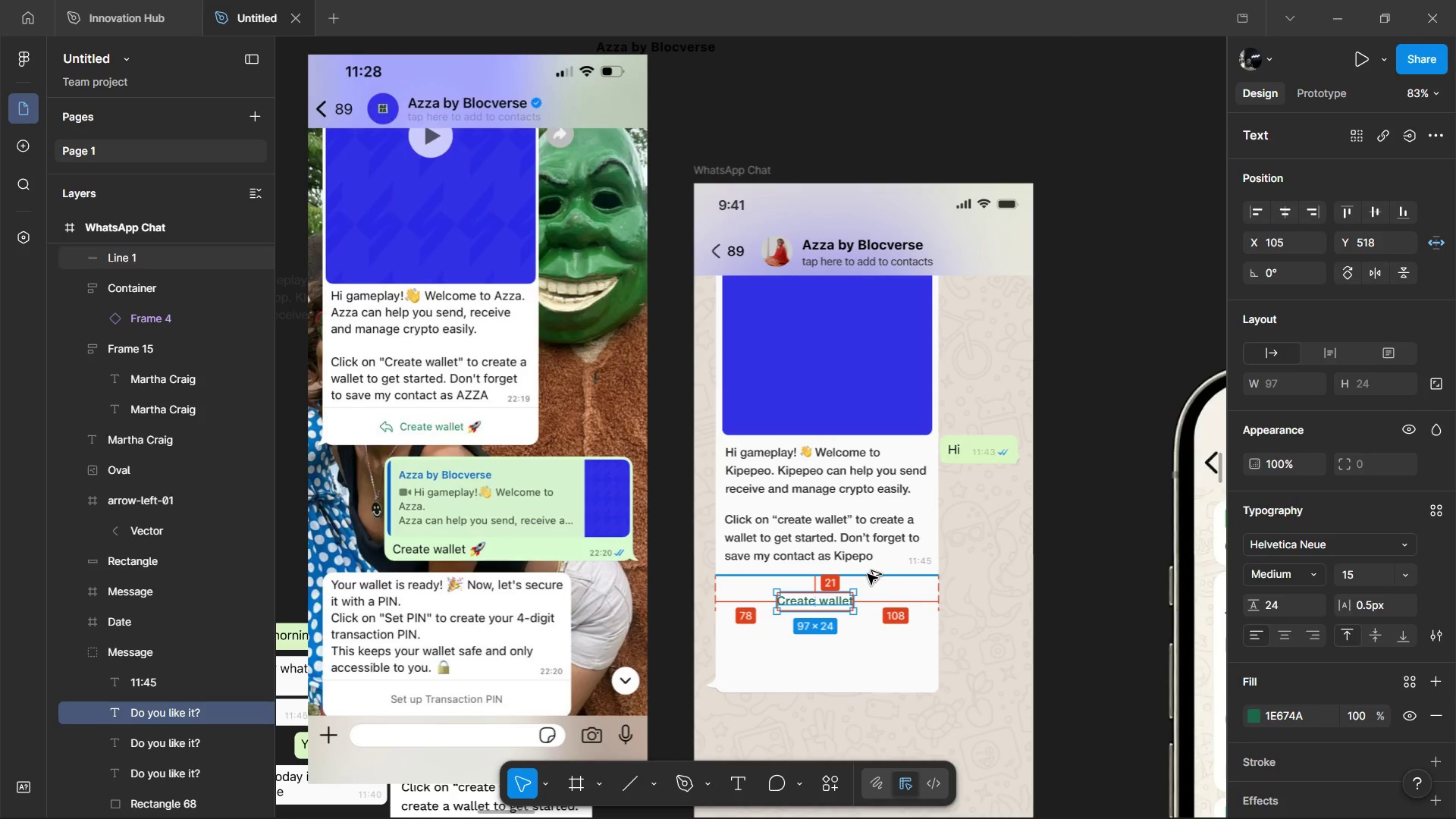 
hold_key(key=AltLeft, duration=1.16)
 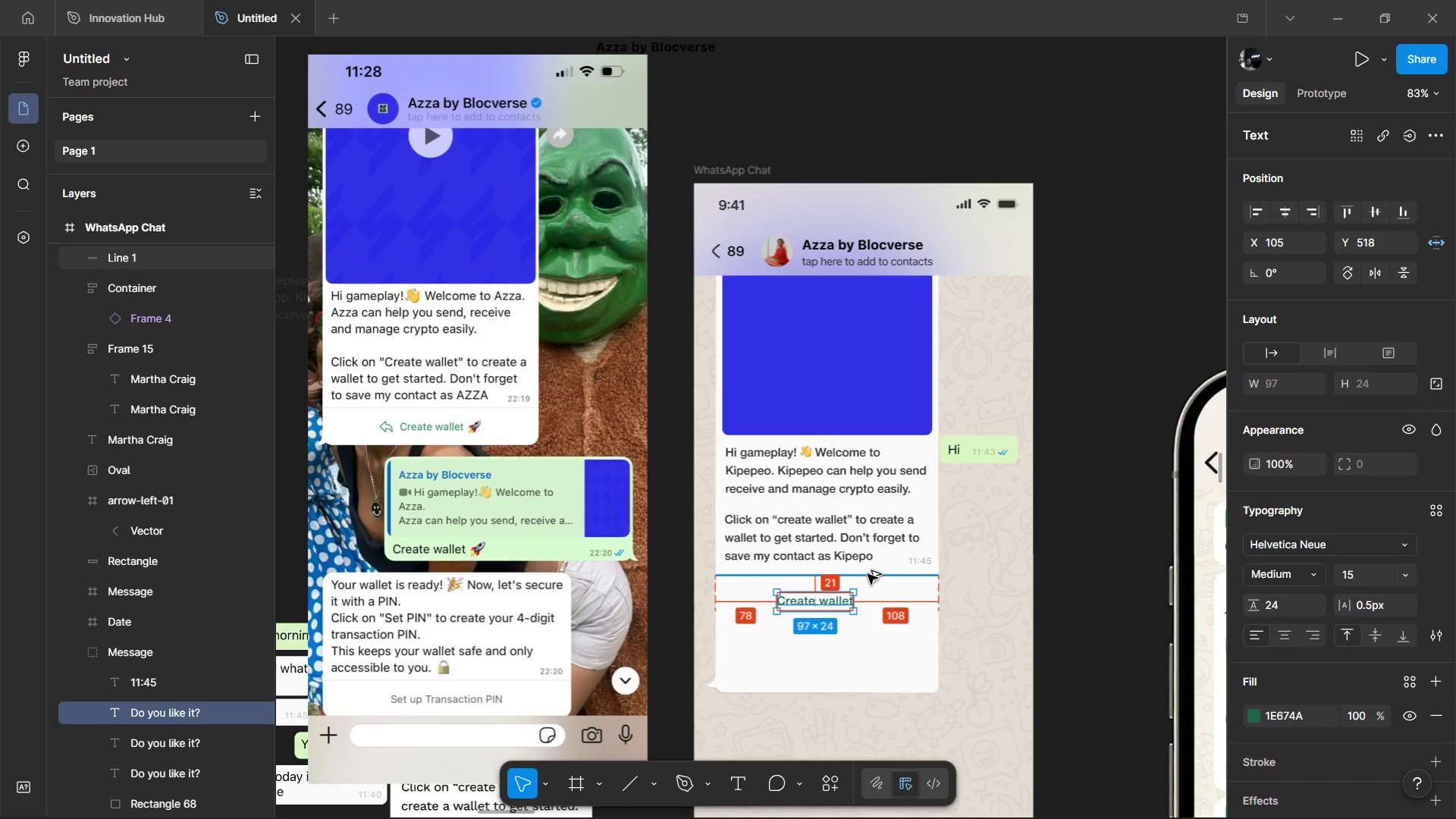 
hold_key(key=ShiftLeft, duration=0.42)
 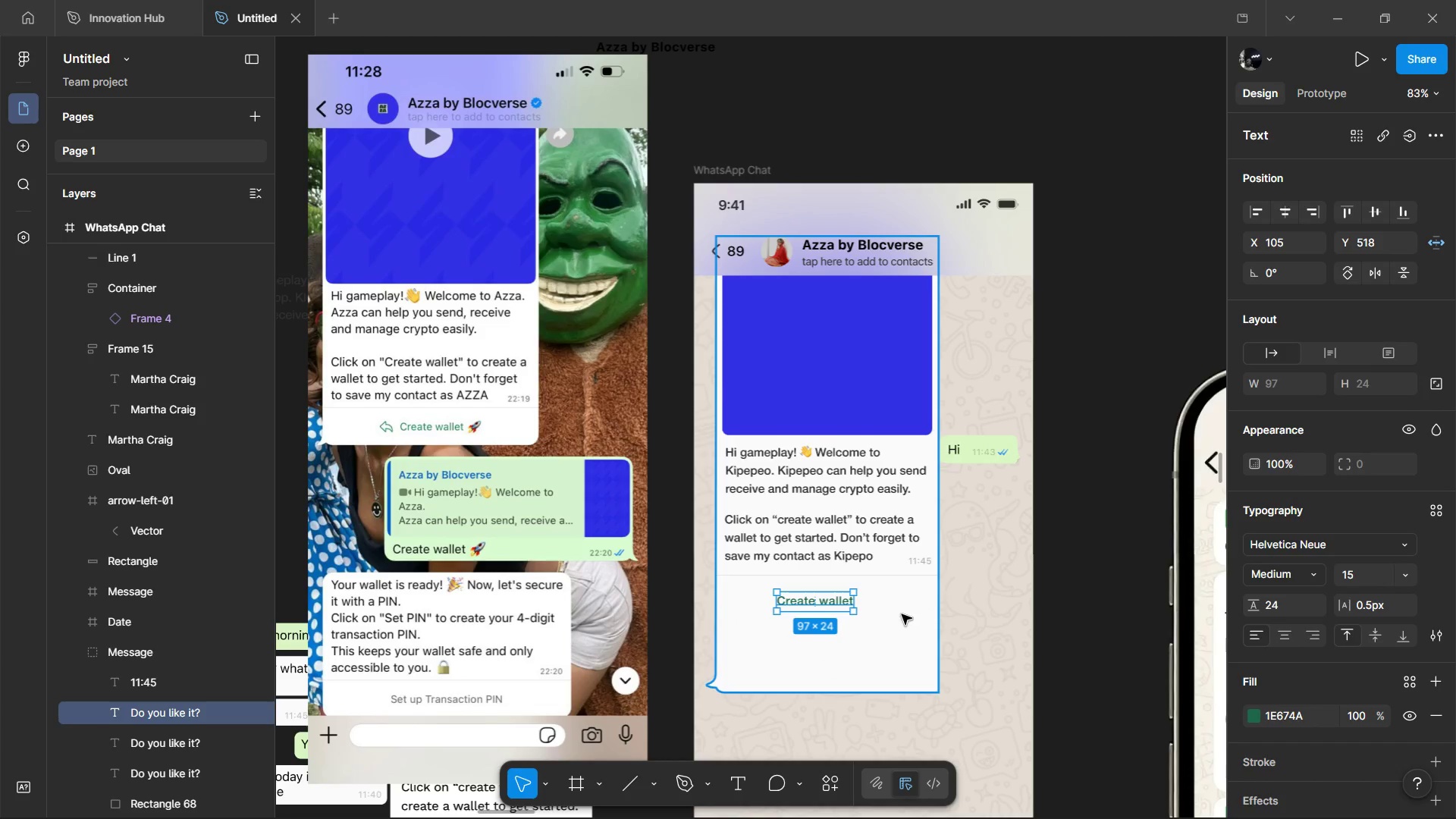 
hold_key(key=AltLeft, duration=1.2)
 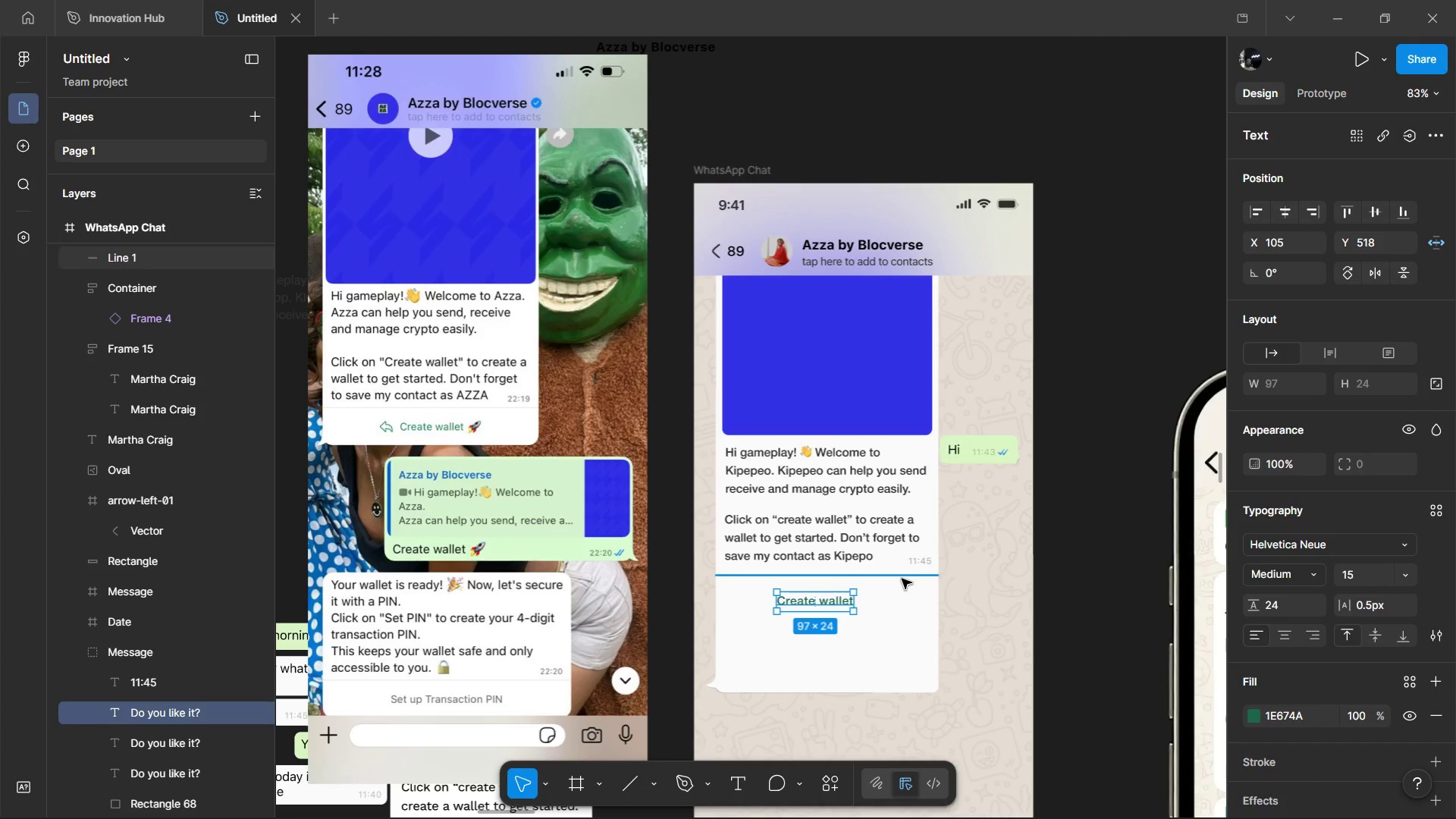 
hold_key(key=ShiftLeft, duration=0.44)
 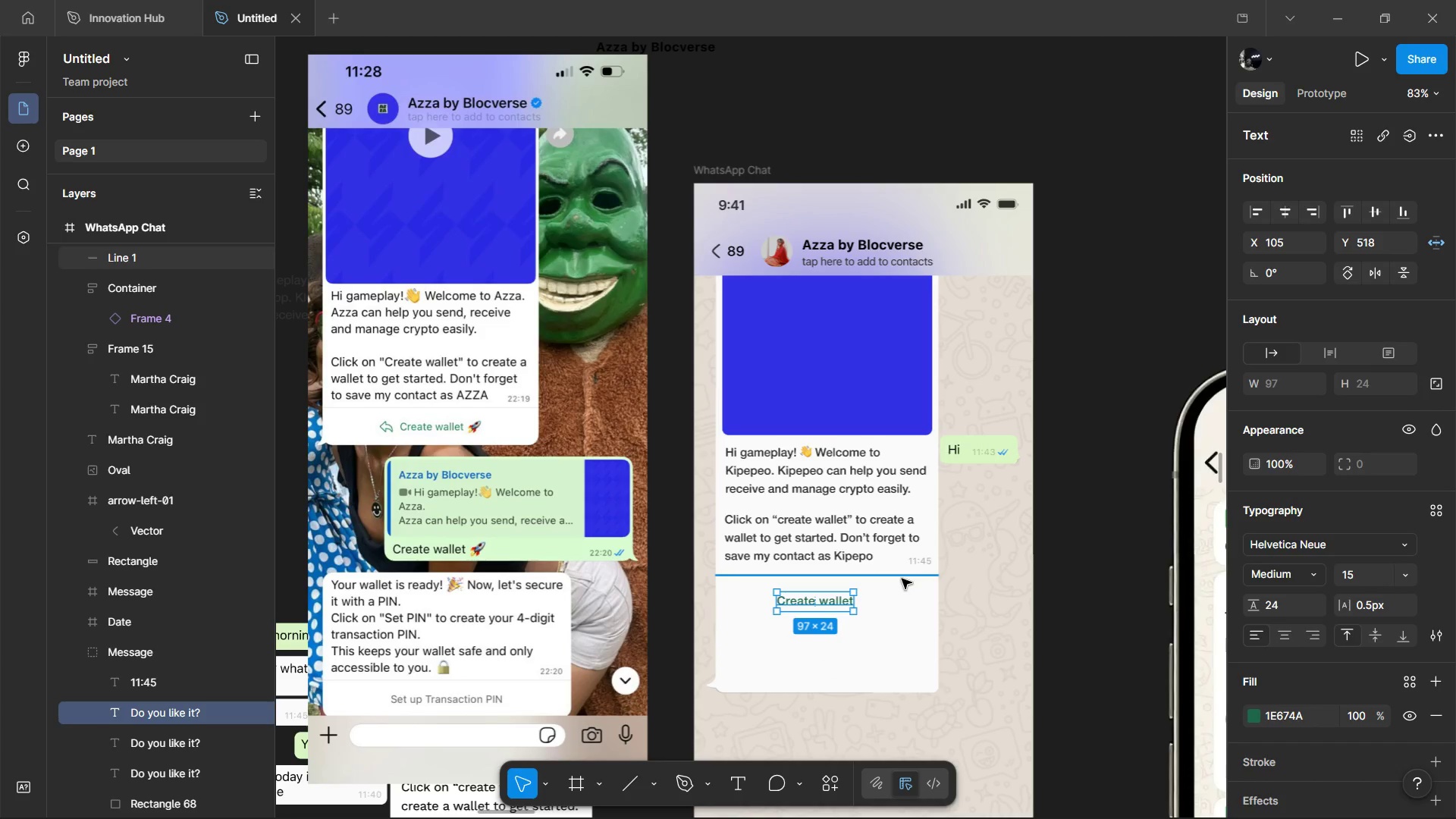 
key(Alt+AltLeft)
 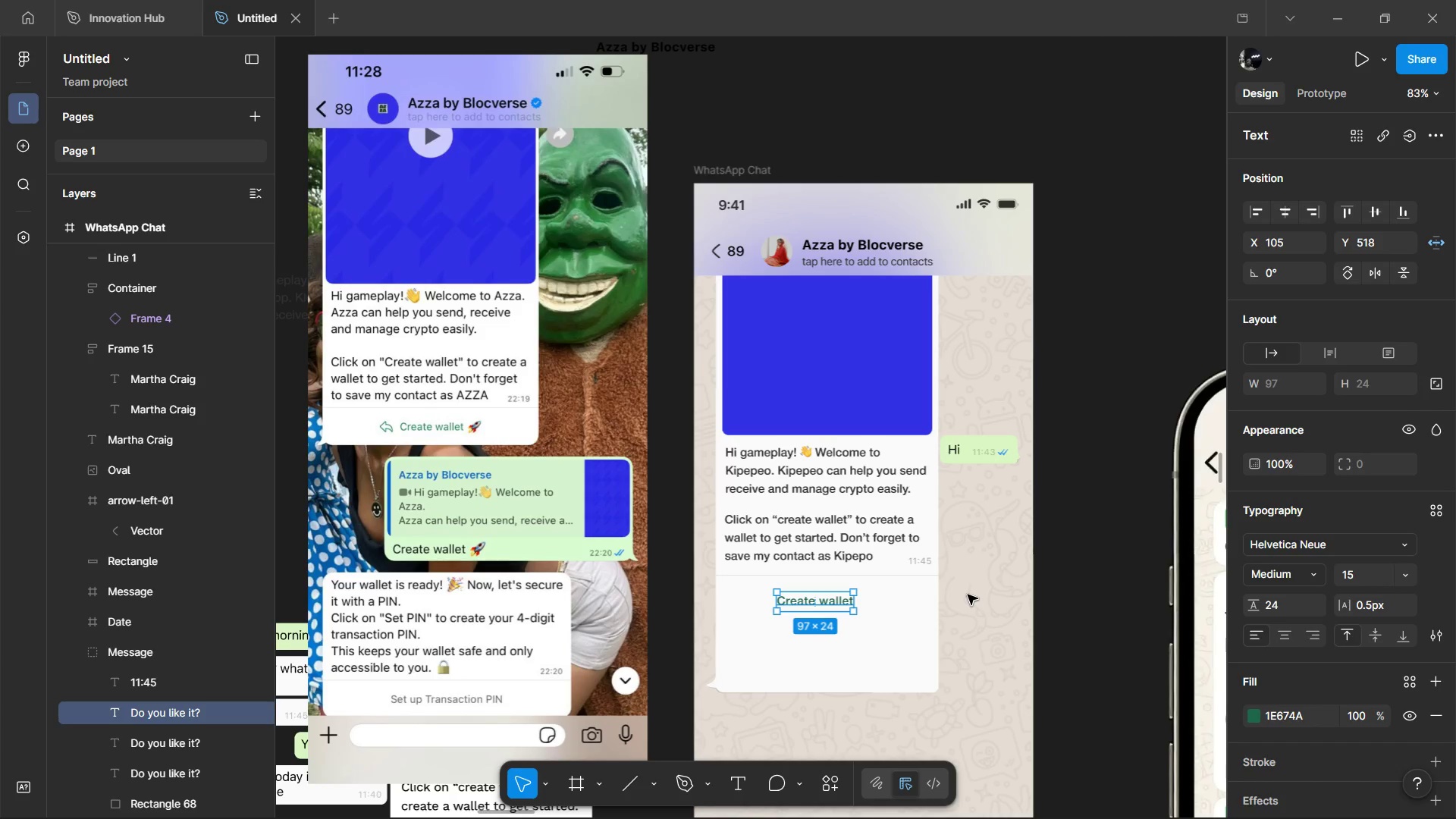 
key(Control+X)
 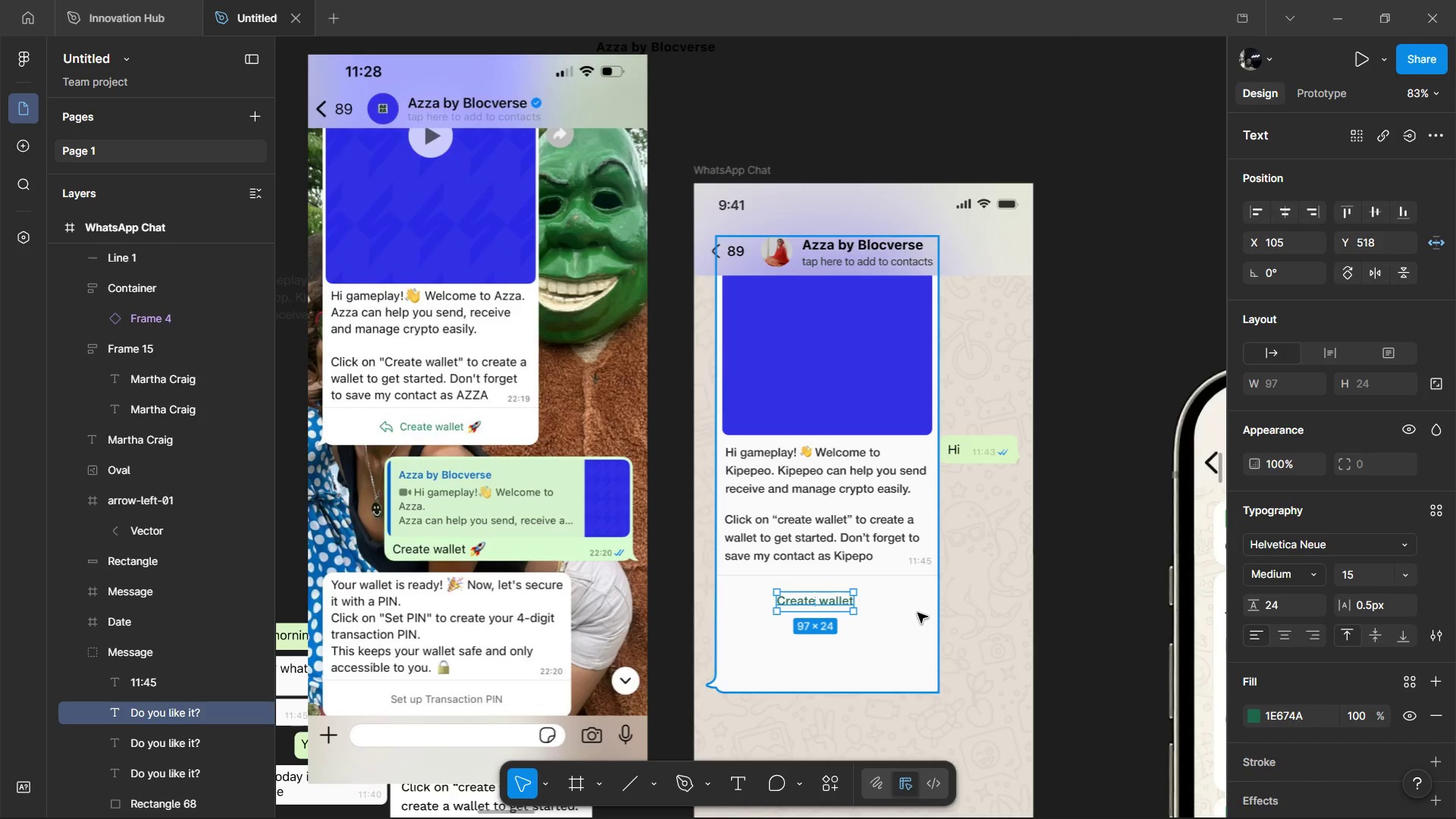 
left_click([1059, 591])
 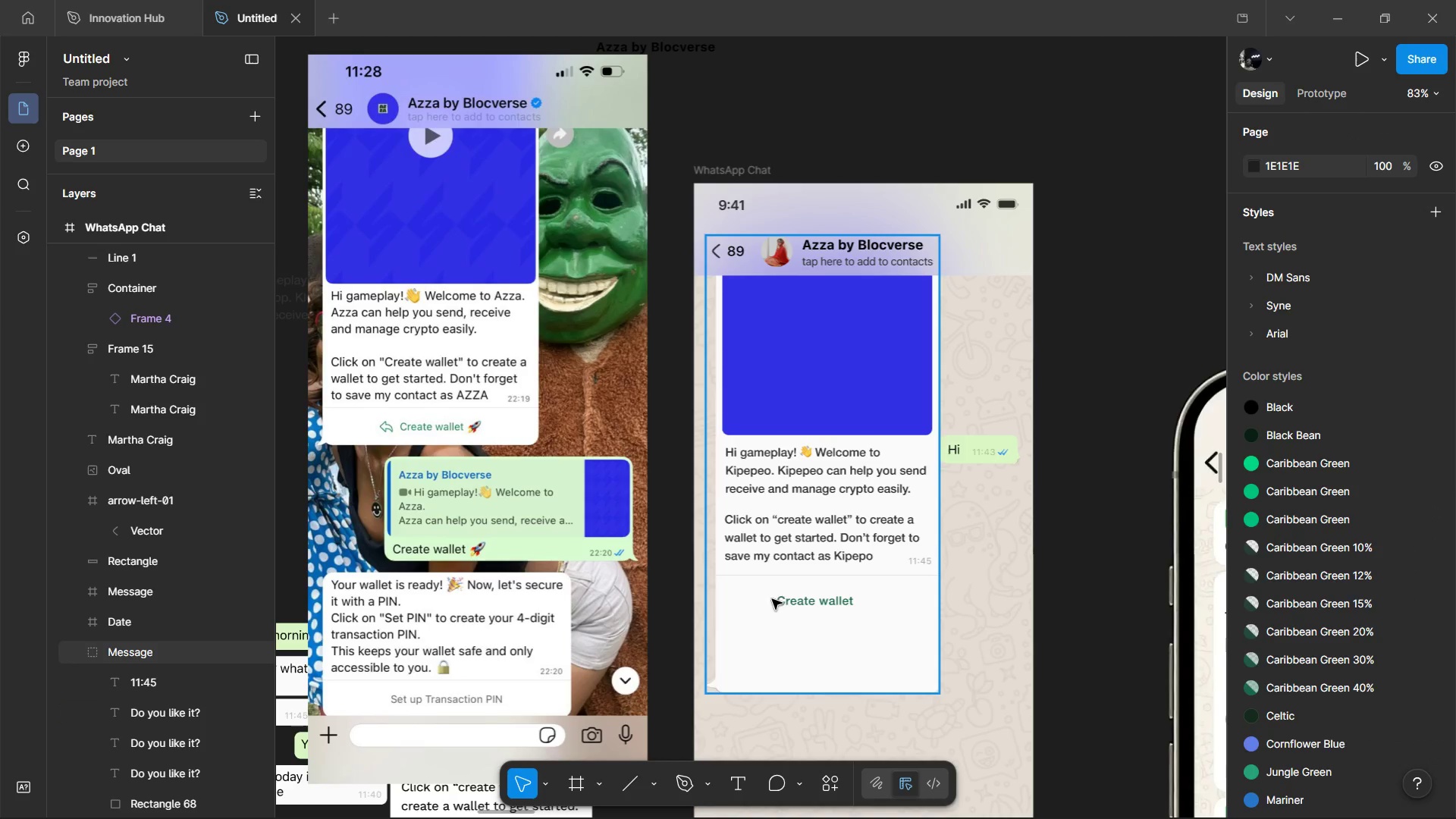 
hold_key(key=ControlLeft, duration=0.53)
left_click([778, 595])
 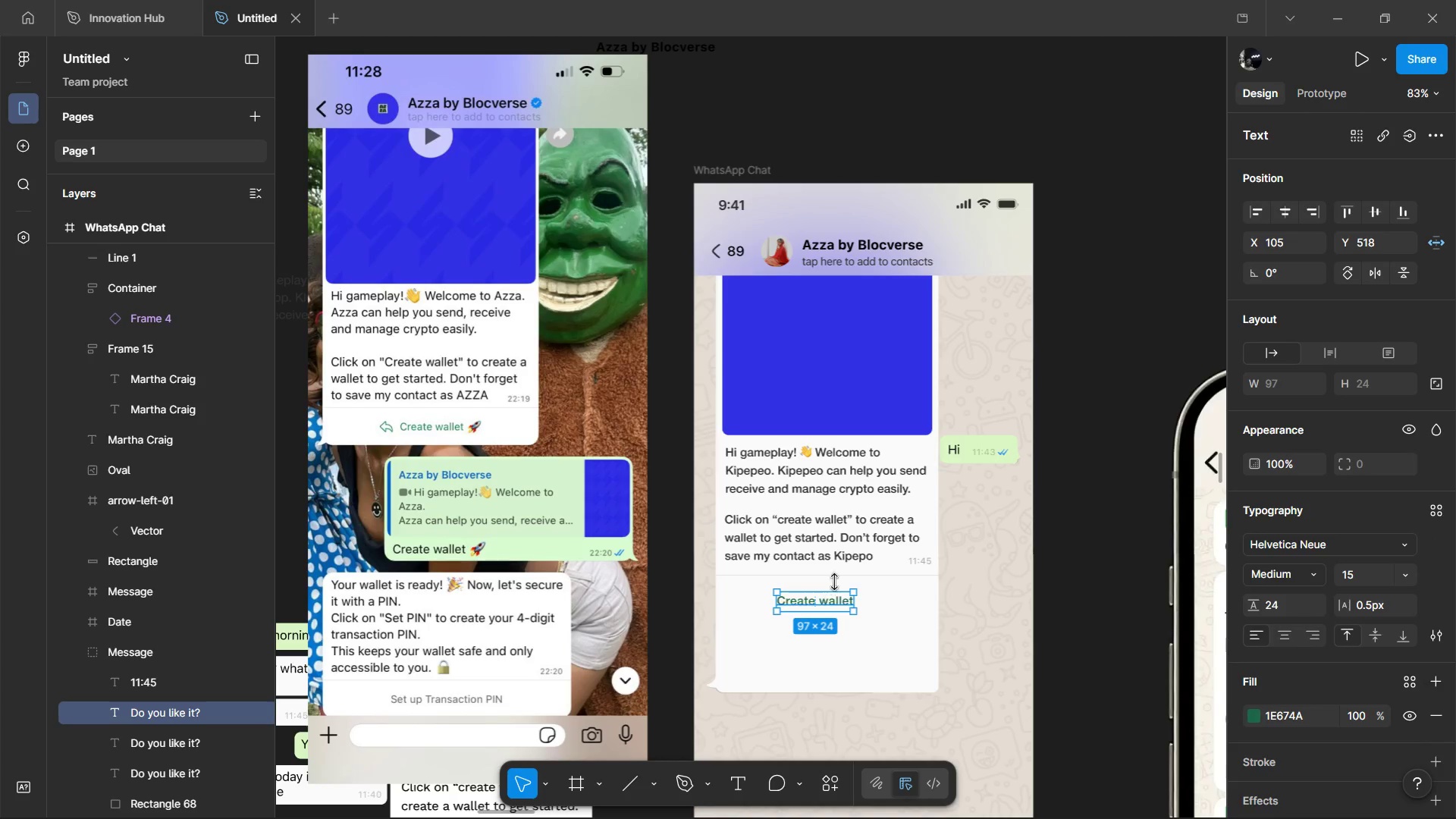 
key(Alt+ArrowUp)
 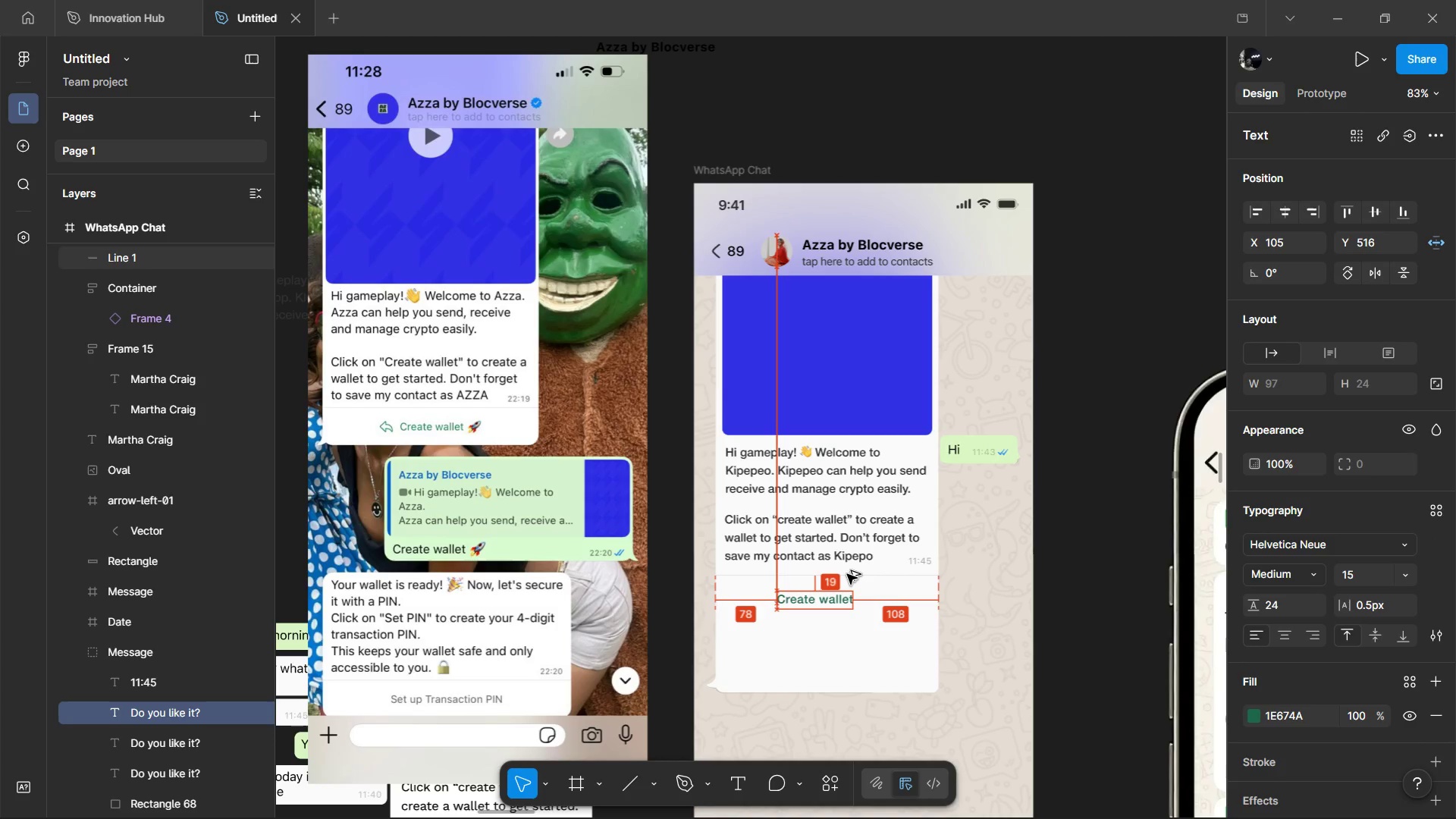 
key(Alt+ArrowUp)
 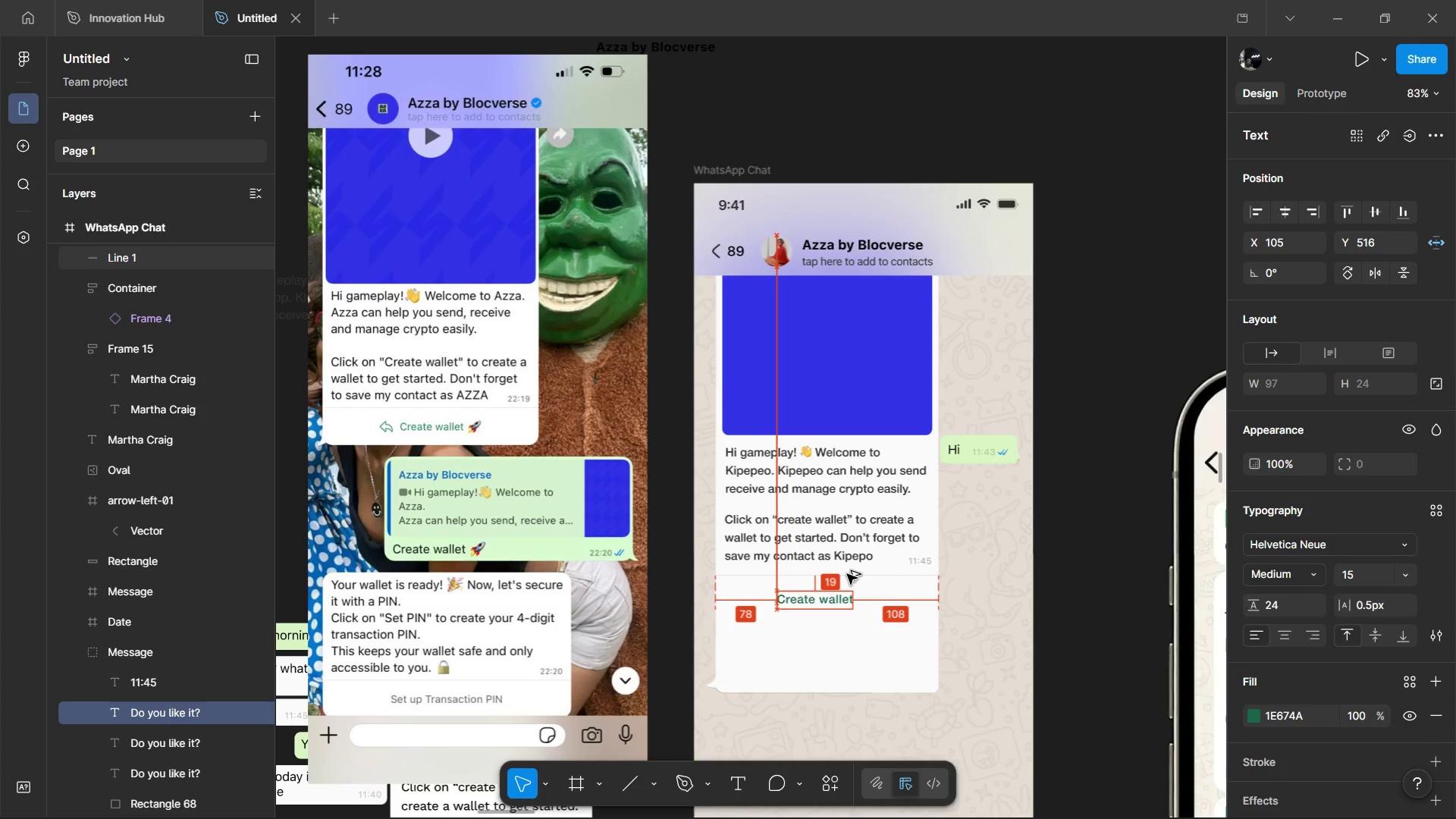 
key(Alt+ArrowUp)
 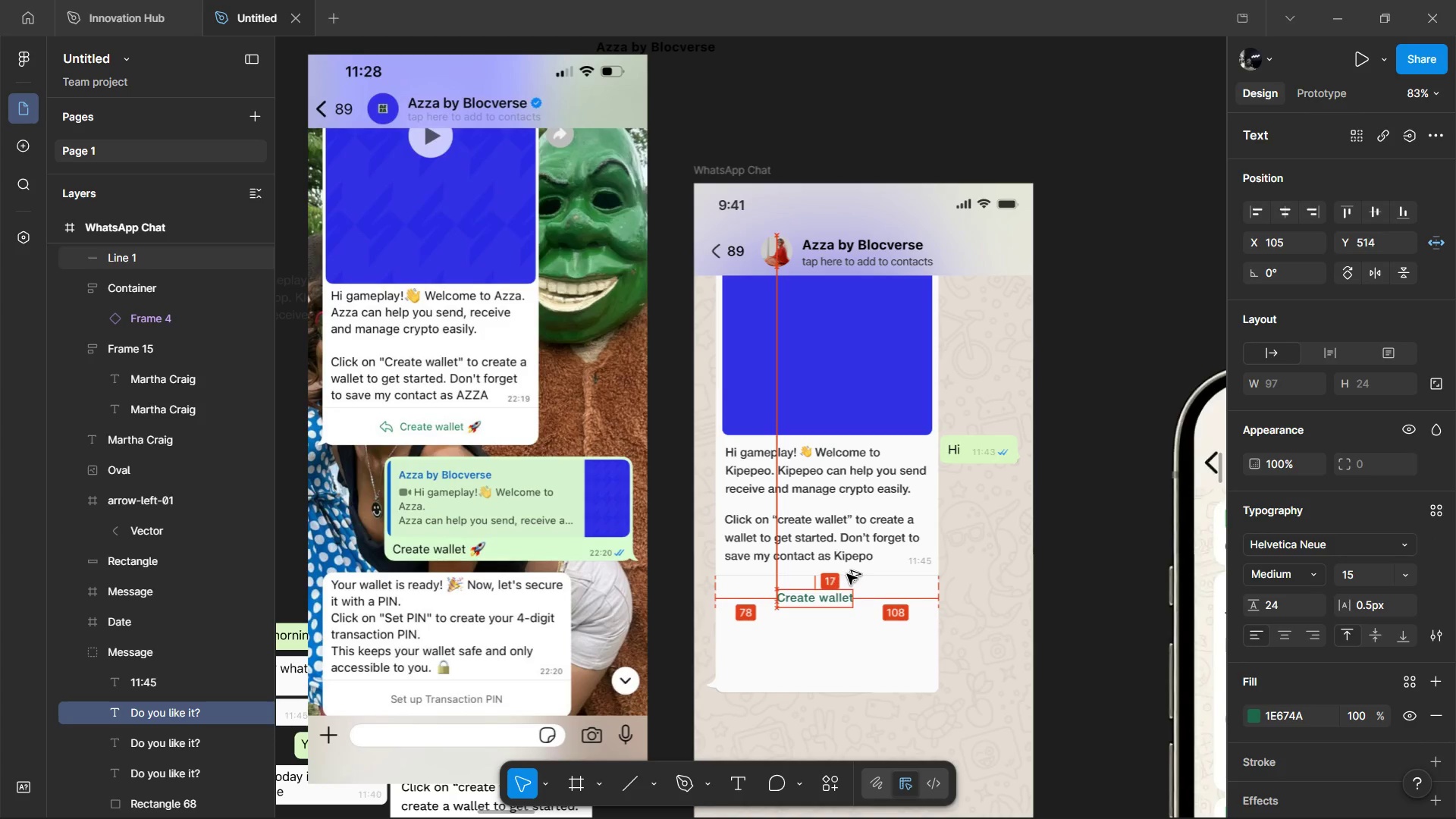 
key(Alt+ArrowUp)
 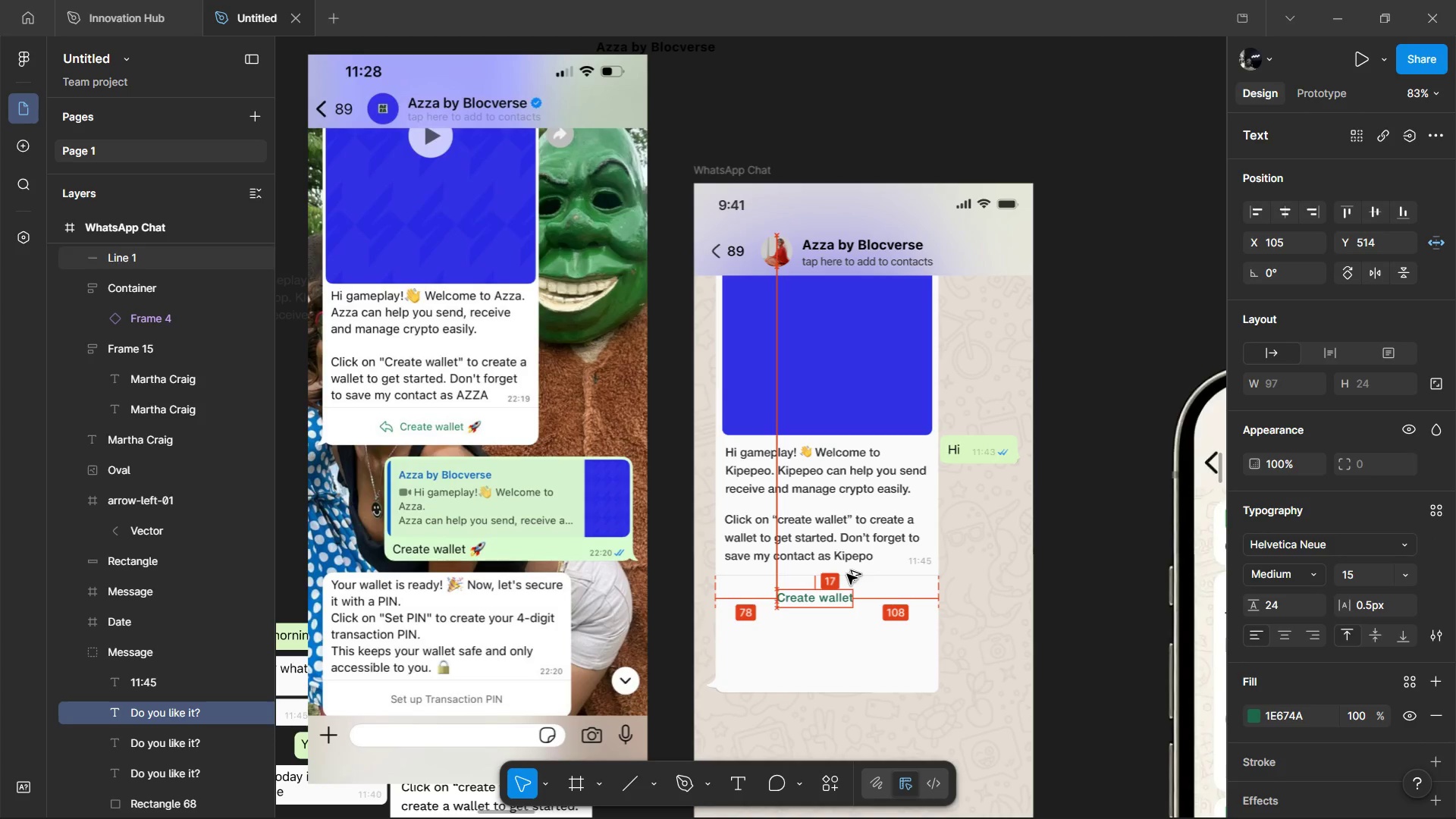 
key(Alt+ArrowUp)
 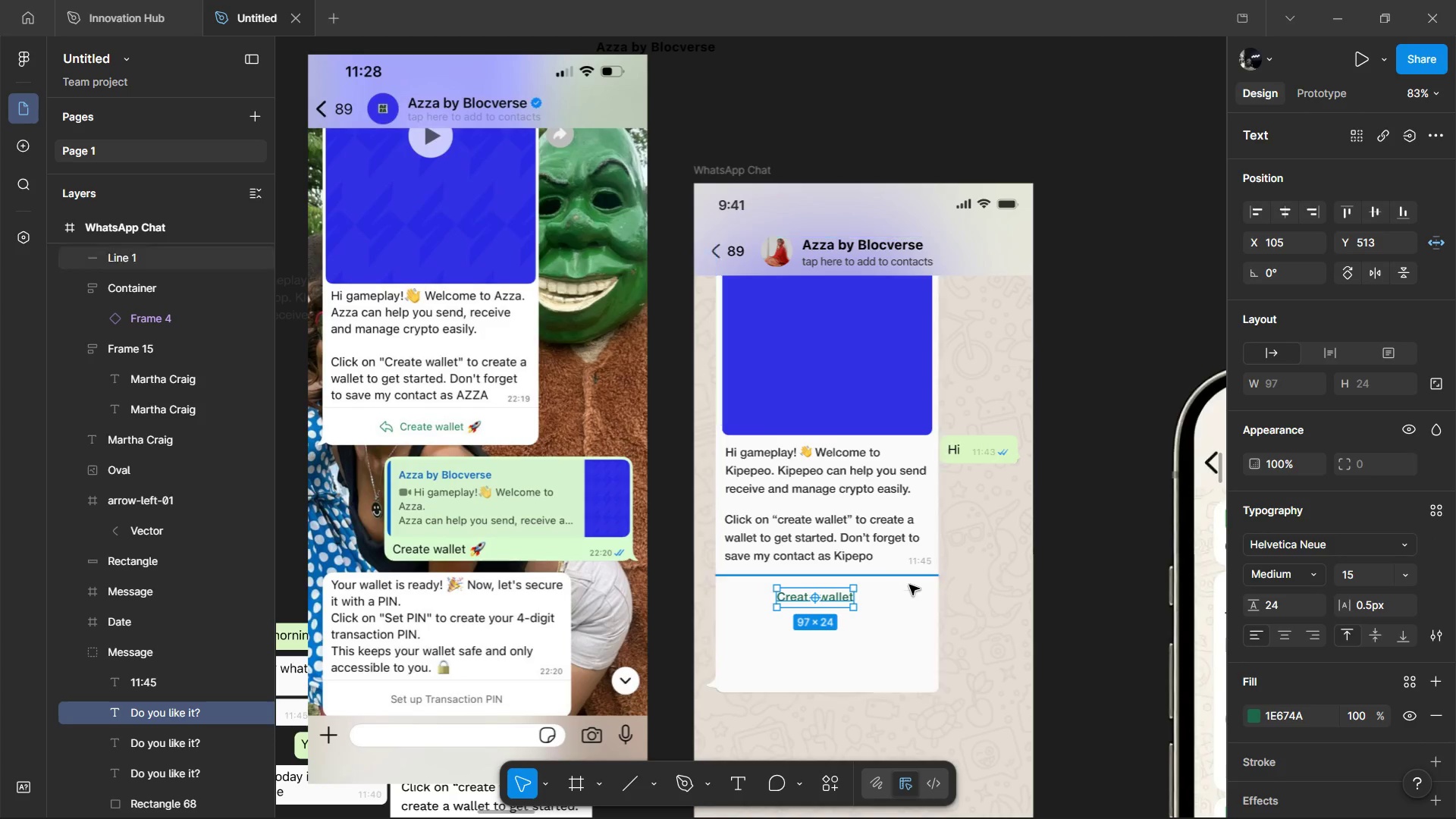 
hold_key(key=ShiftLeft, duration=1.52)
left_click([874, 574])
 